 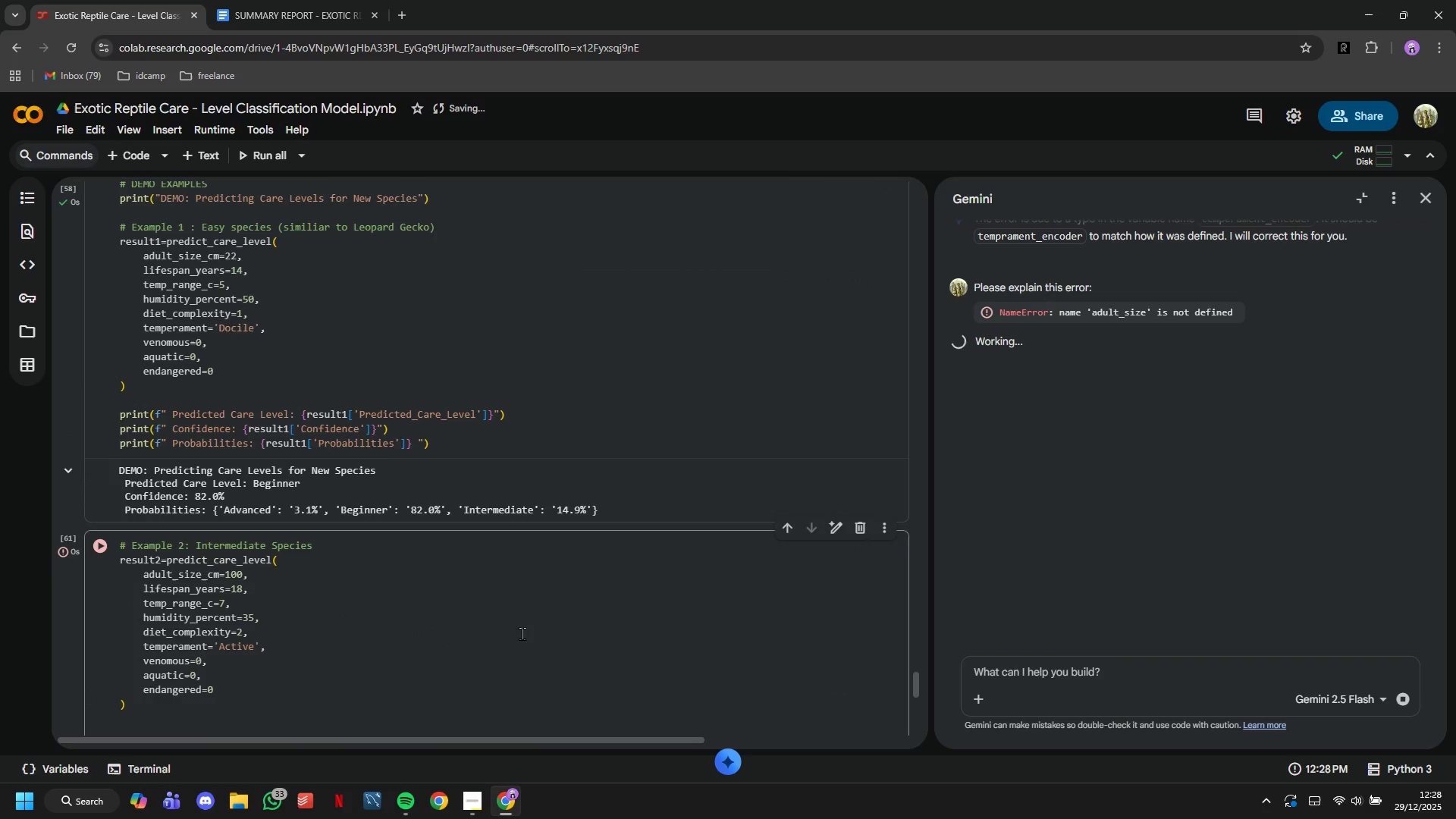 
scroll: coordinate [522, 633], scroll_direction: up, amount: 8.0
 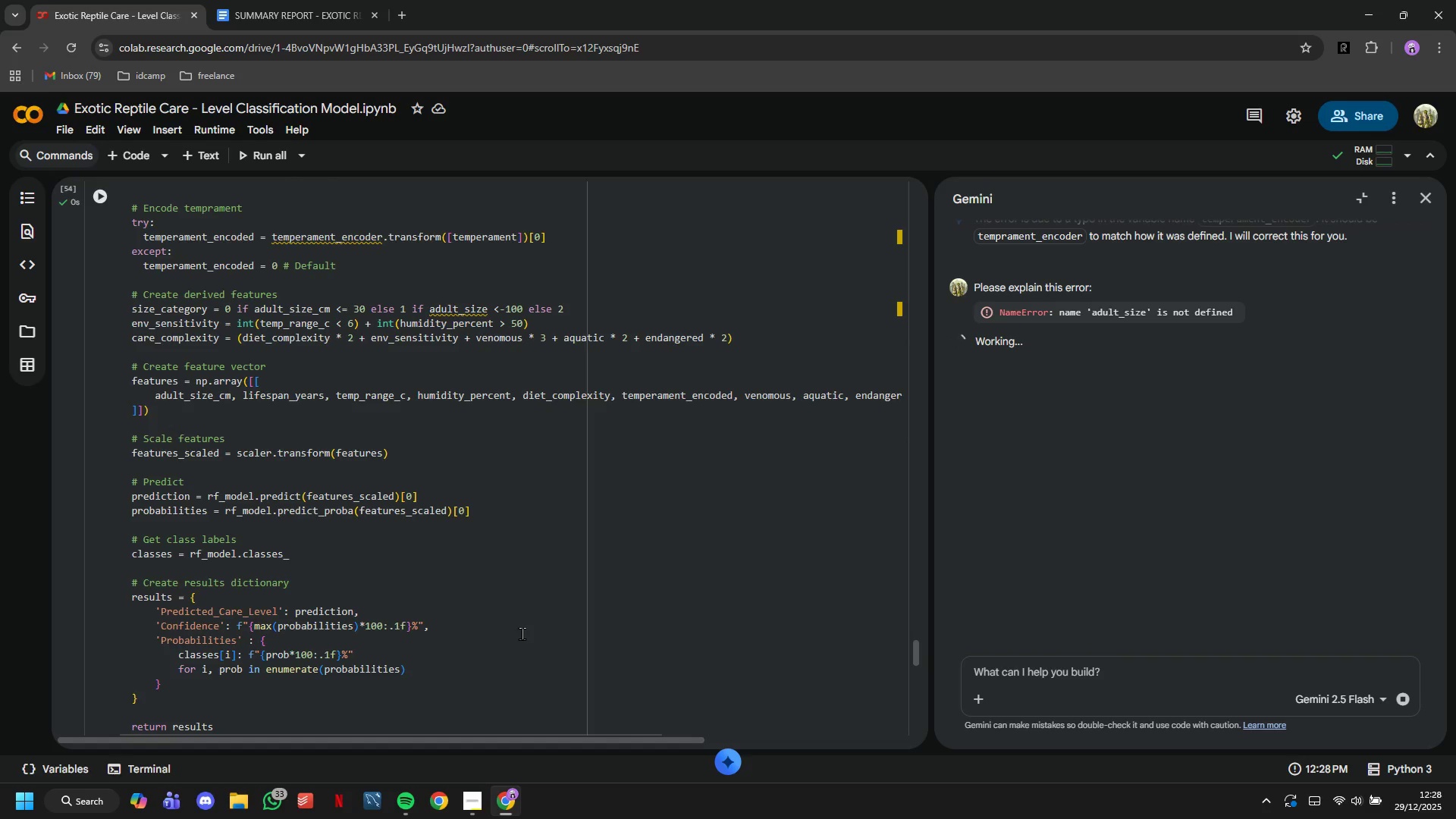 
wait(9.65)
 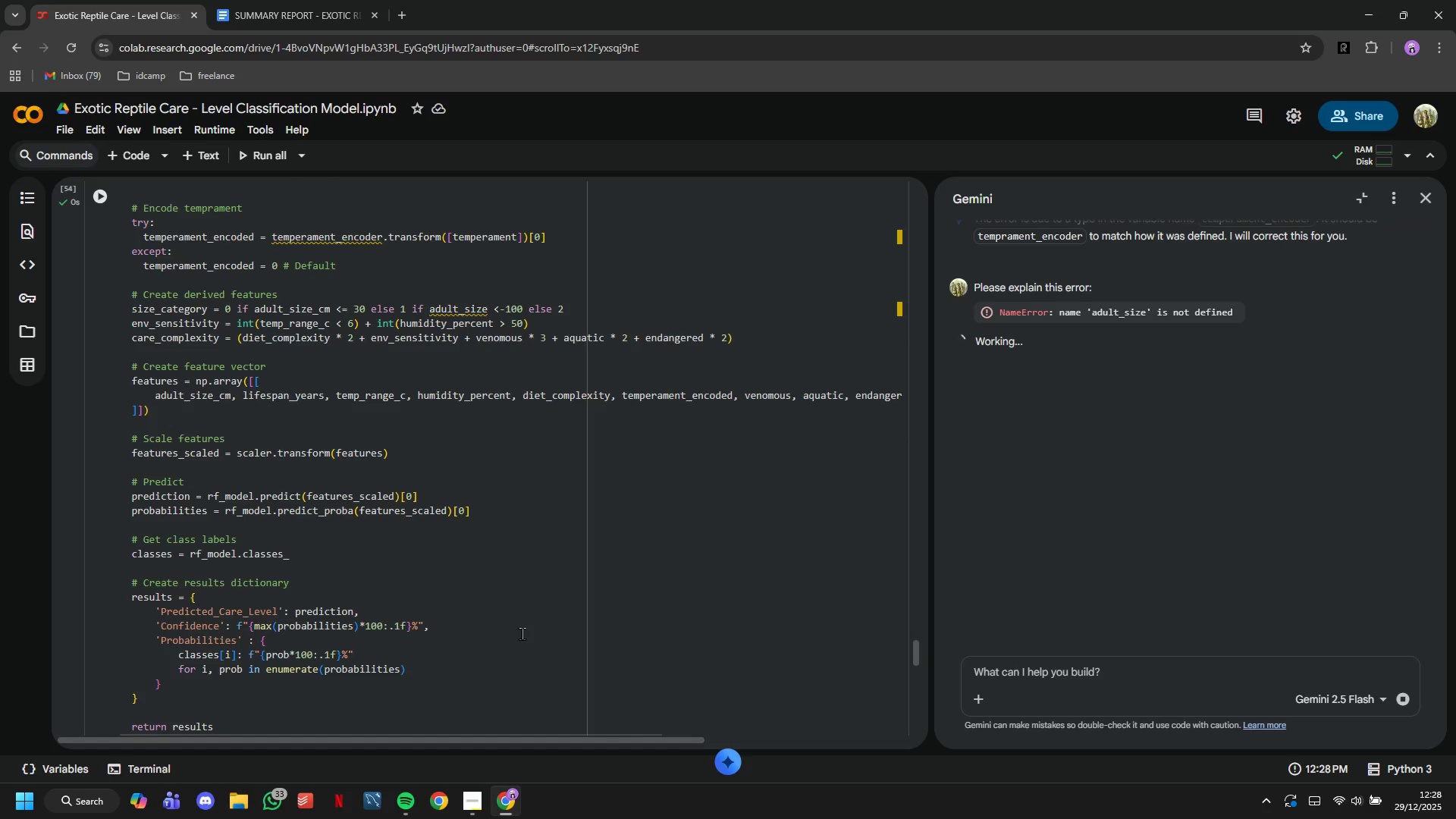 
left_click([499, 310])
 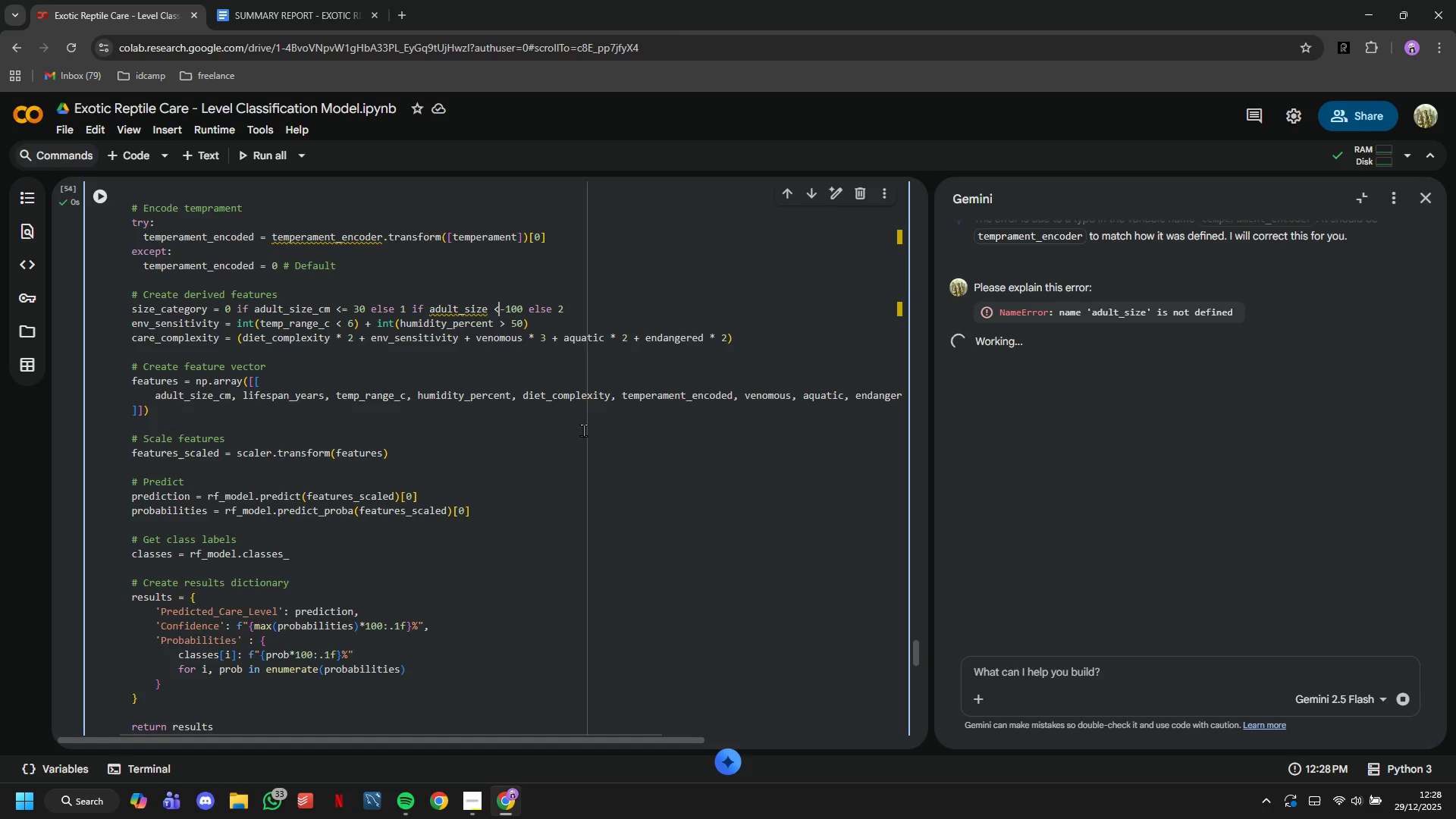 
key(ArrowRight)
 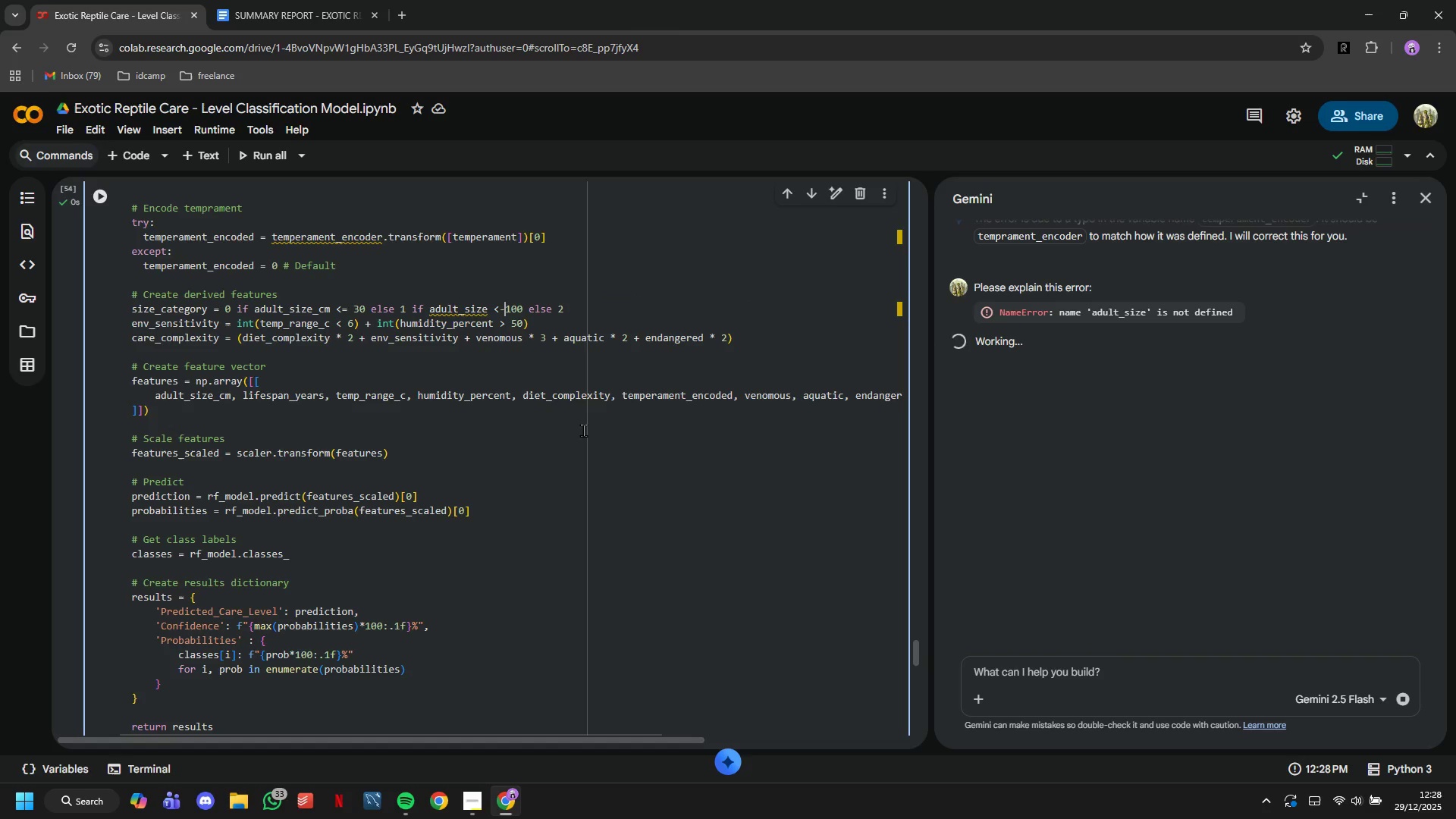 
key(Backspace)
 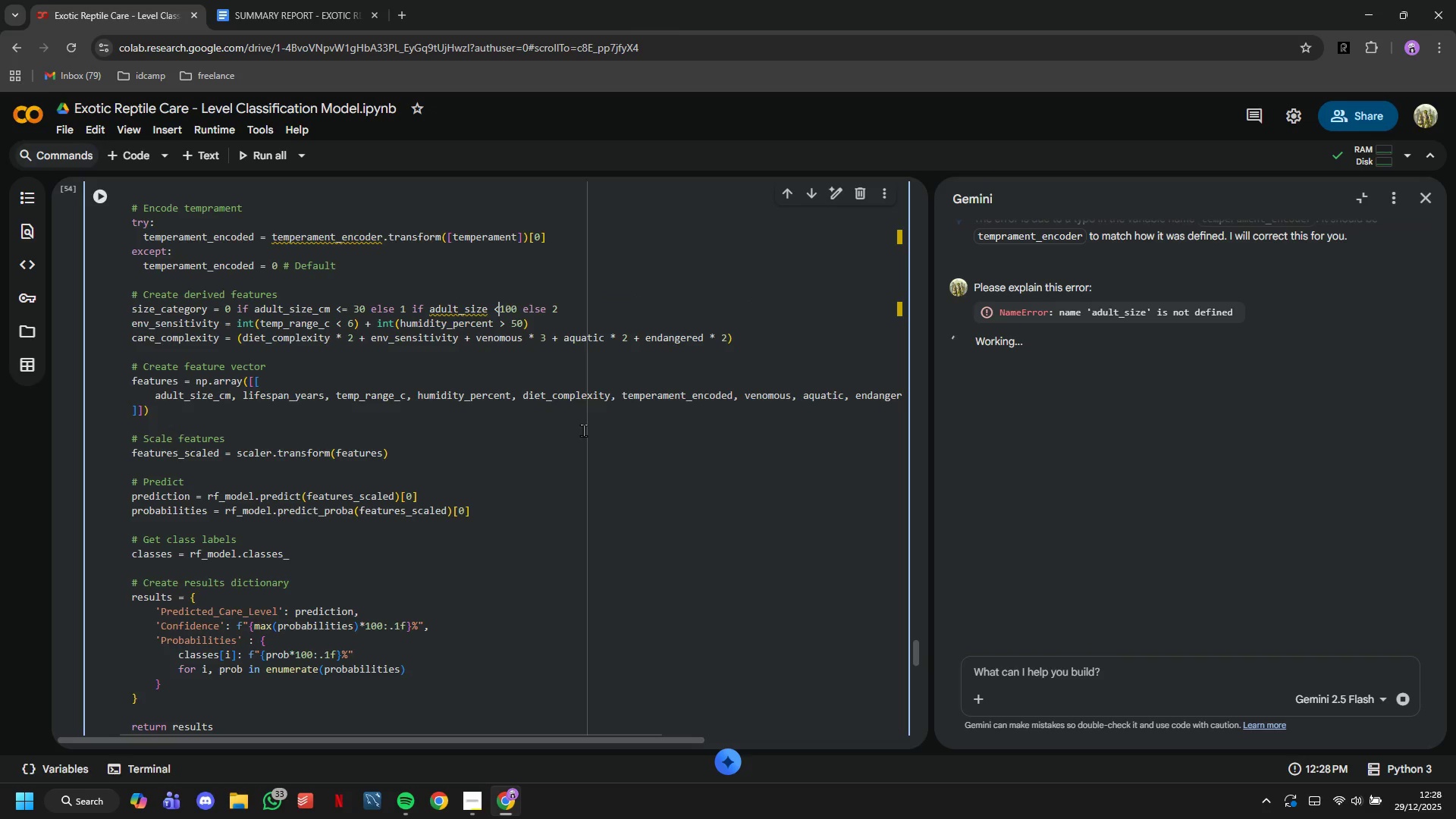 
key(Minus)
 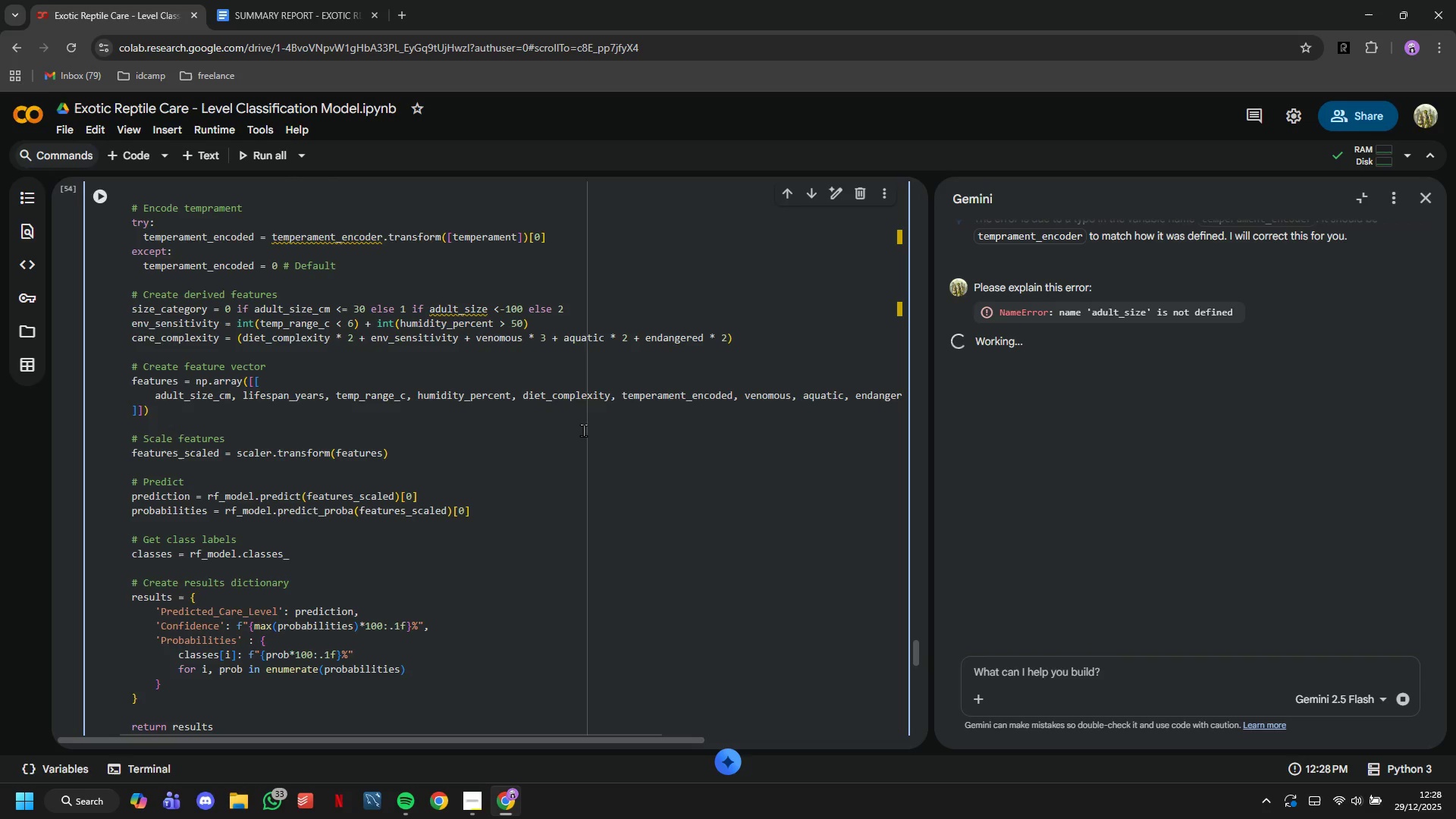 
key(Backspace)
 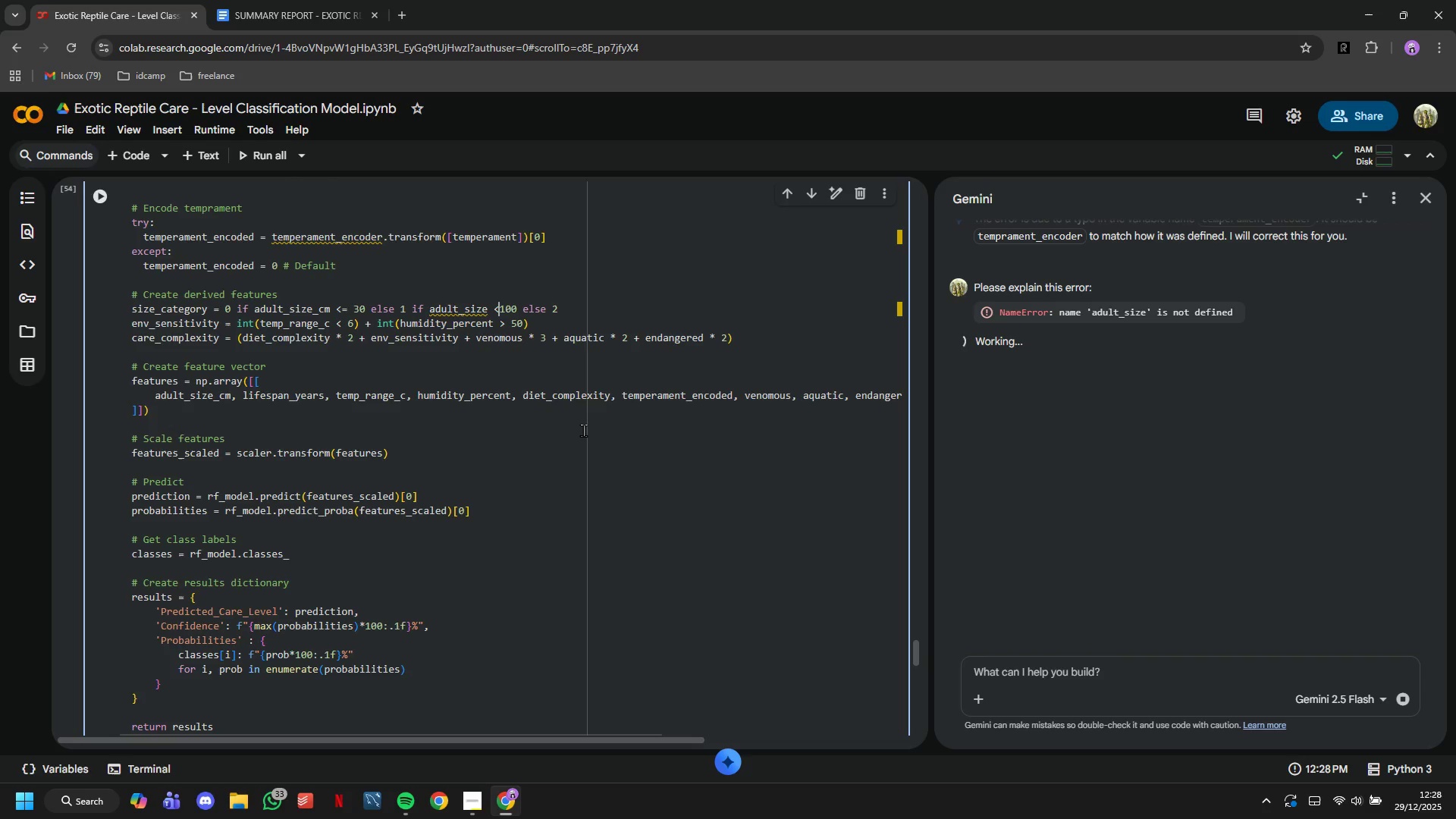 
key(Equal)
 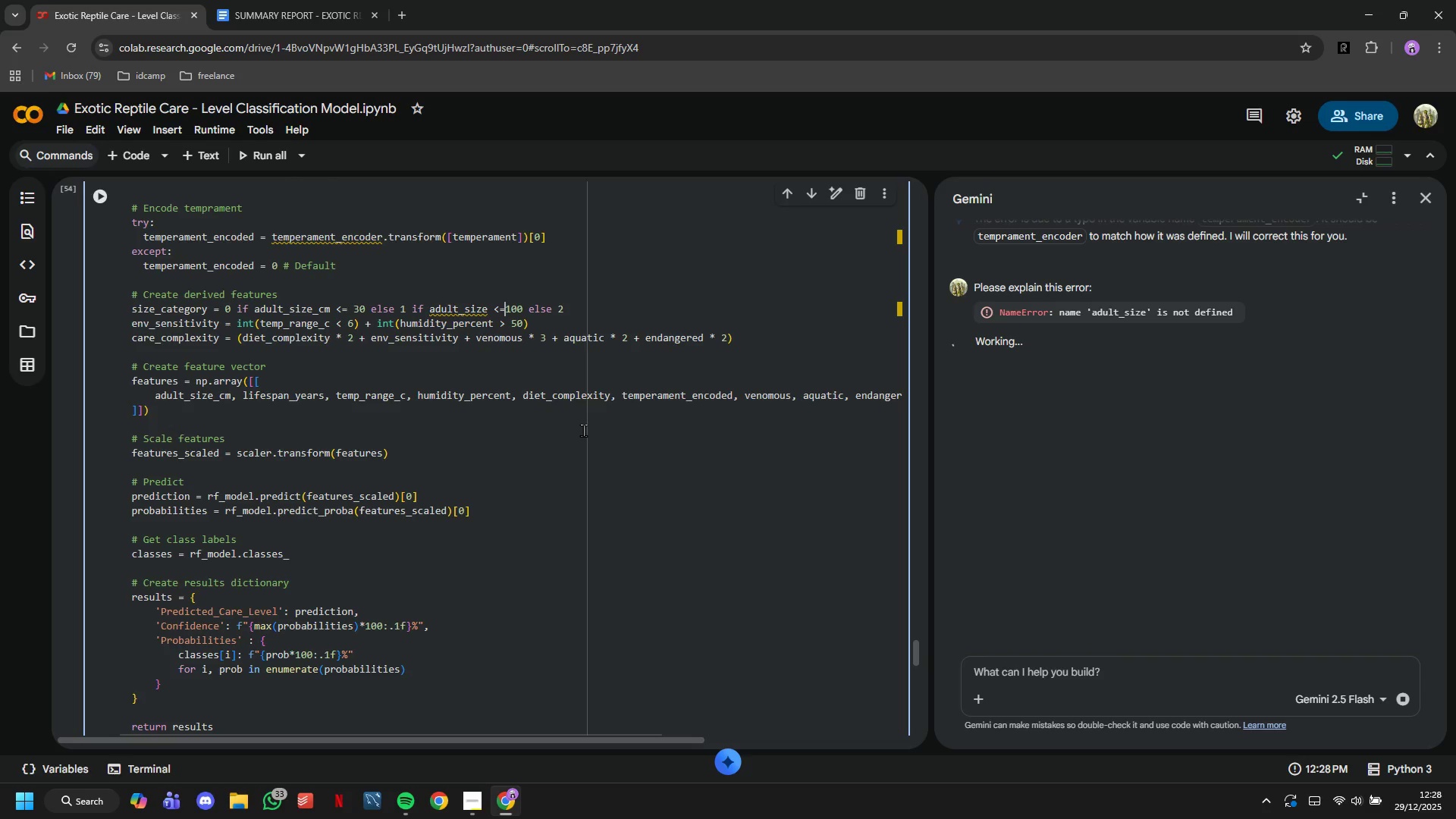 
key(ArrowLeft)
 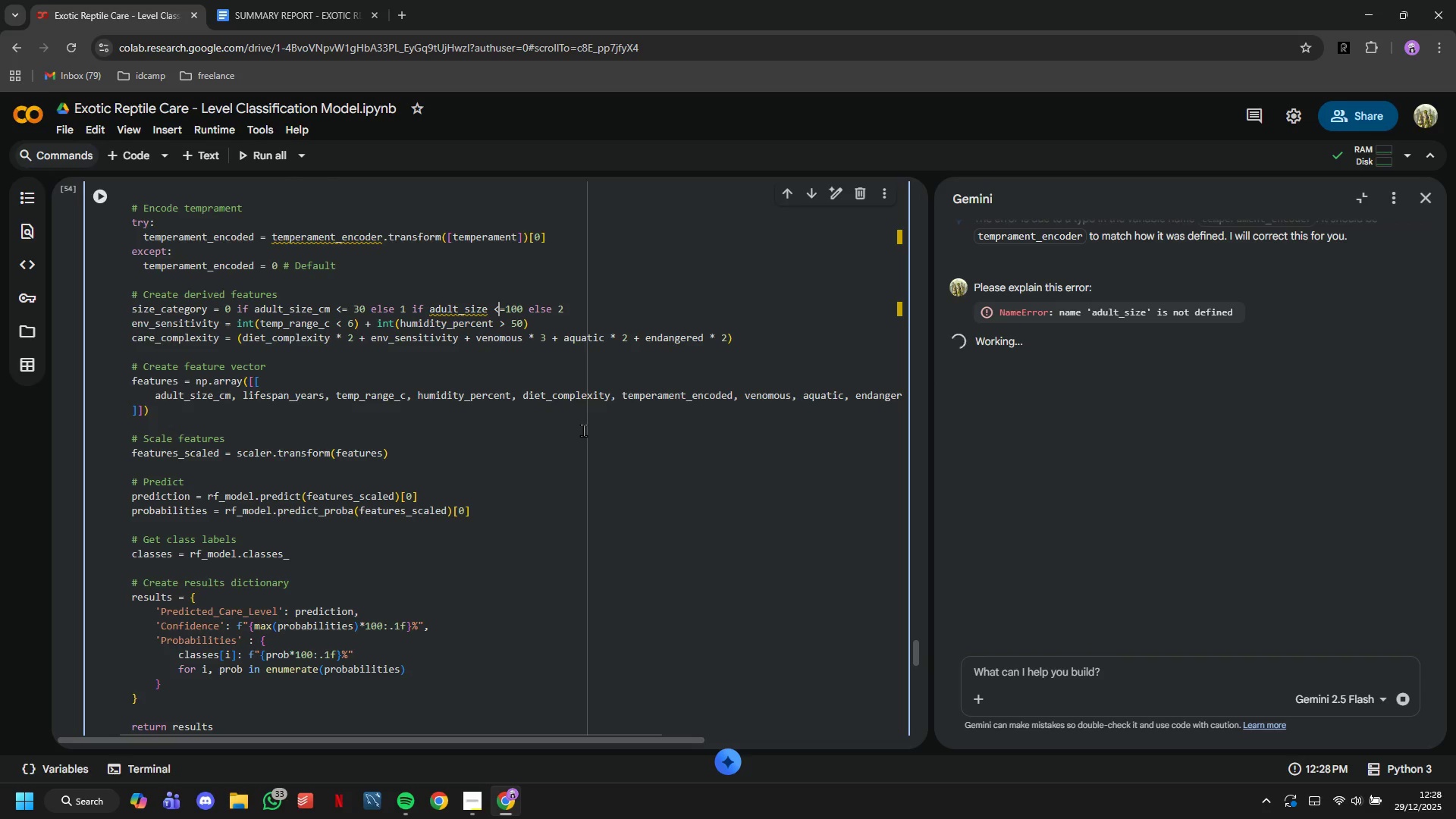 
key(ArrowLeft)
 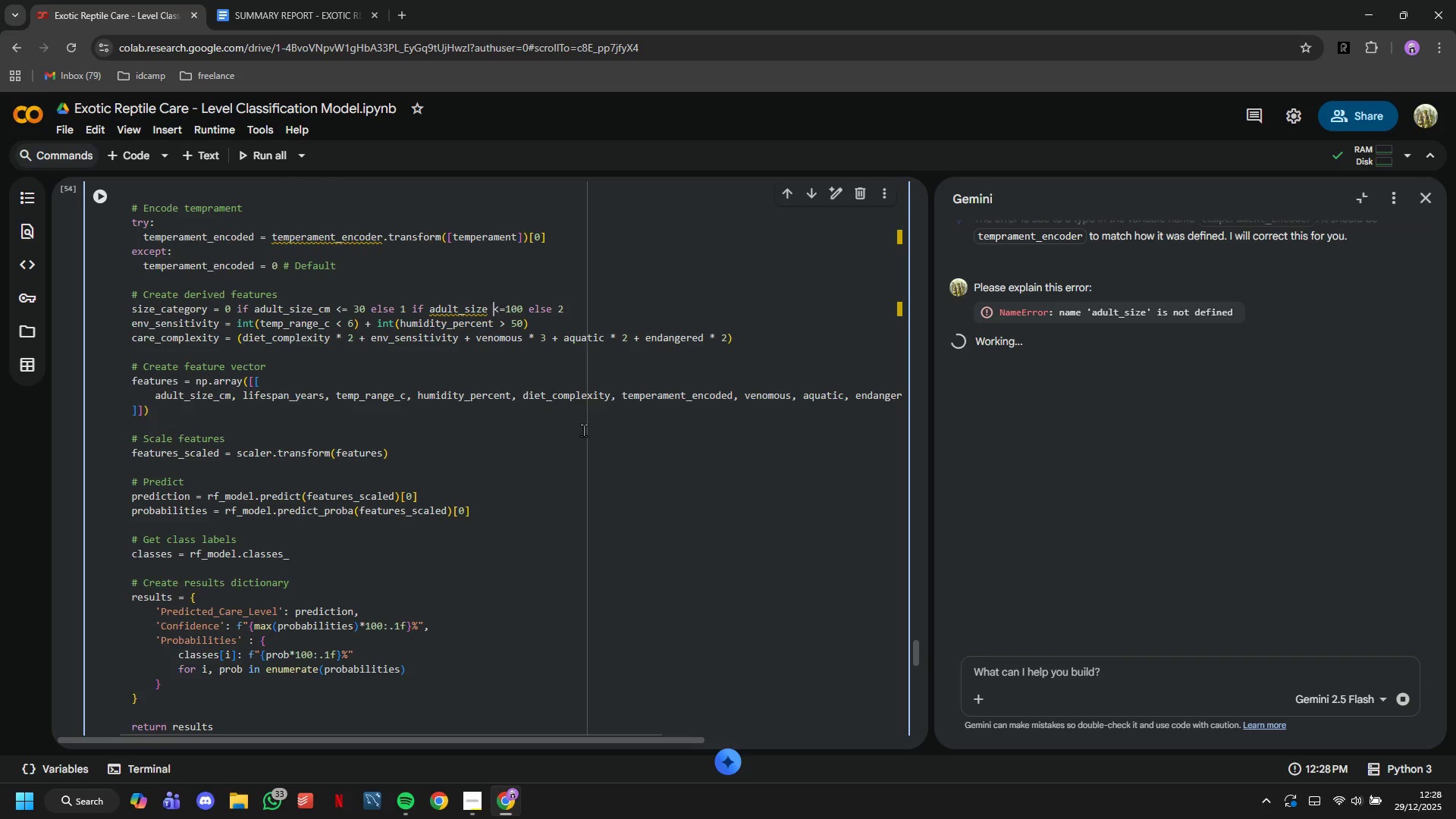 
key(ArrowLeft)
 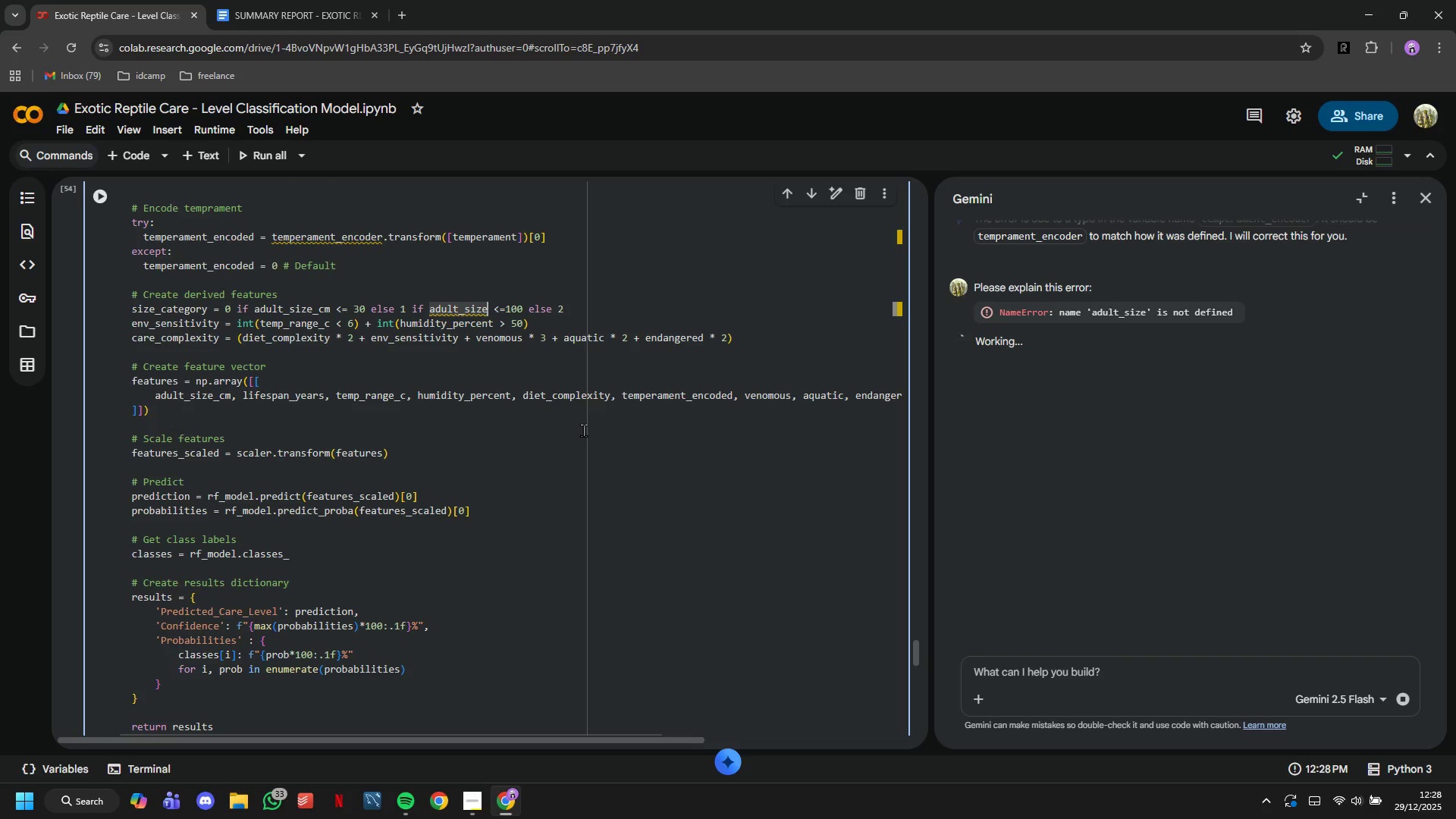 
type(_cm)
 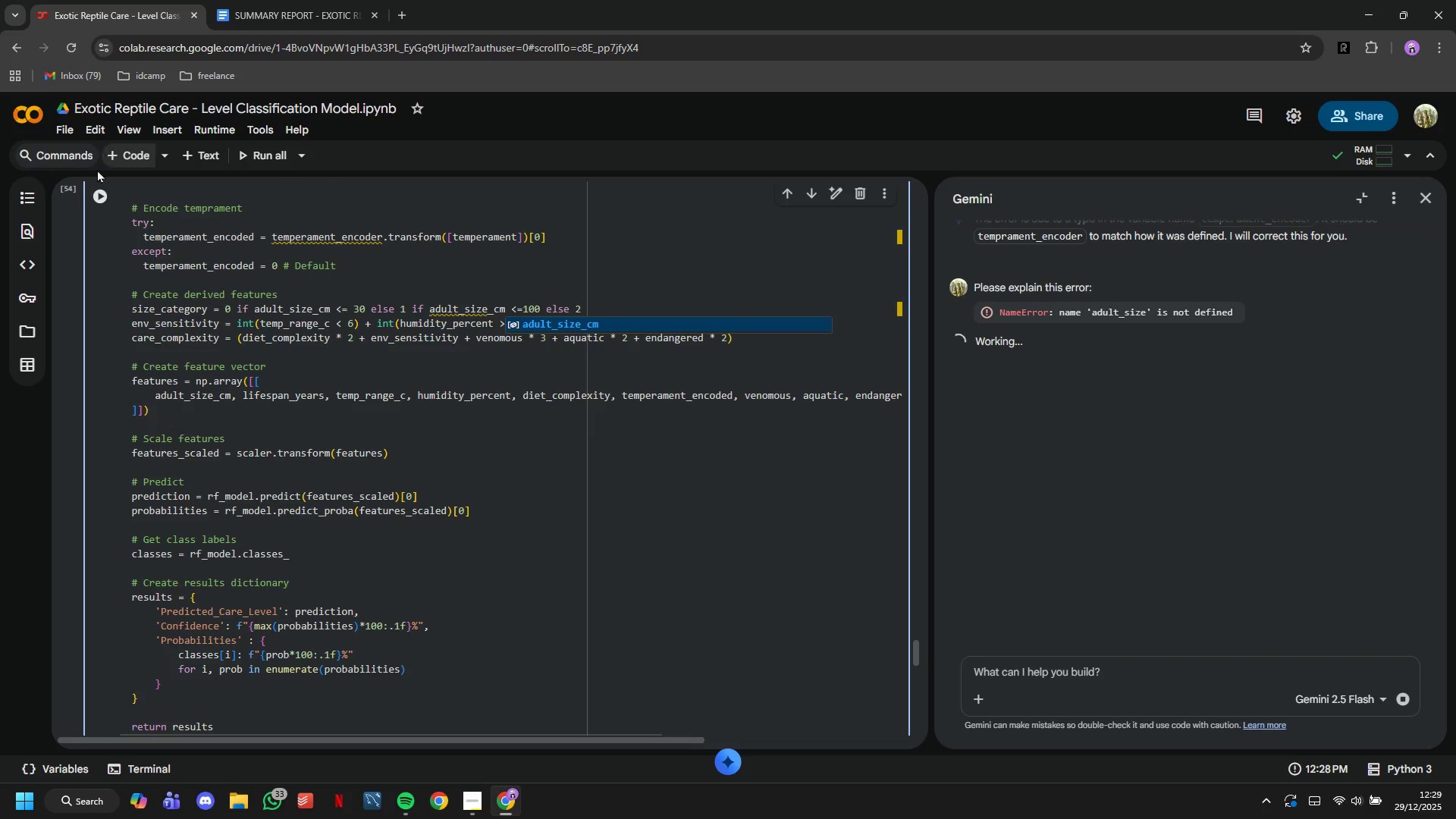 
left_click([93, 202])
 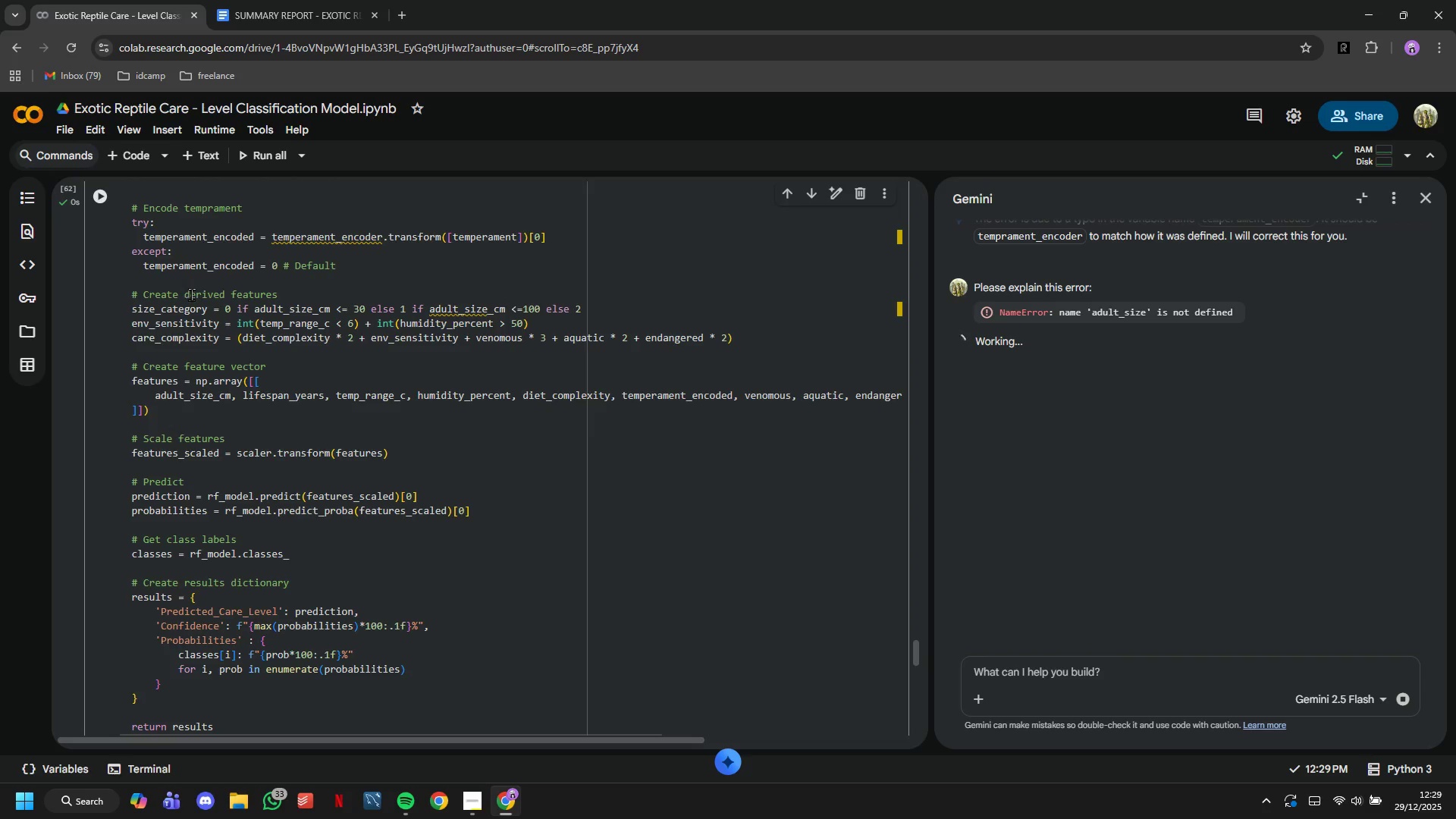 
scroll: coordinate [212, 318], scroll_direction: down, amount: 5.0
 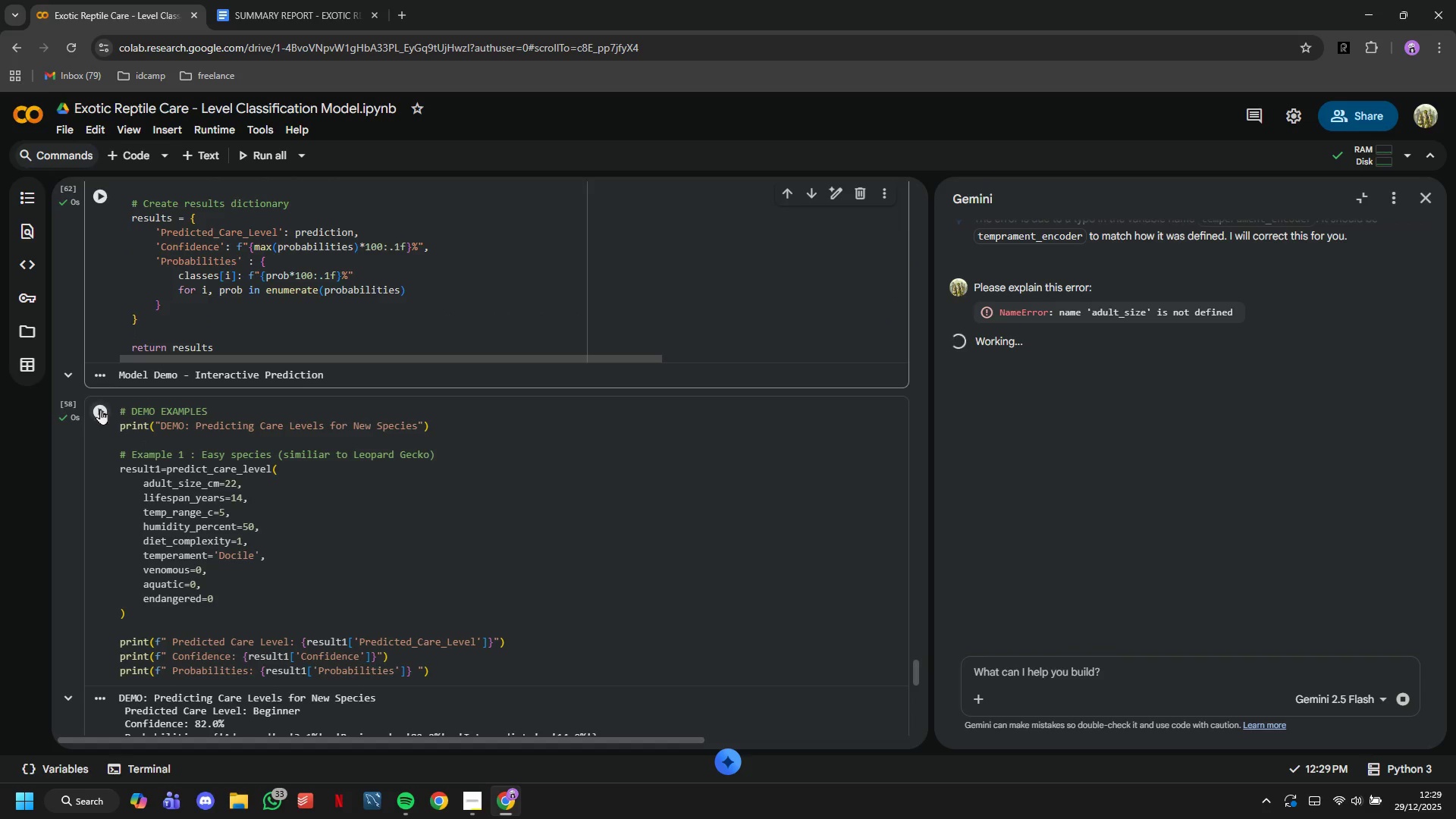 
left_click([100, 402])
 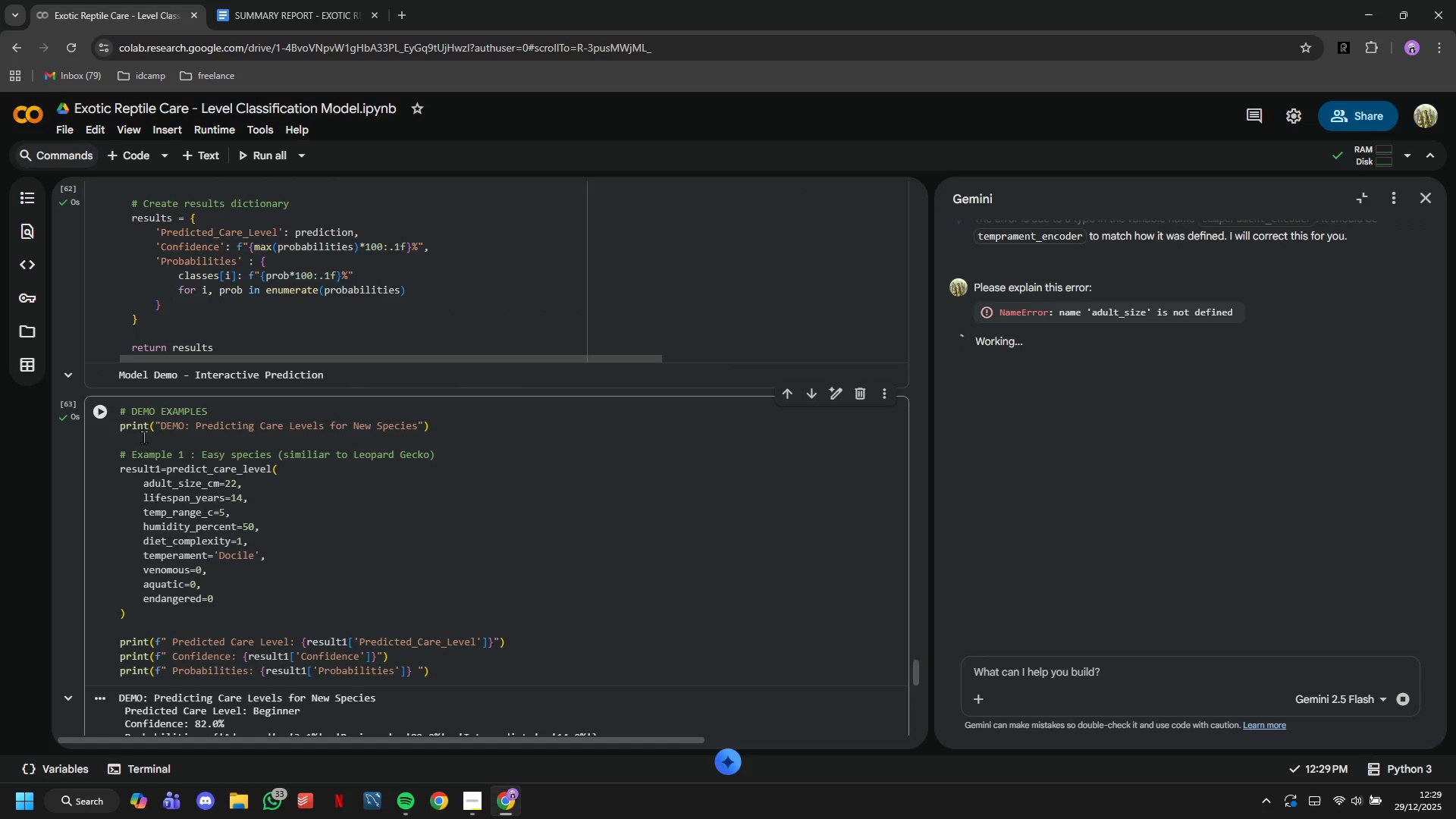 
scroll: coordinate [143, 437], scroll_direction: down, amount: 4.0
 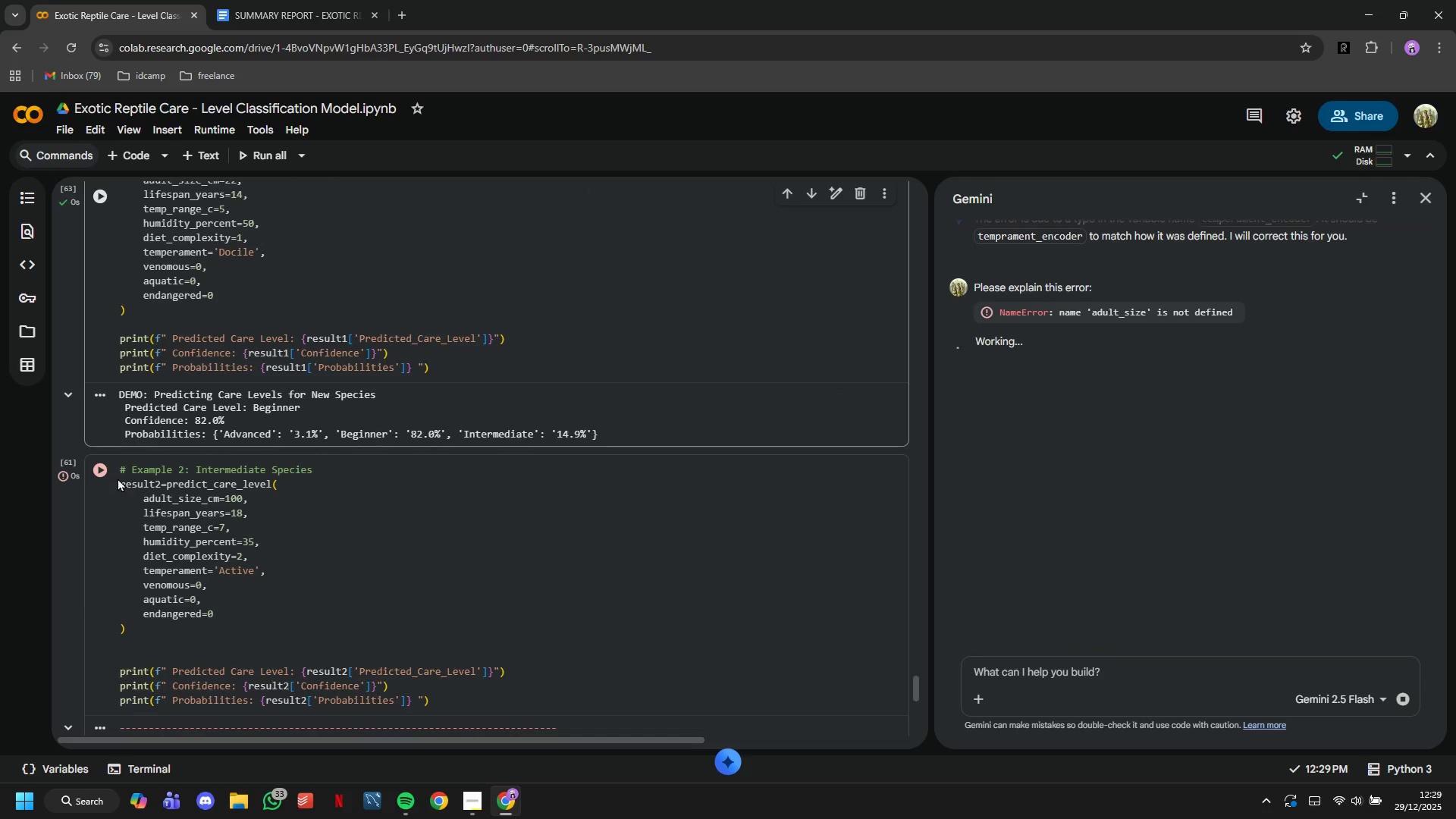 
left_click([108, 471])
 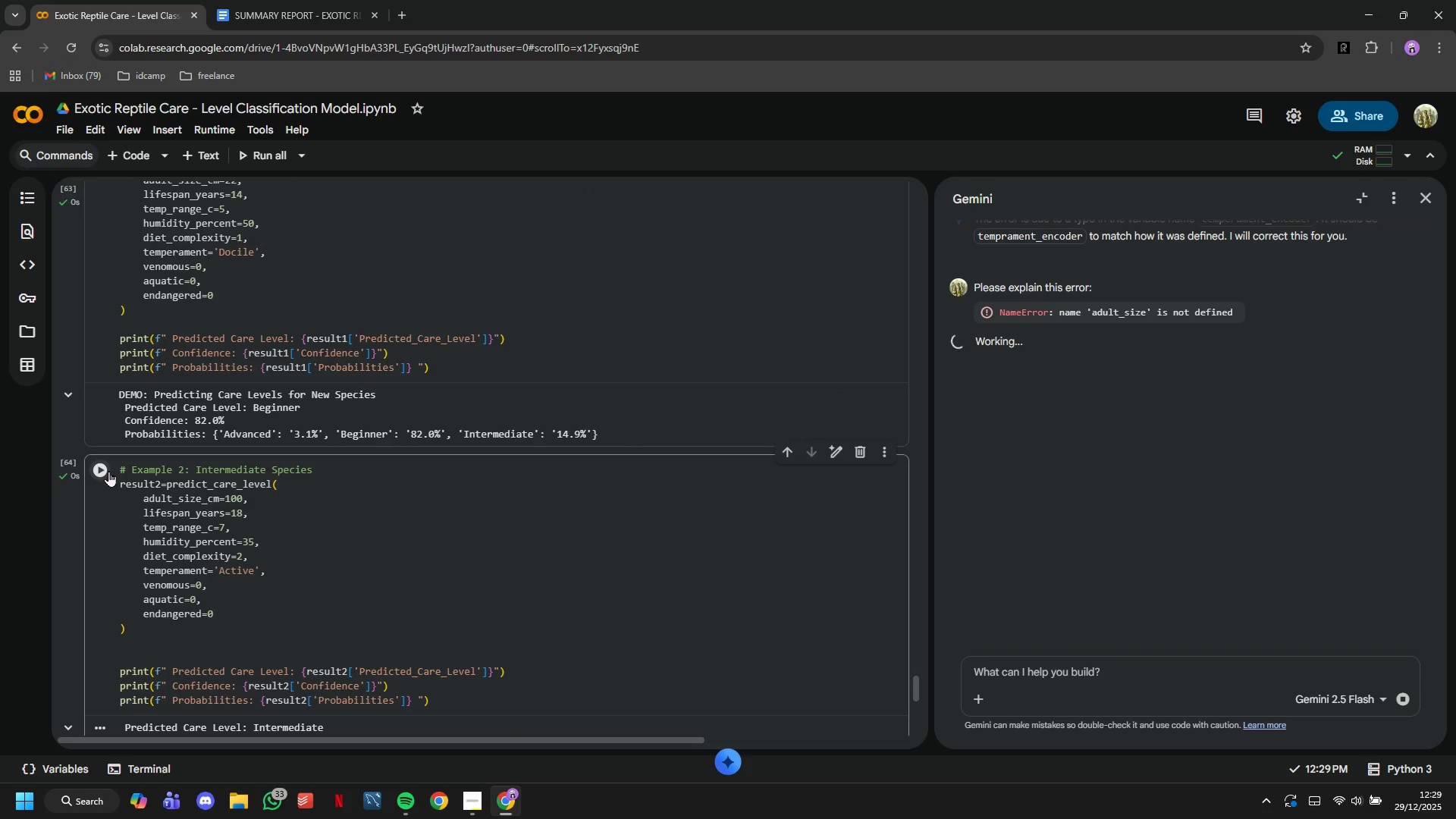 
scroll: coordinate [108, 471], scroll_direction: down, amount: 2.0
 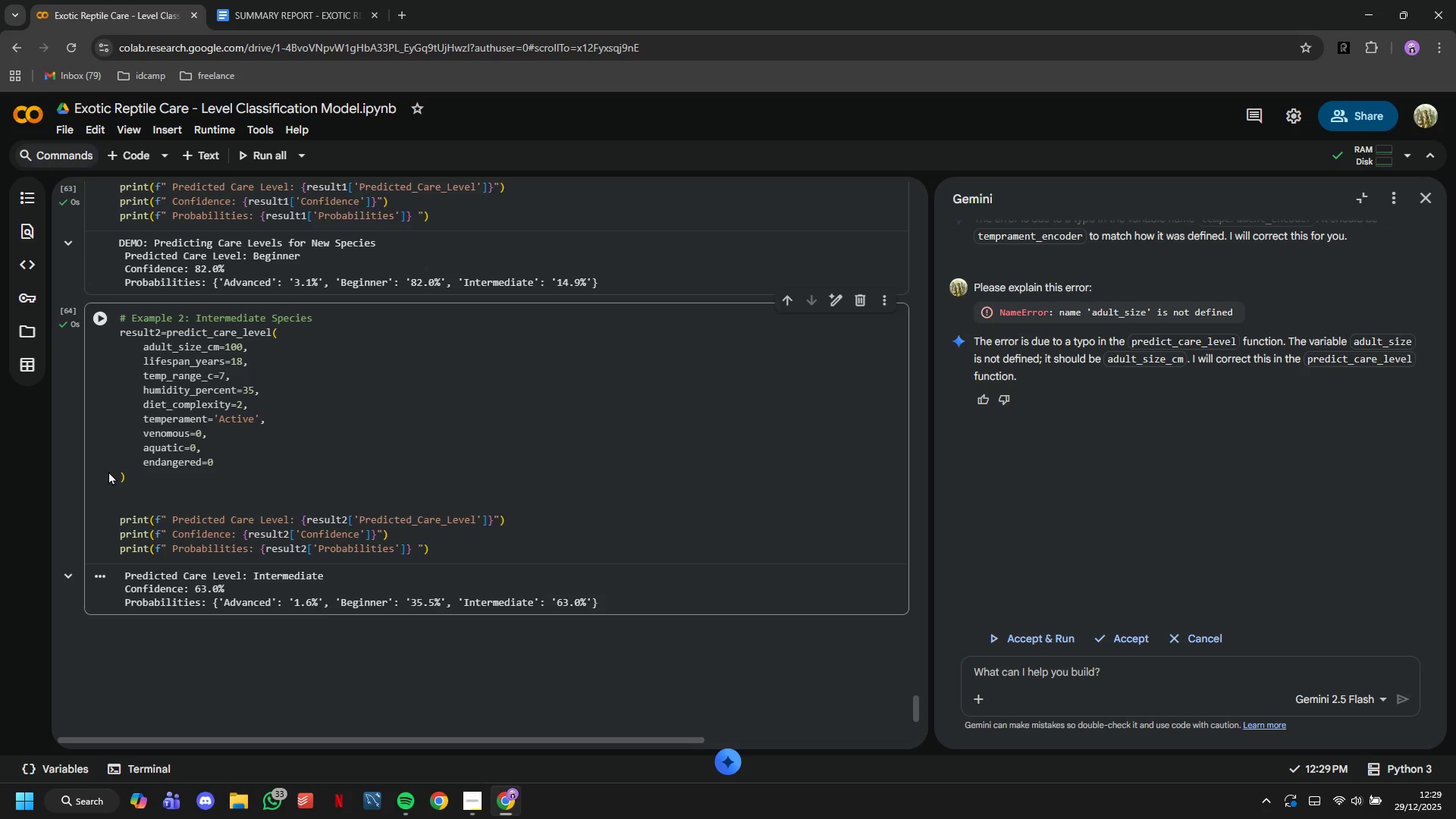 
wait(5.08)
 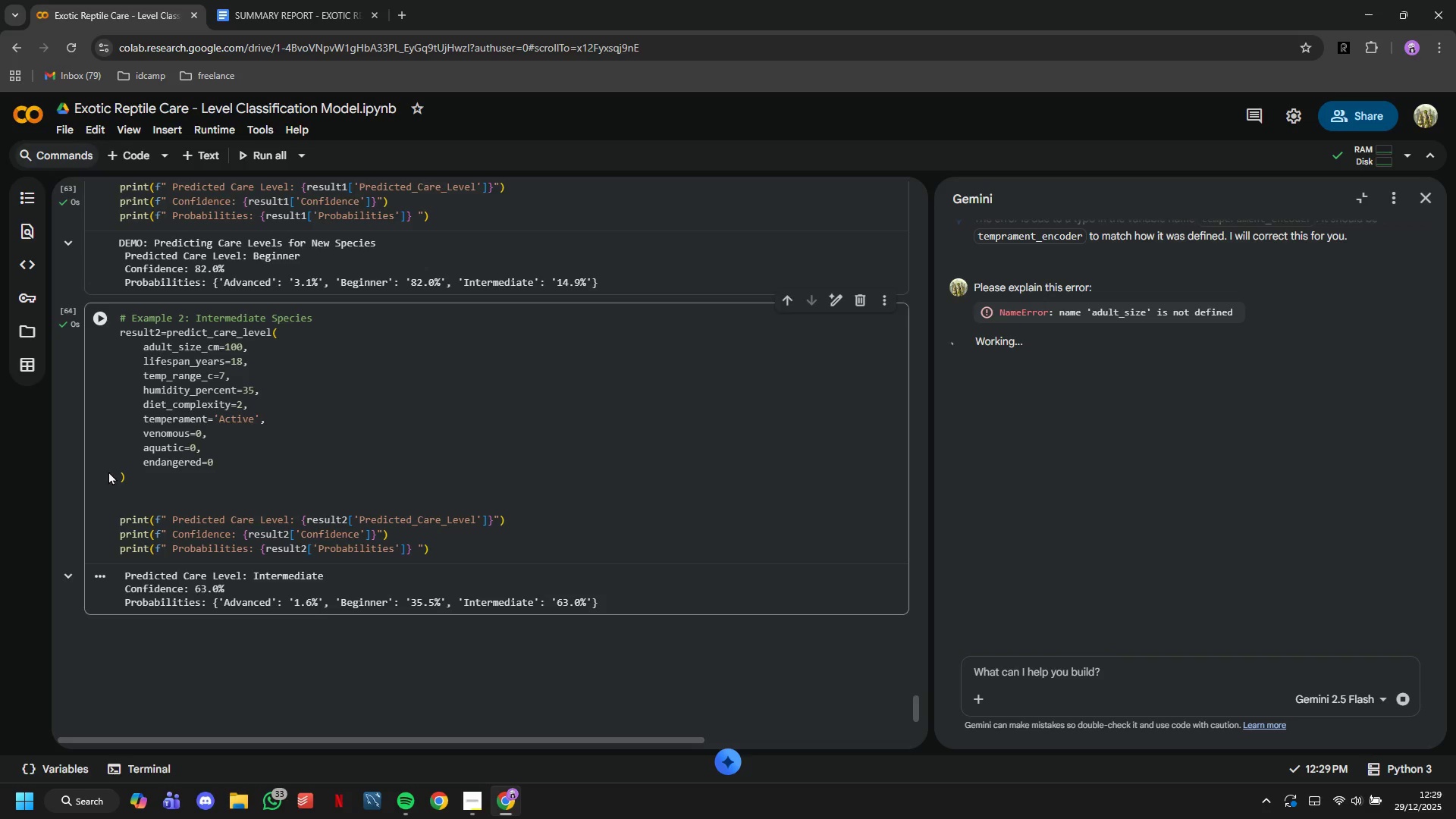 
left_click([1414, 200])
 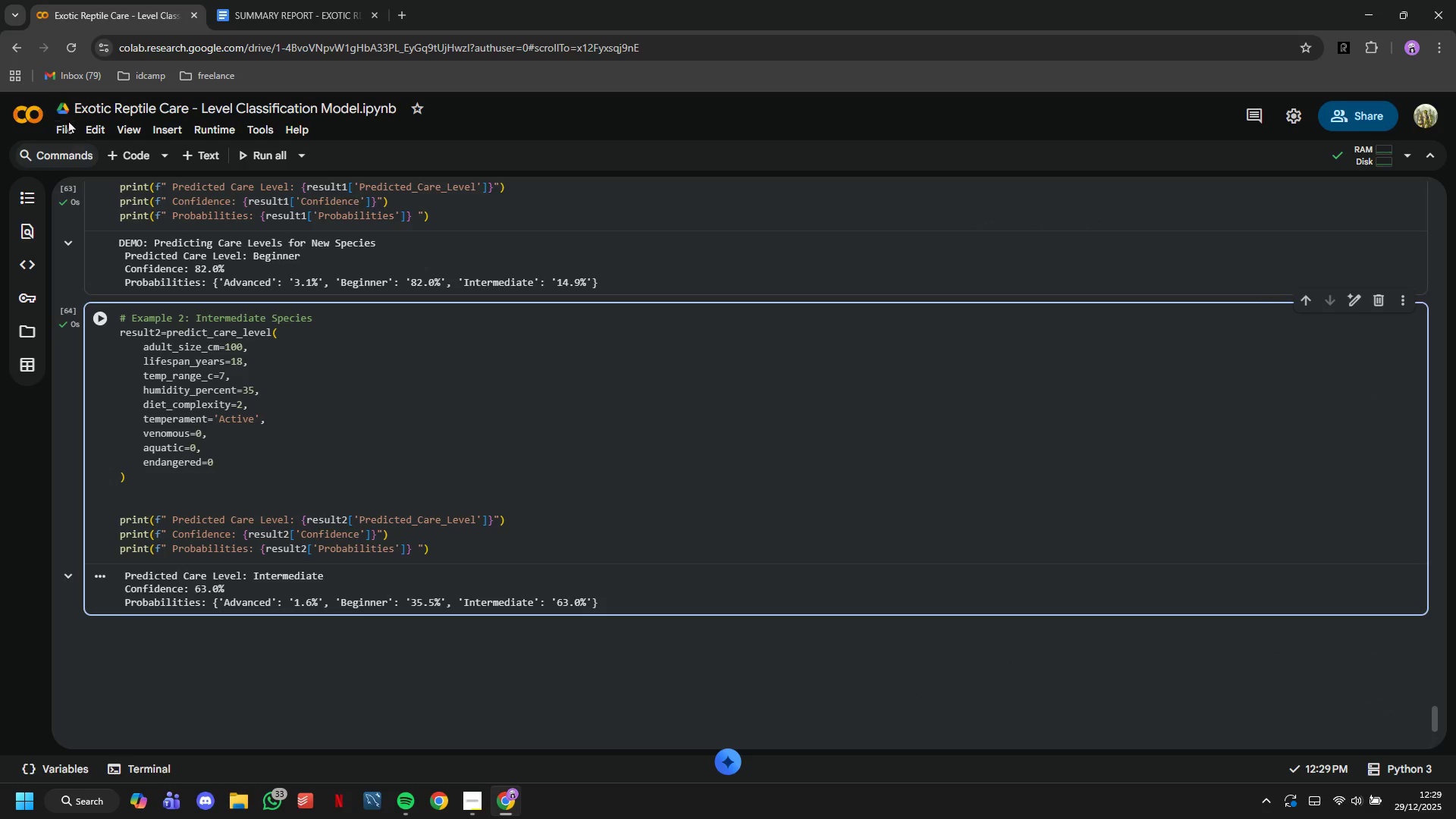 
double_click([70, 124])
 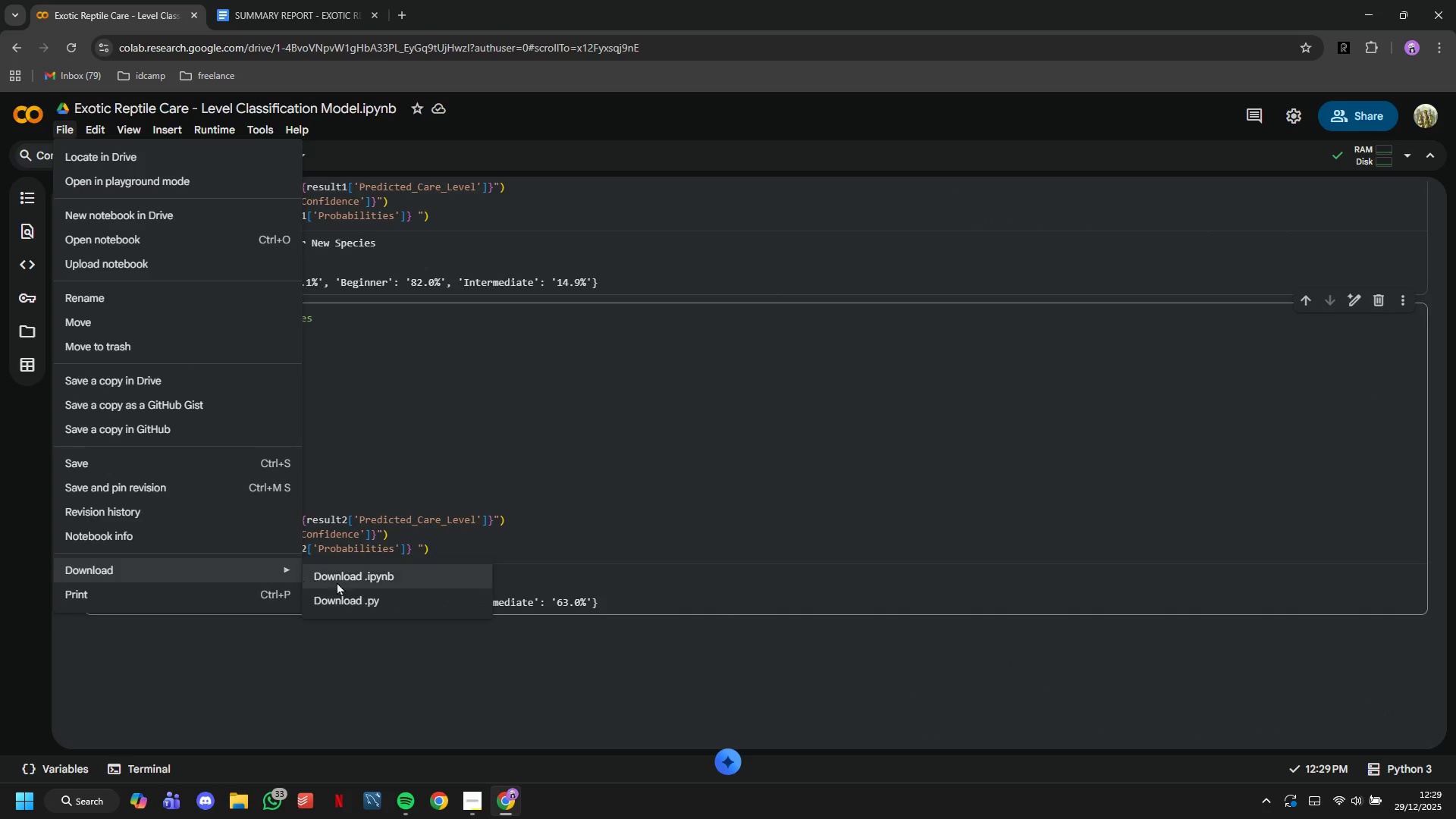 
wait(5.66)
 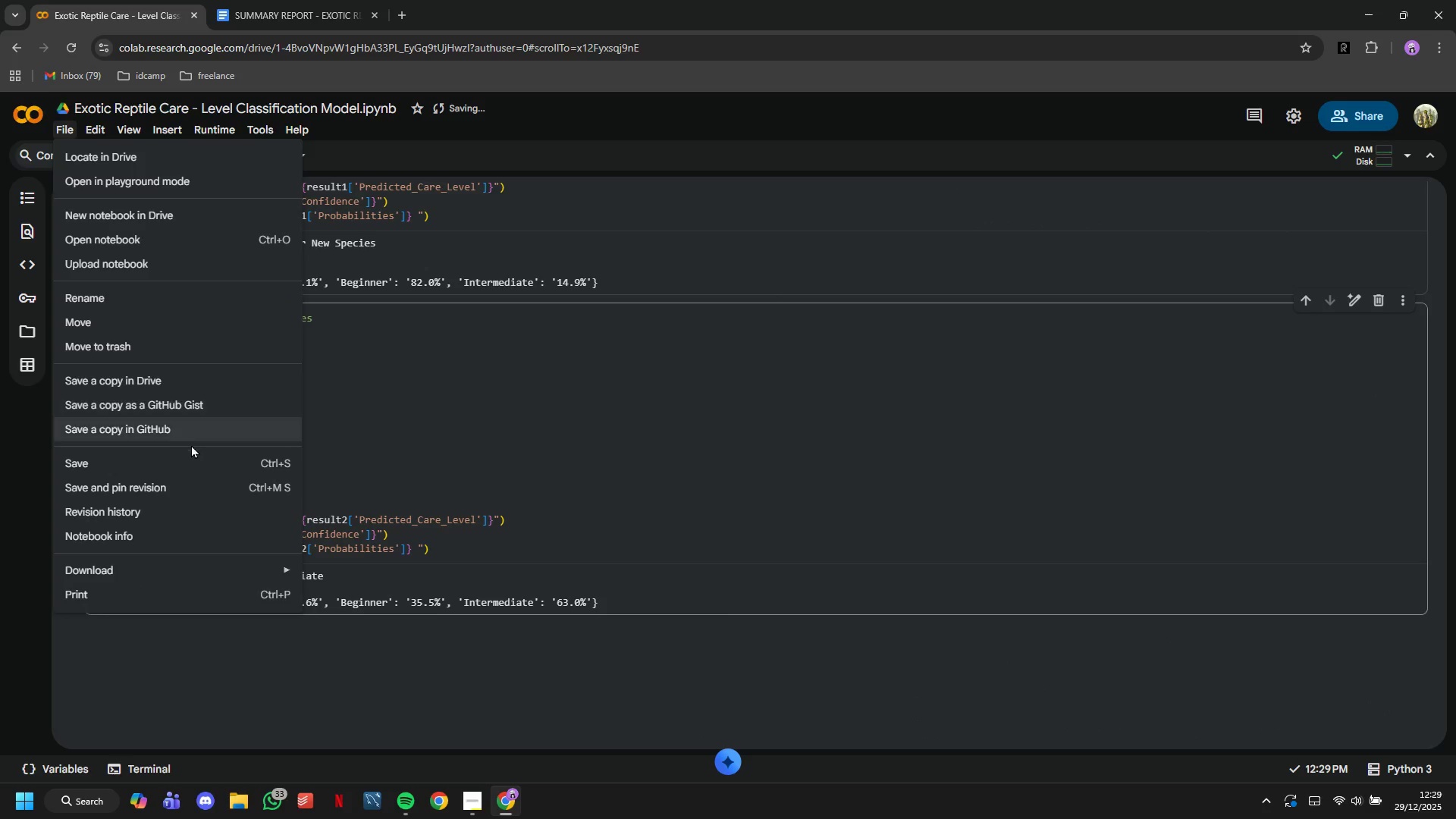 
left_click([350, 580])
 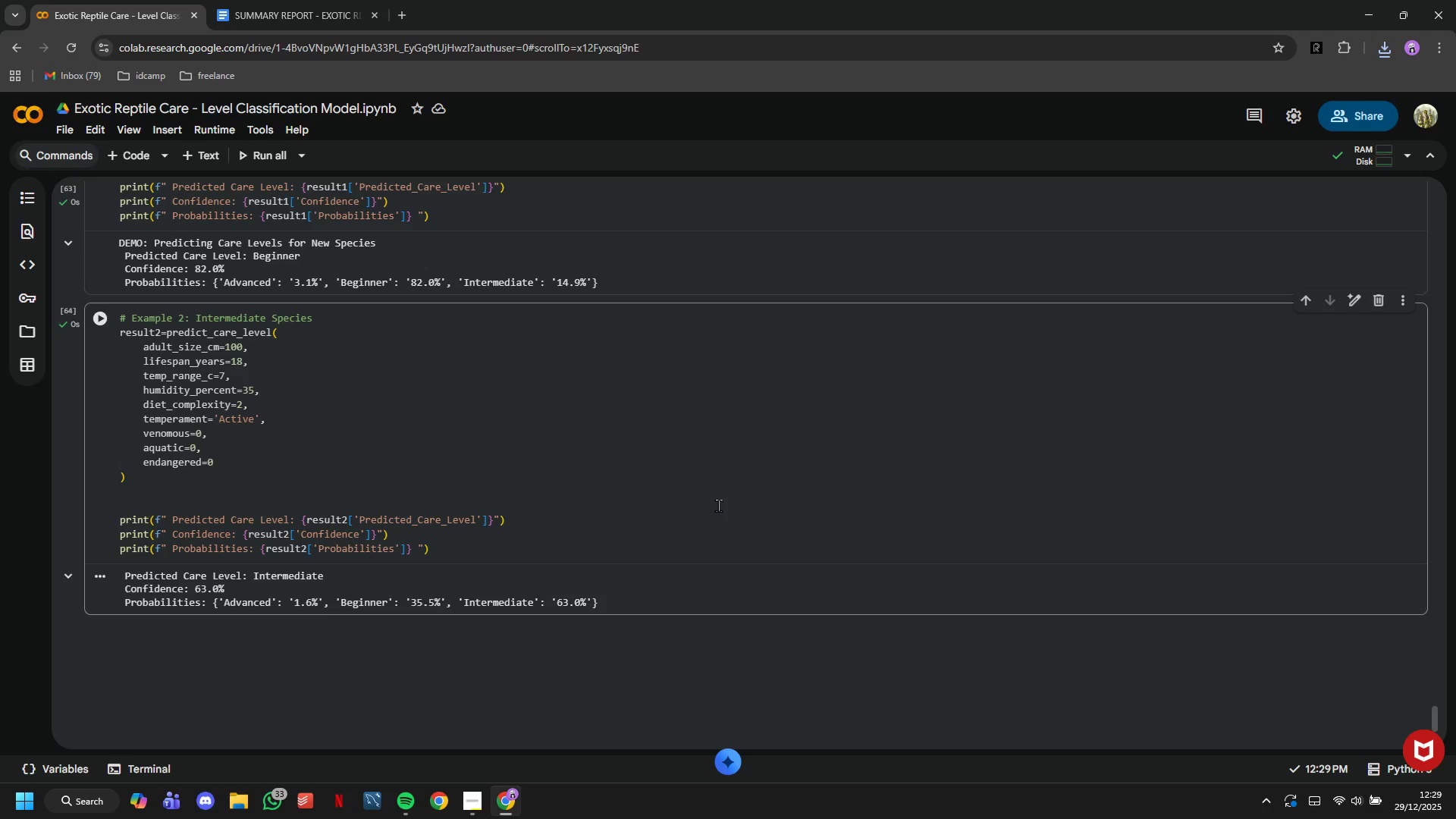 
wait(16.62)
 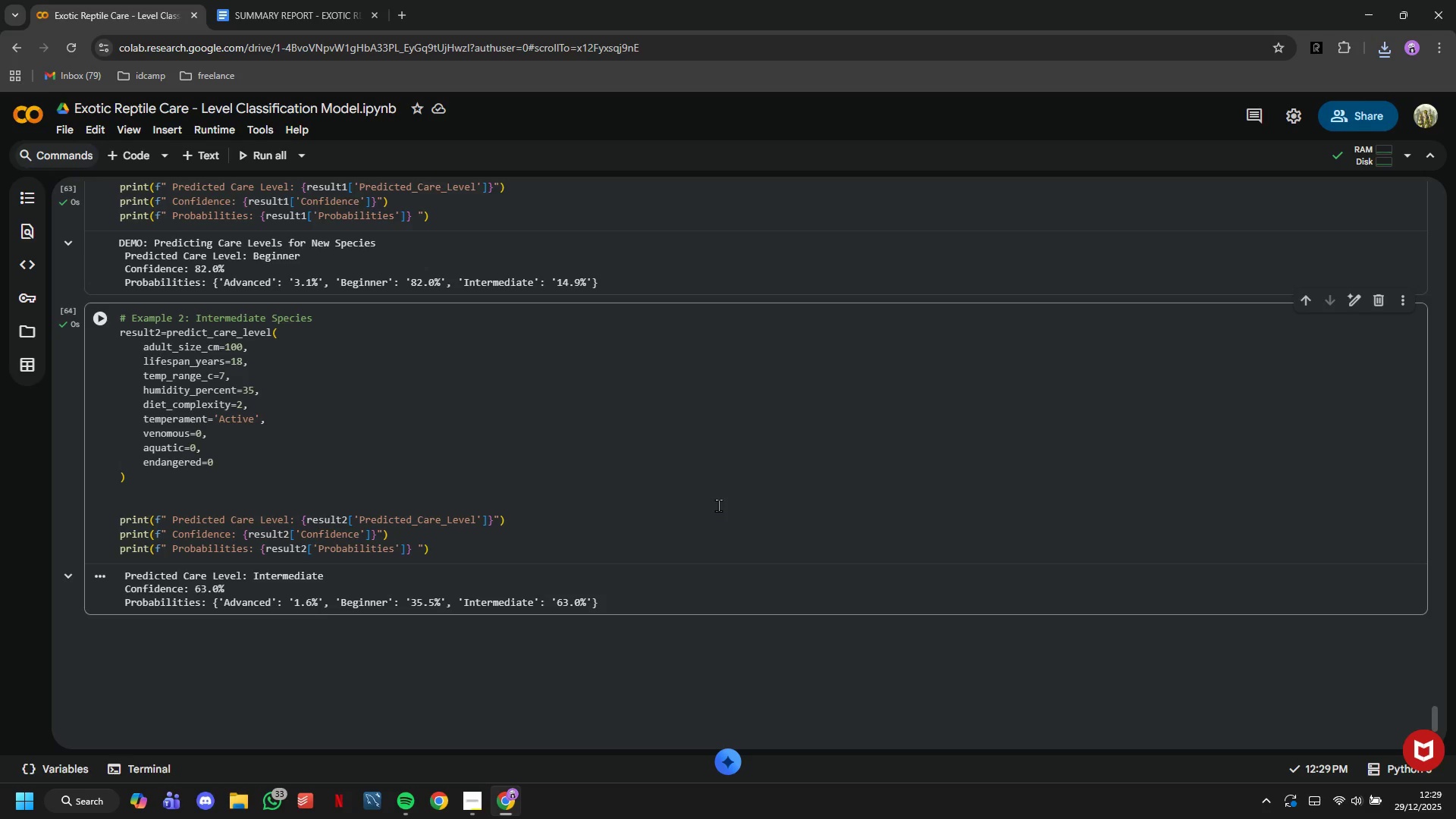 
left_click([119, 146])
 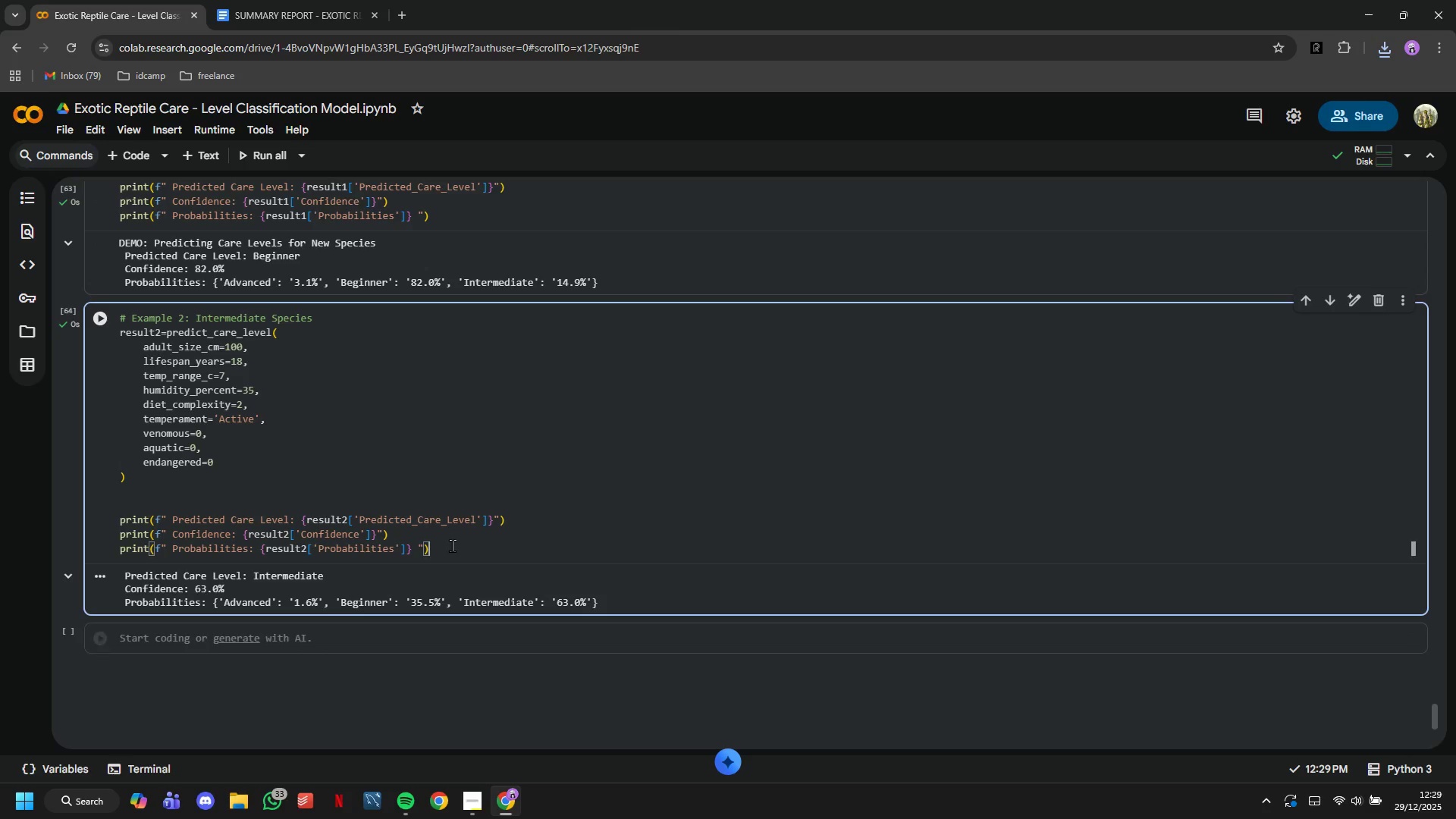 
key(Control+A)
 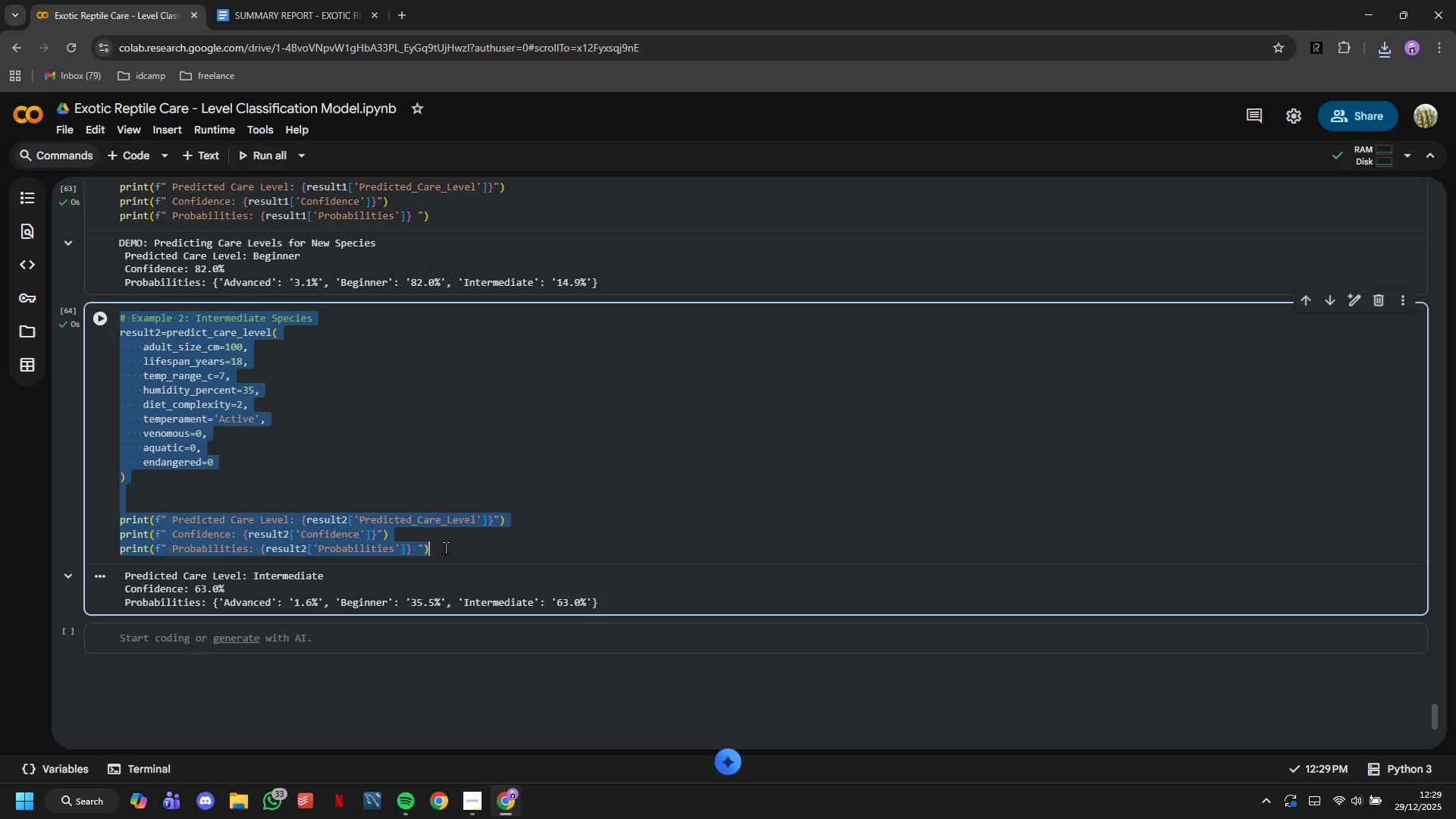 
key(Control+C)
 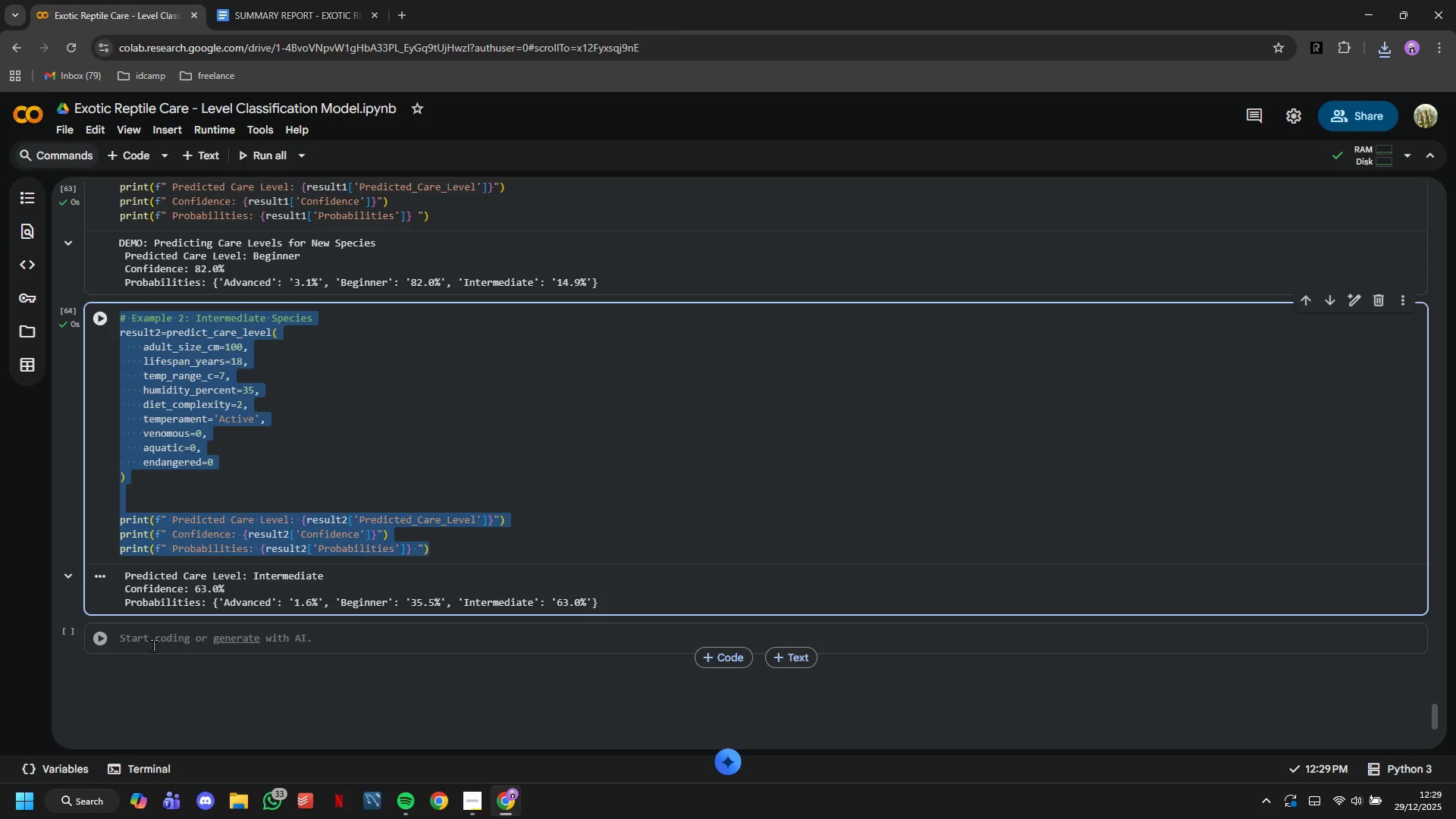 
left_click([153, 645])
 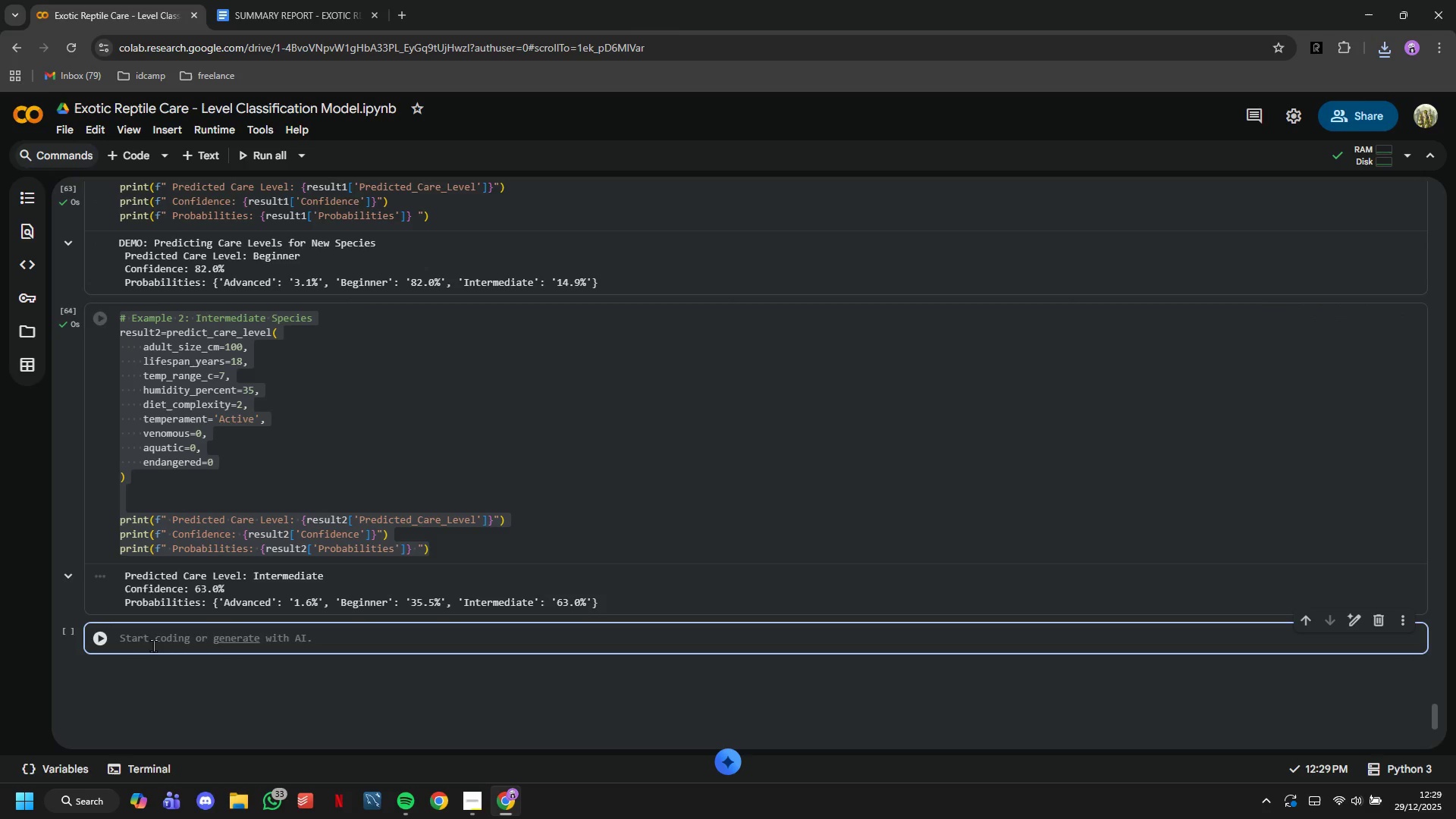 
key(Control+V)
 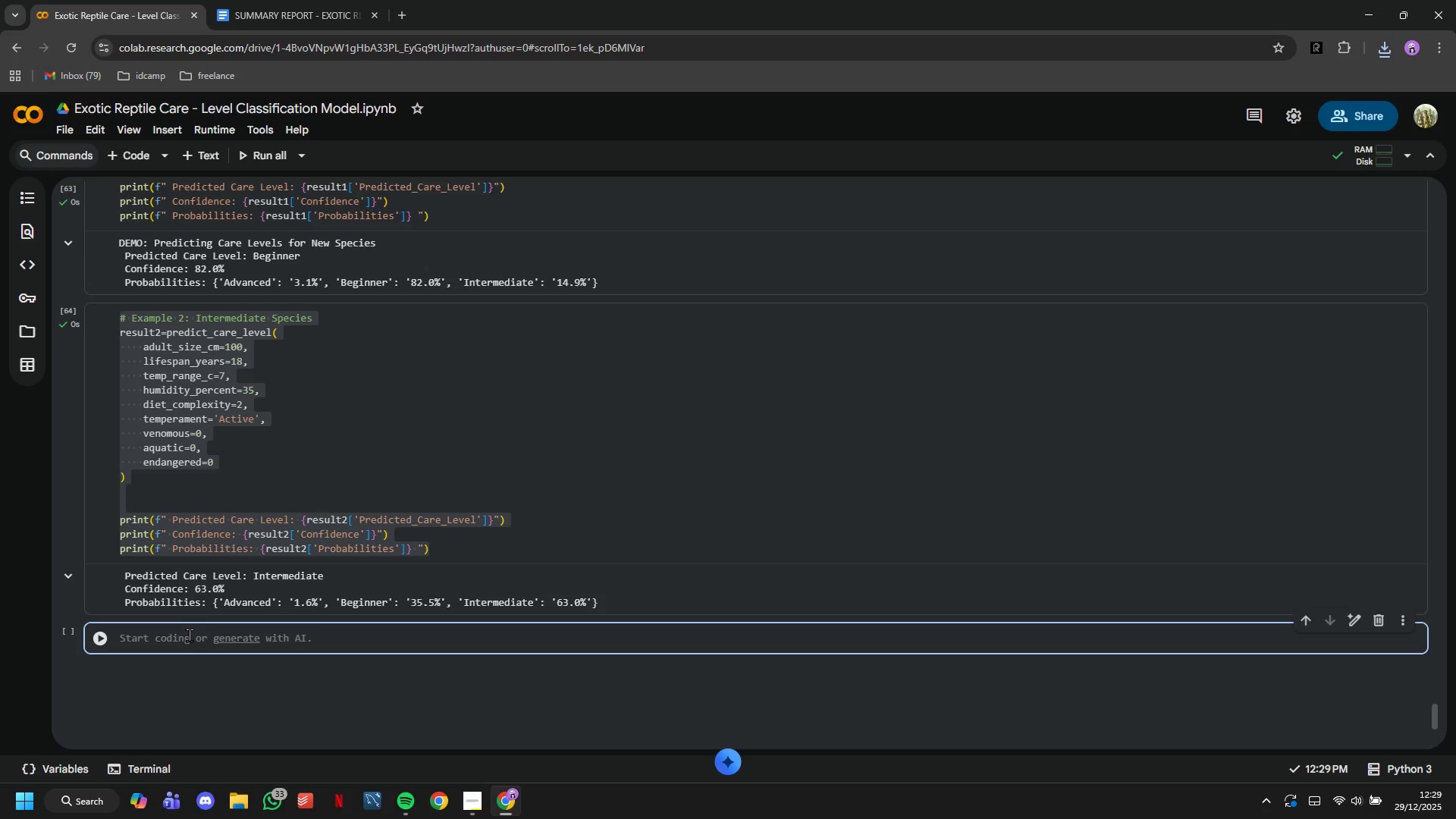 
left_click([189, 635])
 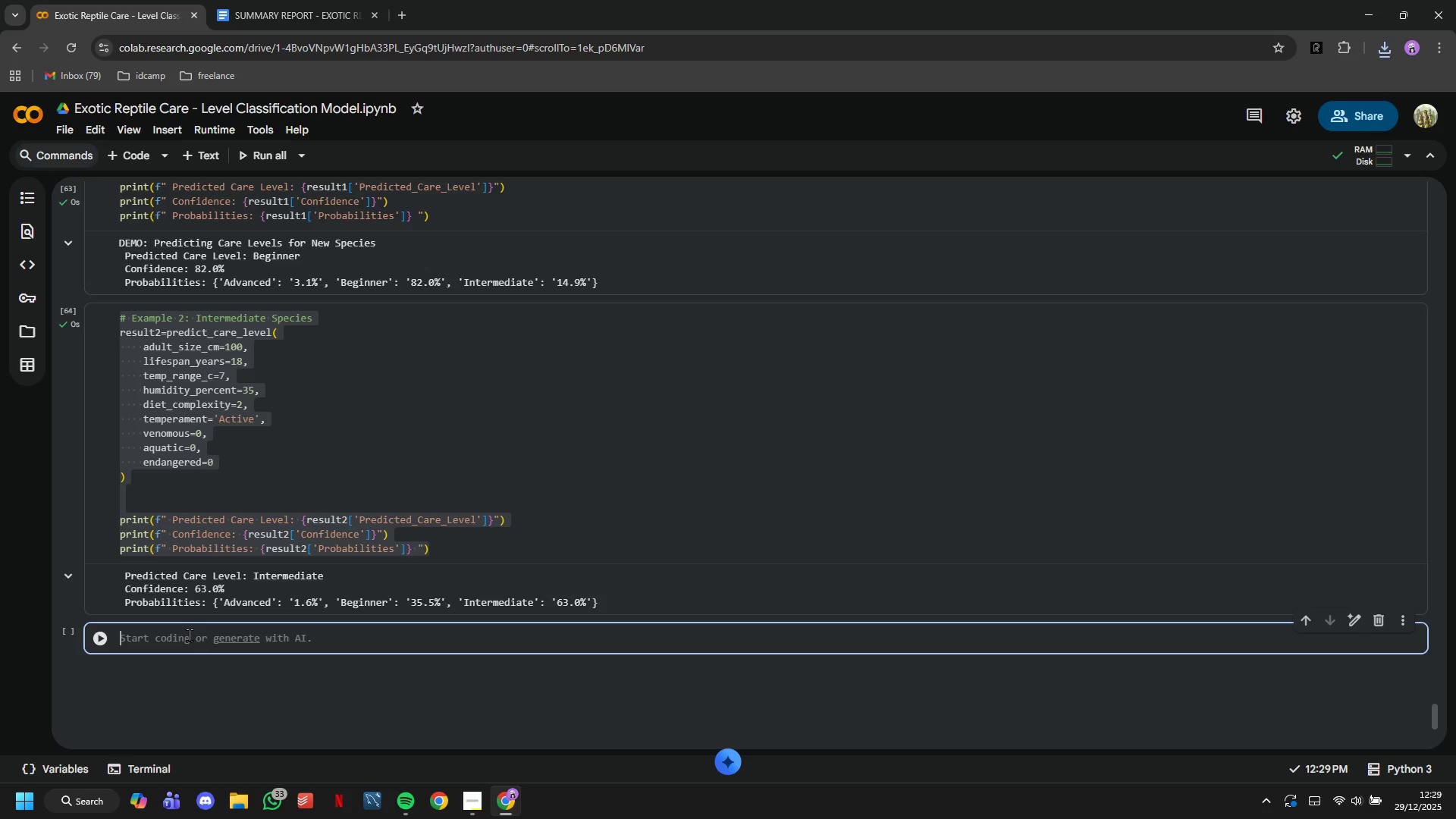 
key(Control+V)
 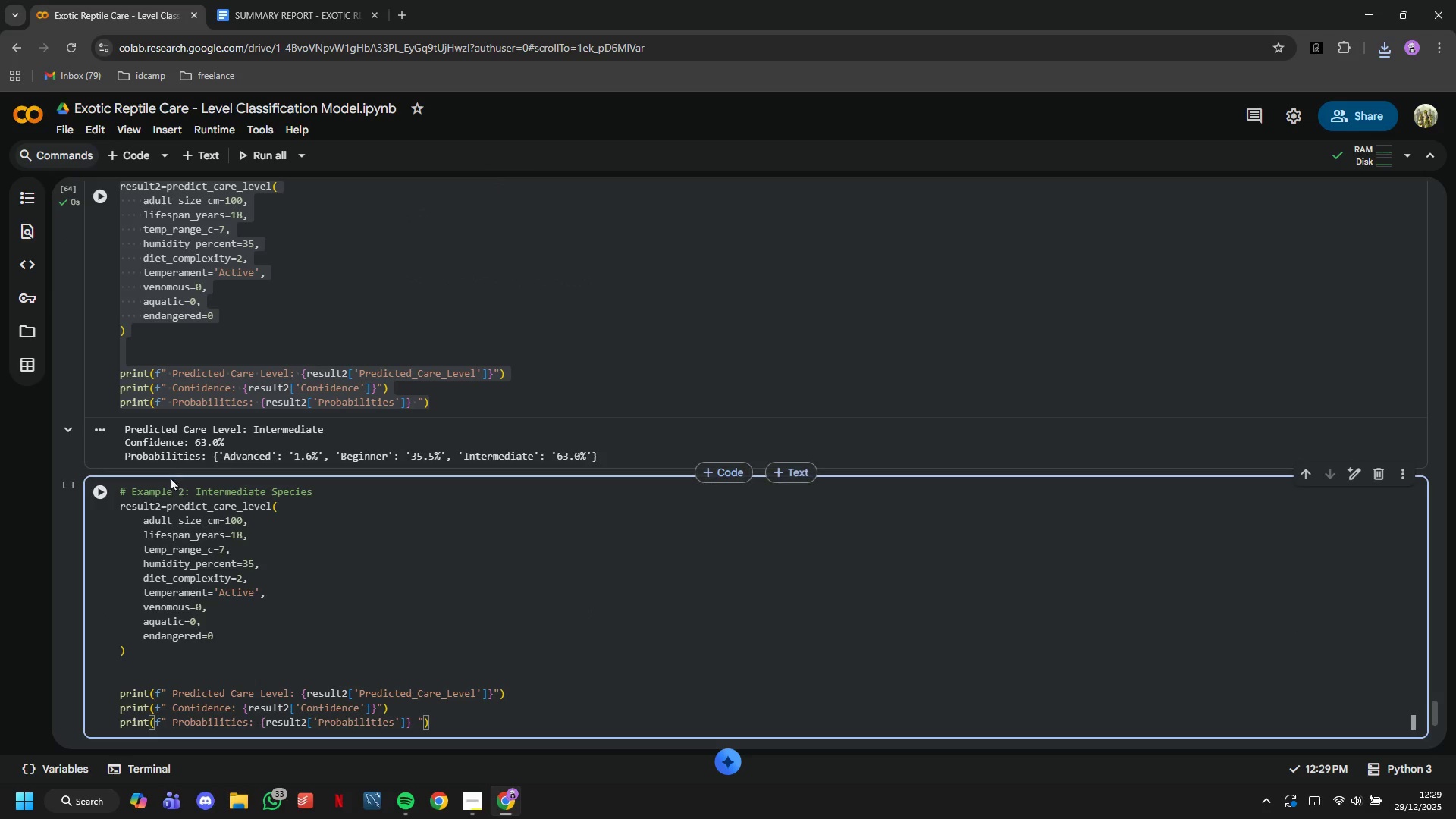 
left_click([185, 489])
 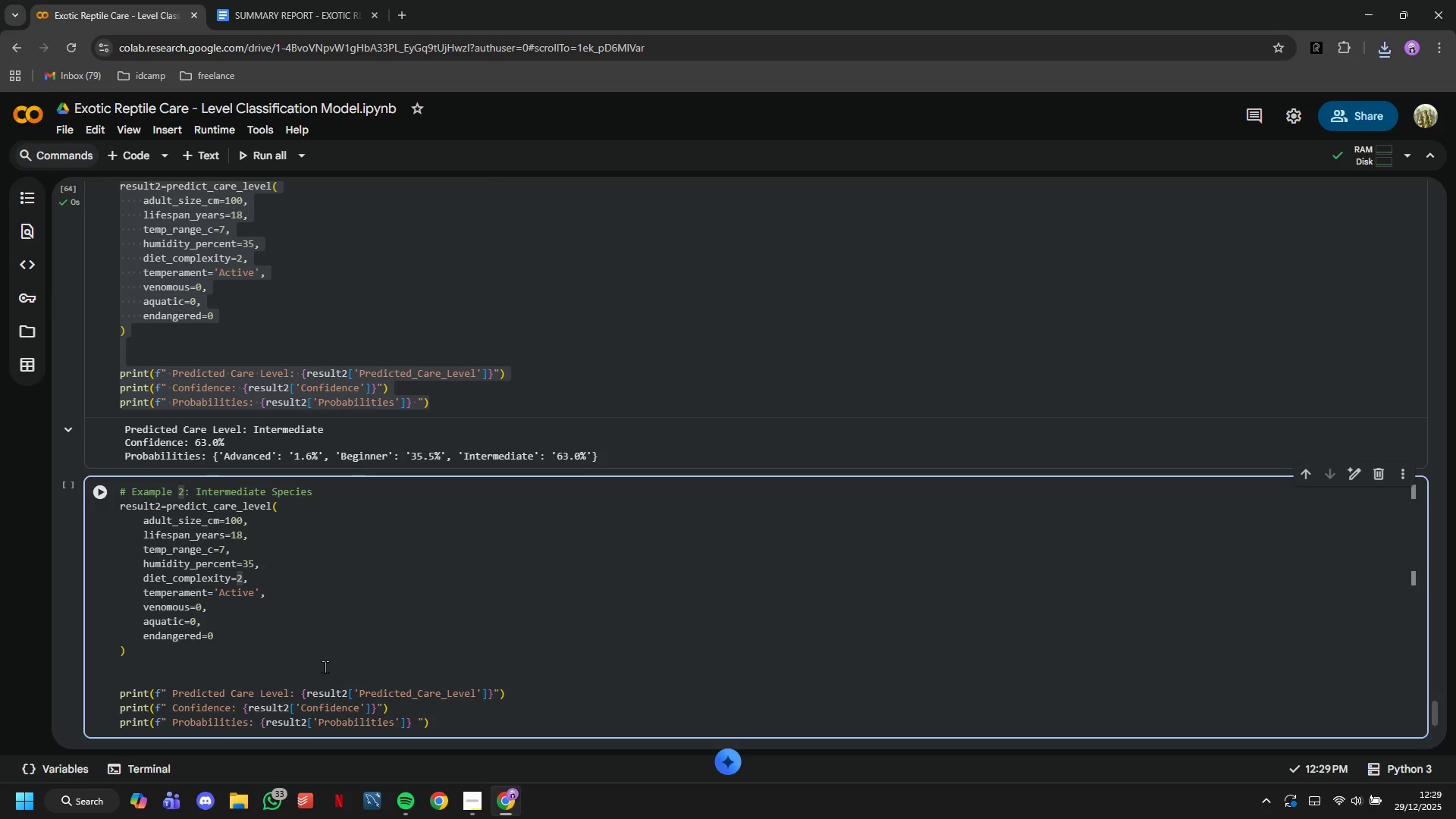 
key(Backspace)
 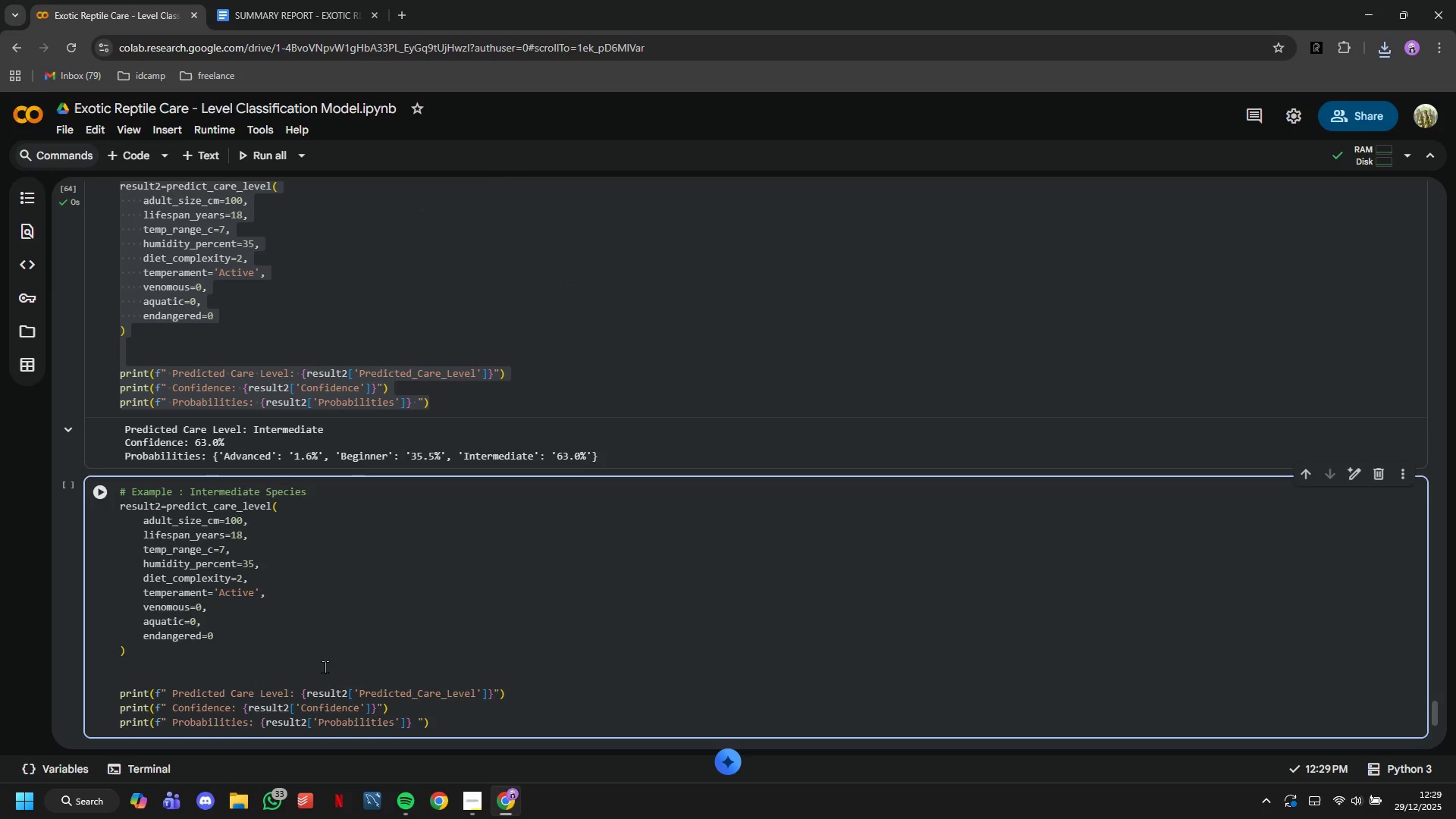 
key(3)
 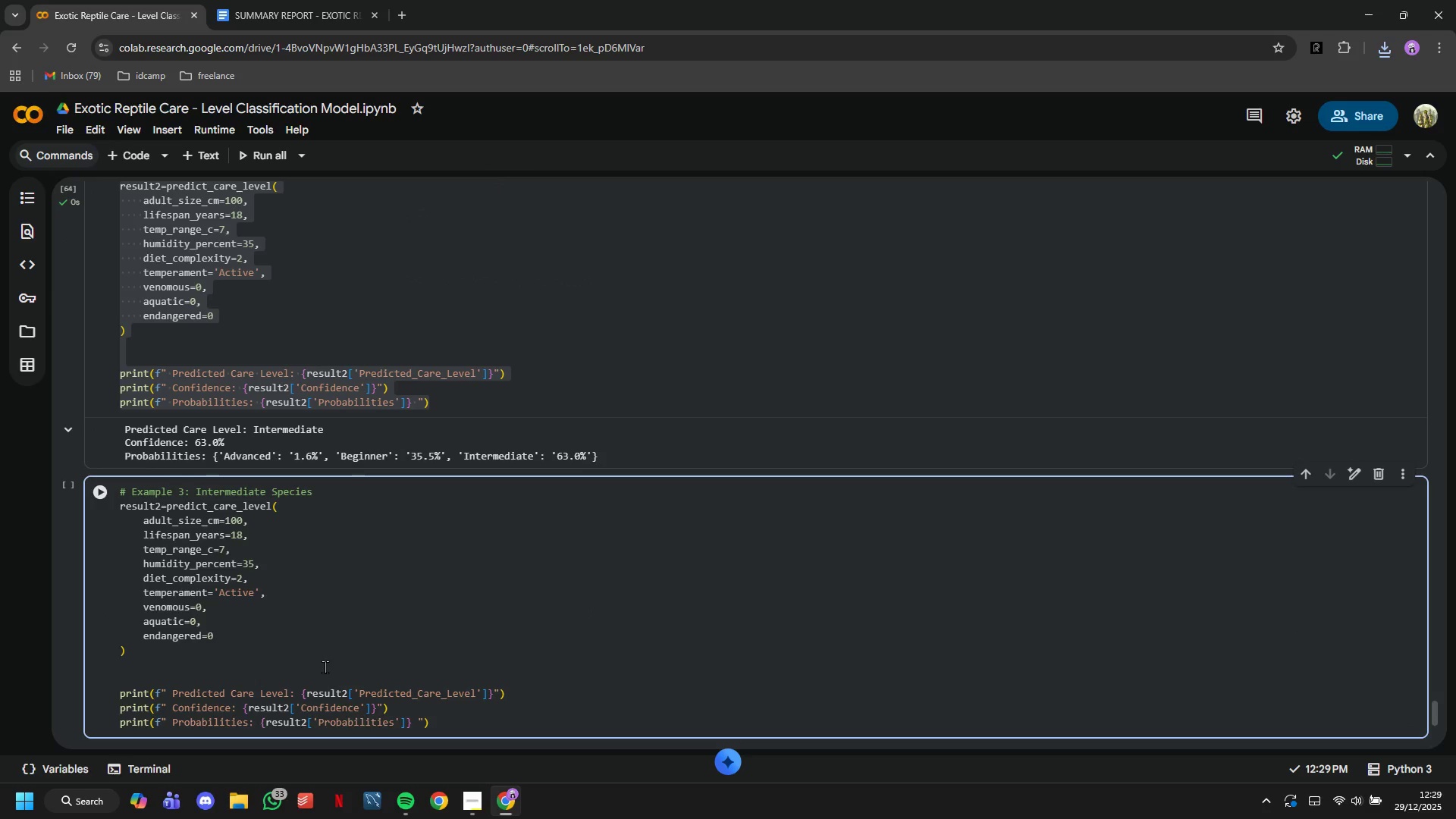 
hold_key(key=ArrowRight, duration=0.92)
 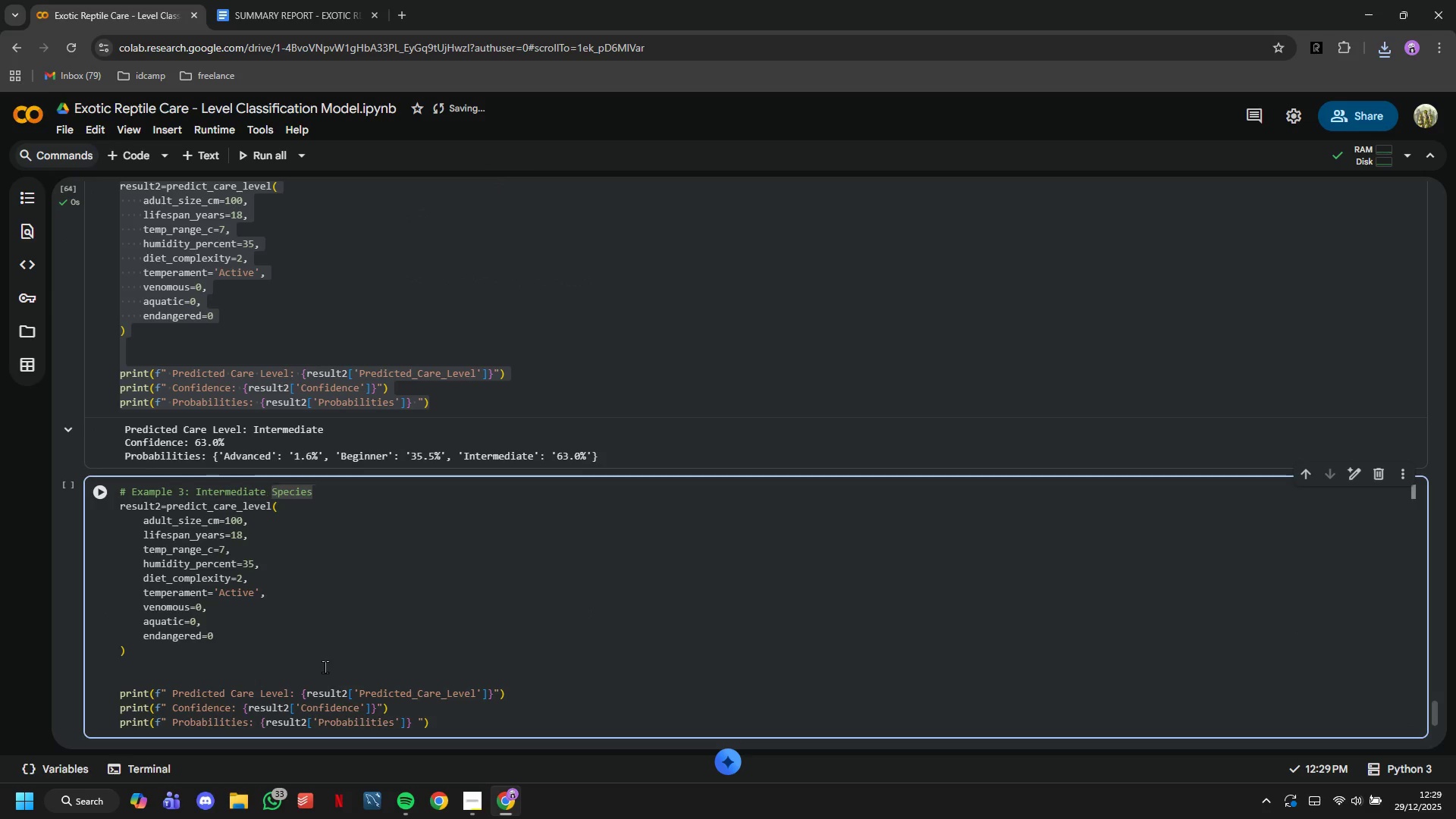 
key(ArrowLeft)
 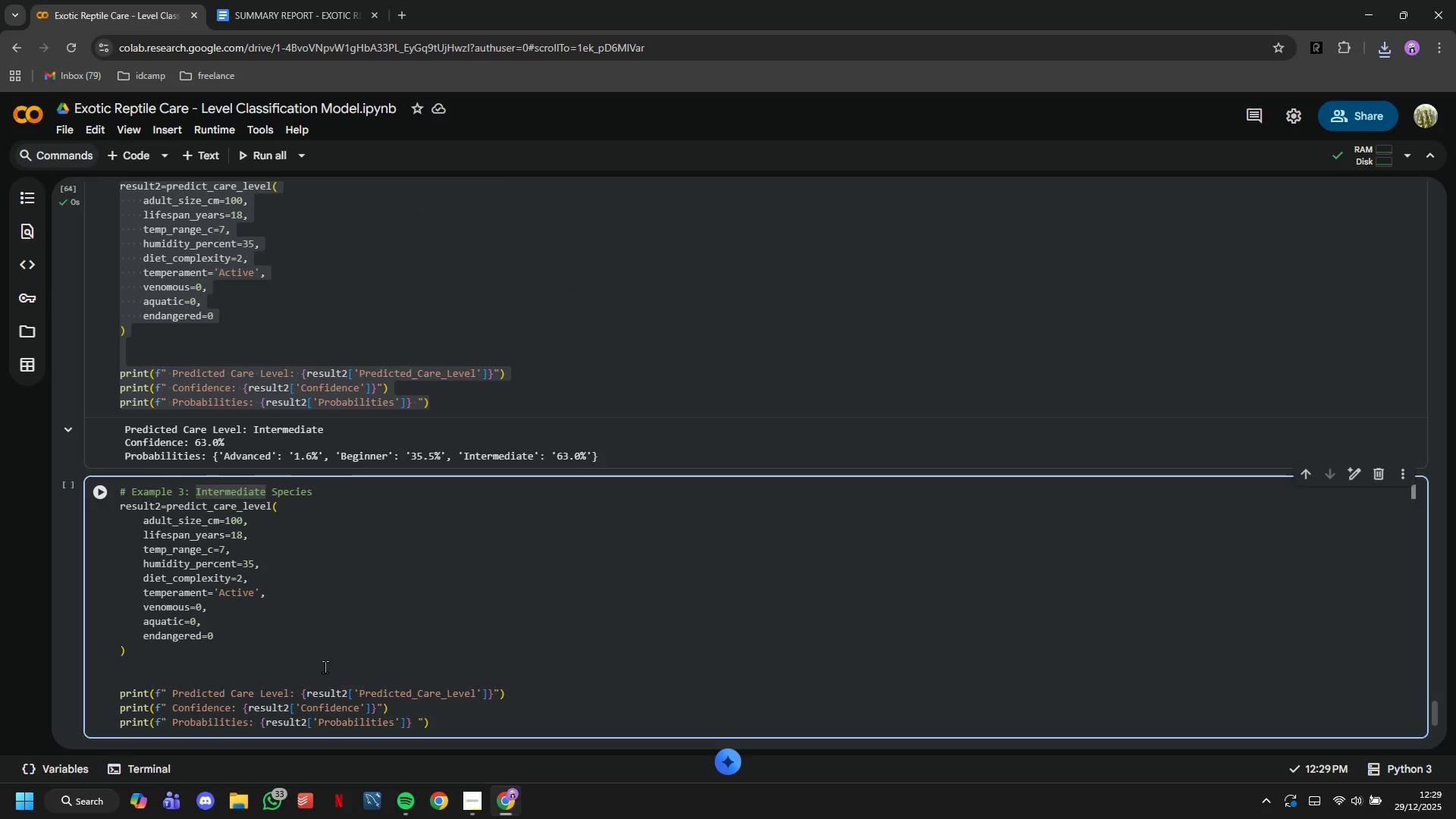 
hold_key(key=Backspace, duration=0.8)
 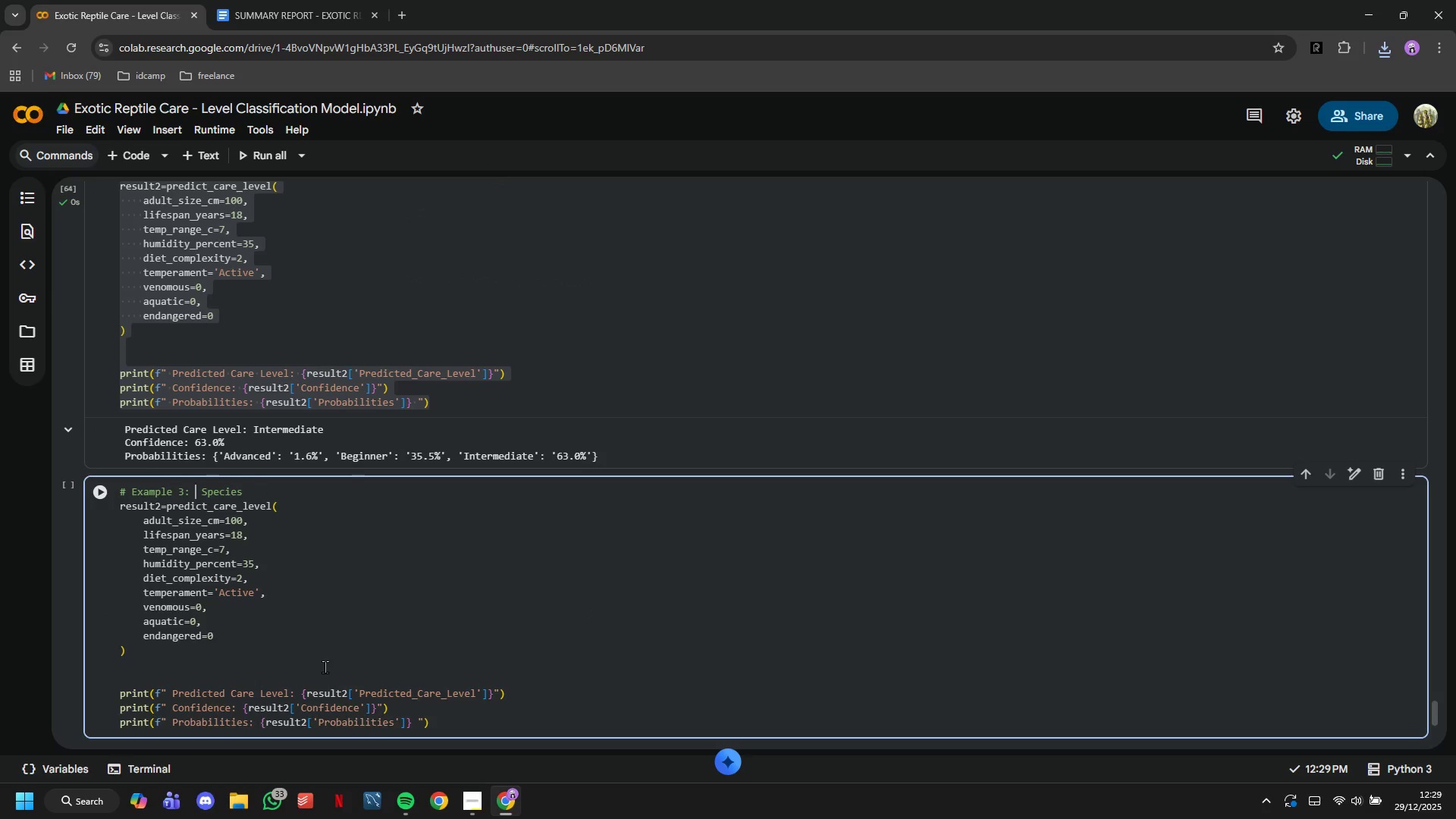 
key(Backspace)
type(Adn)
key(Backspace)
type(vanced)
 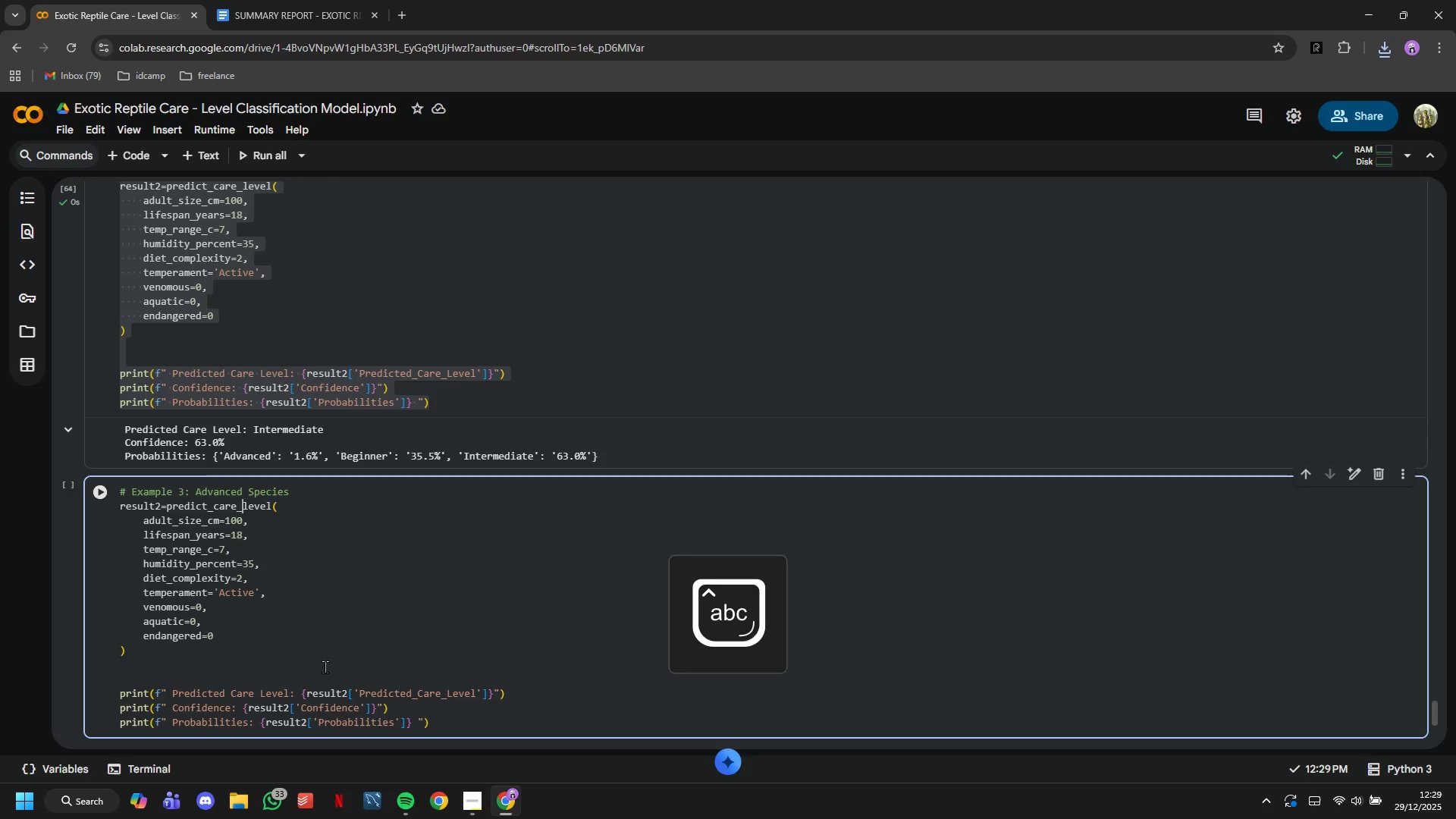 
key(ArrowDown)
 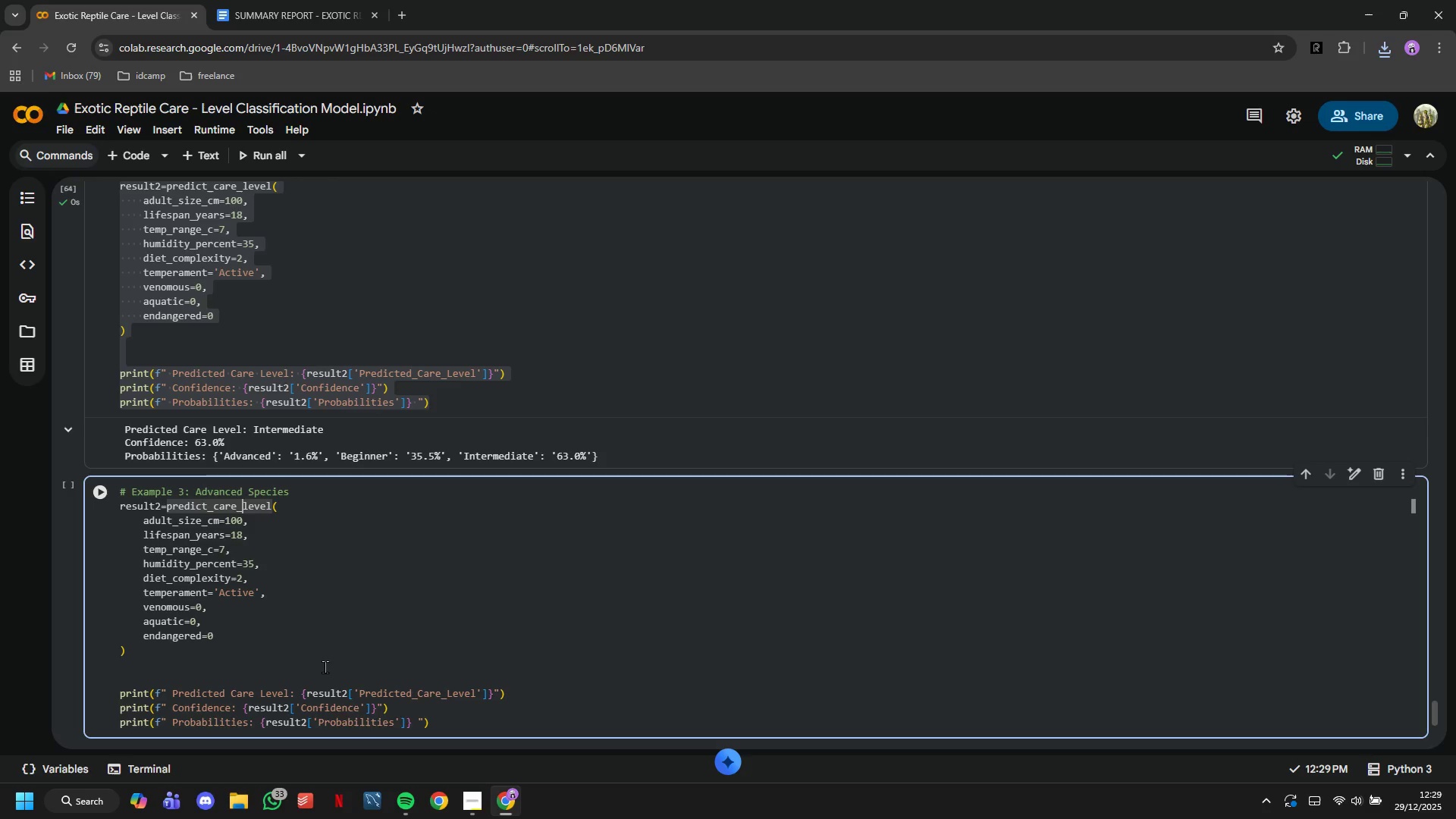 
key(ArrowDown)
 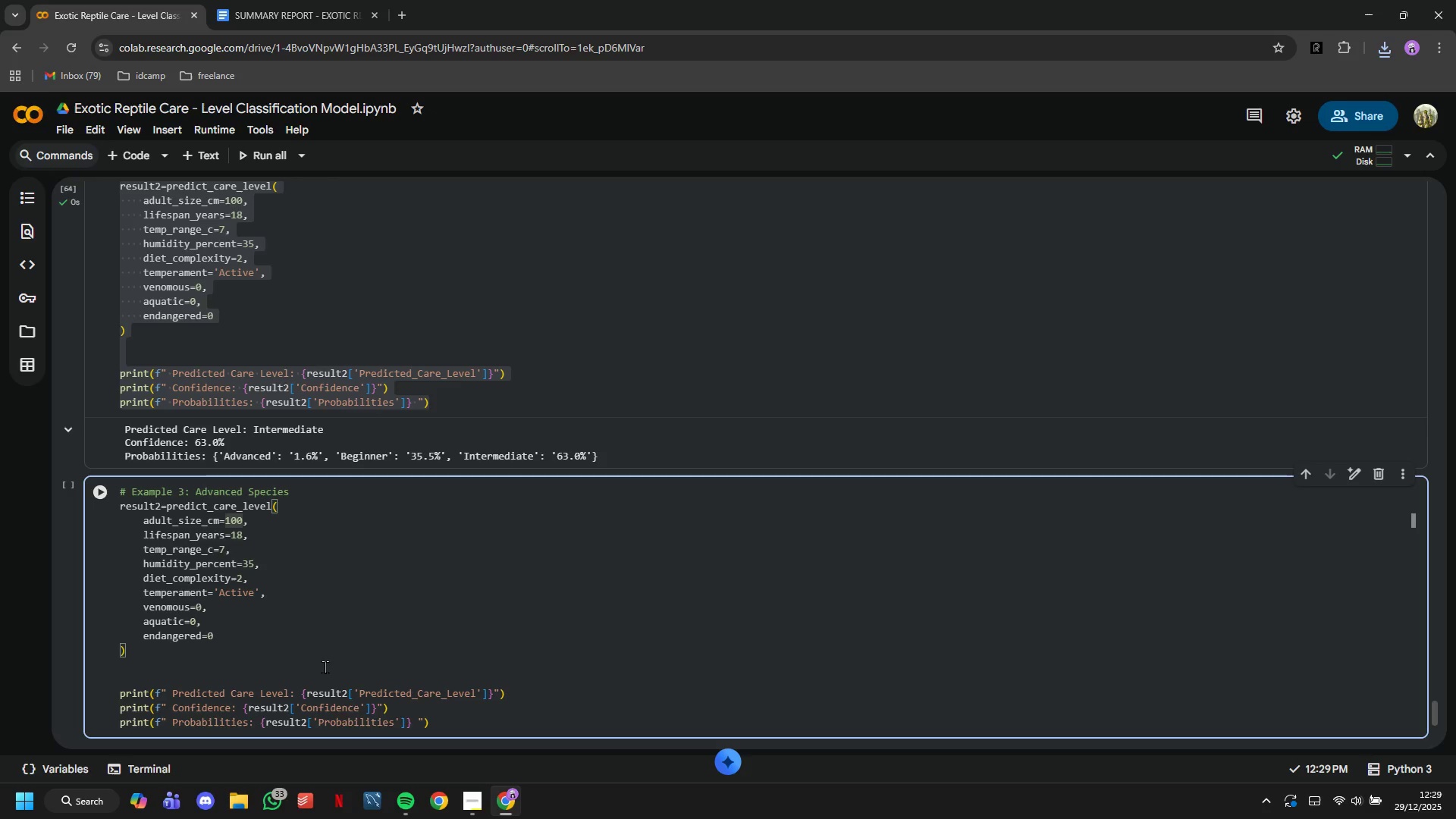 
key(ArrowLeft)
 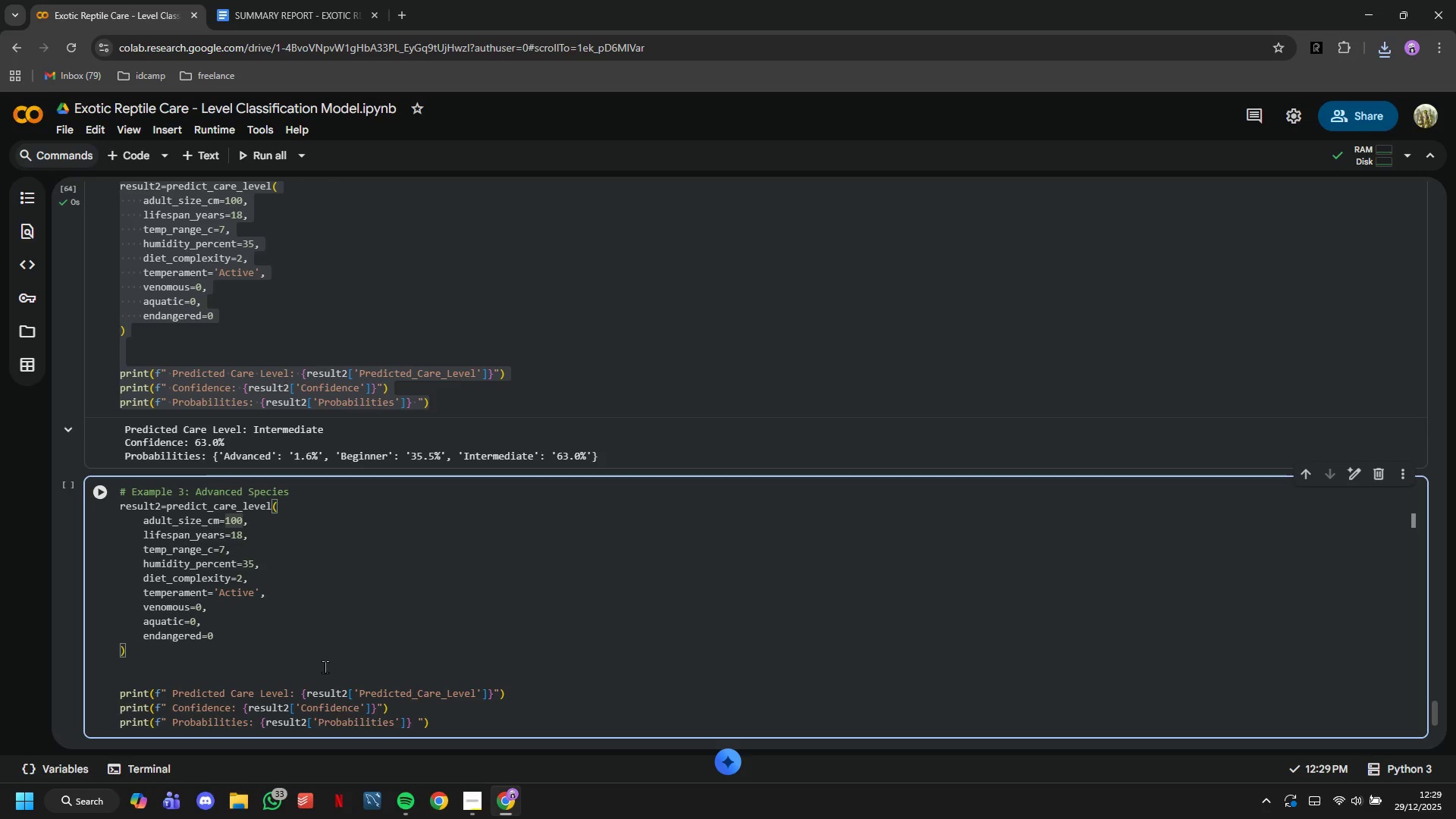 
key(Backspace)
key(Backspace)
type(35)
 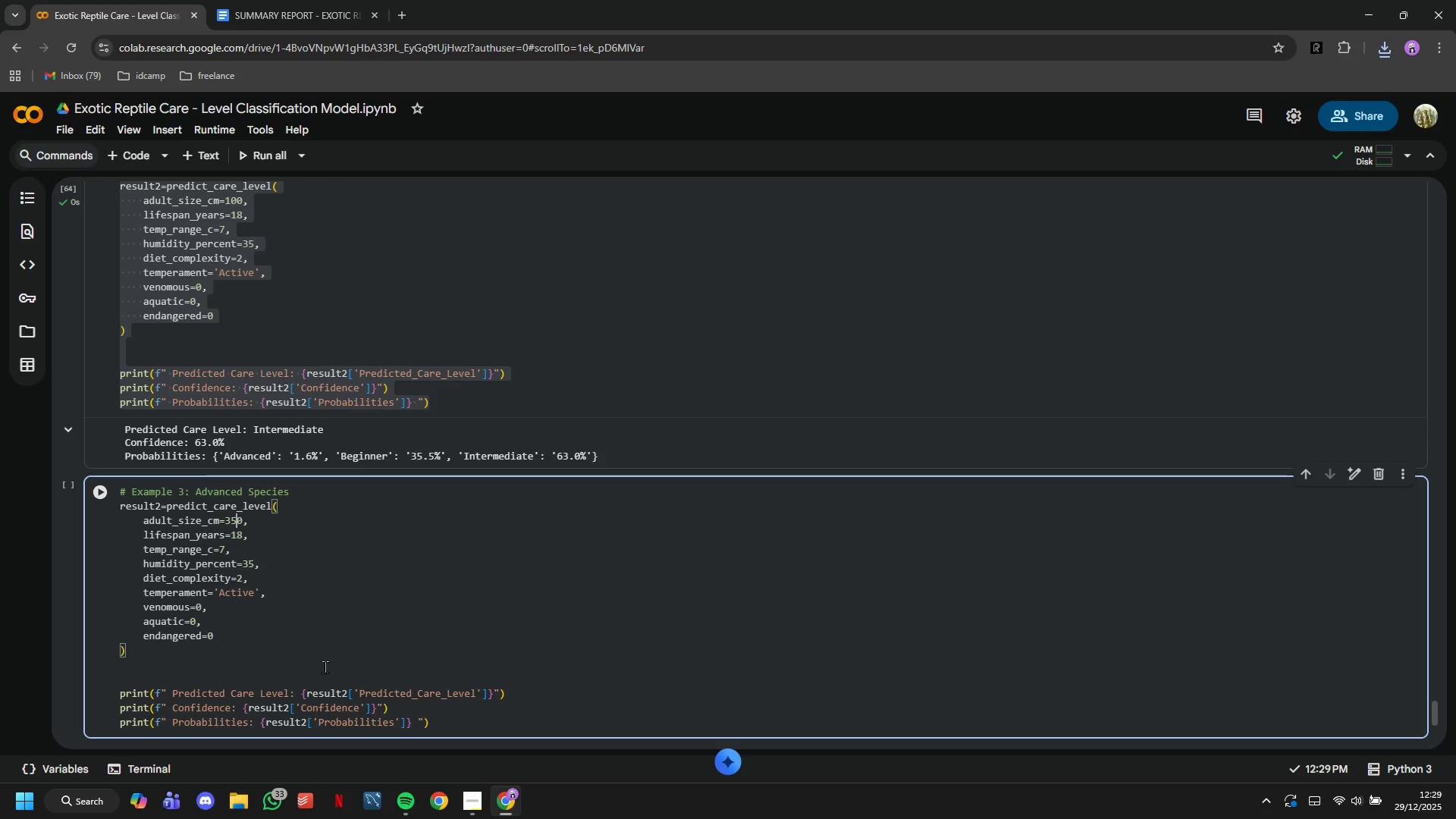 
key(ArrowDown)
 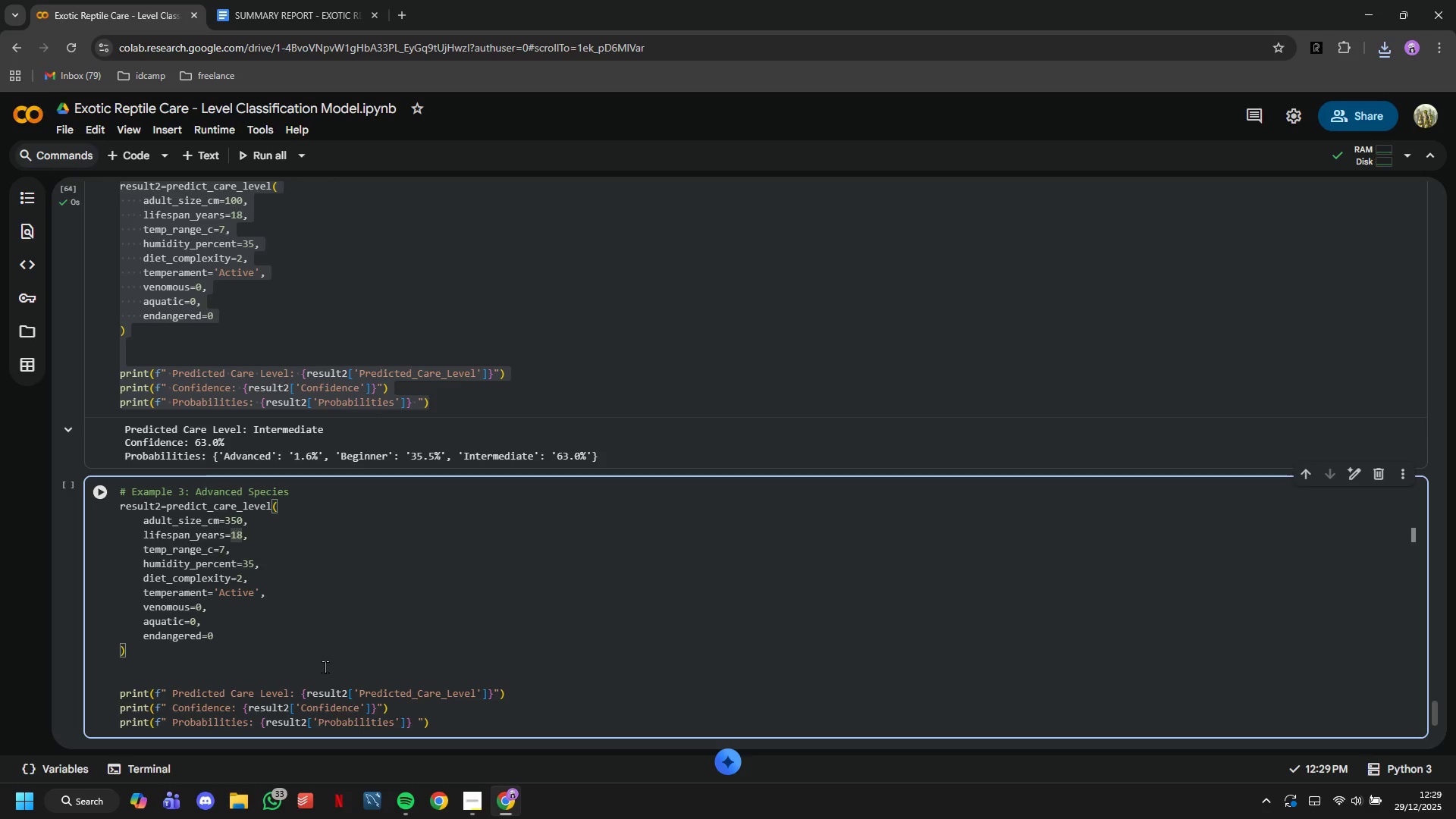 
key(Backspace)
 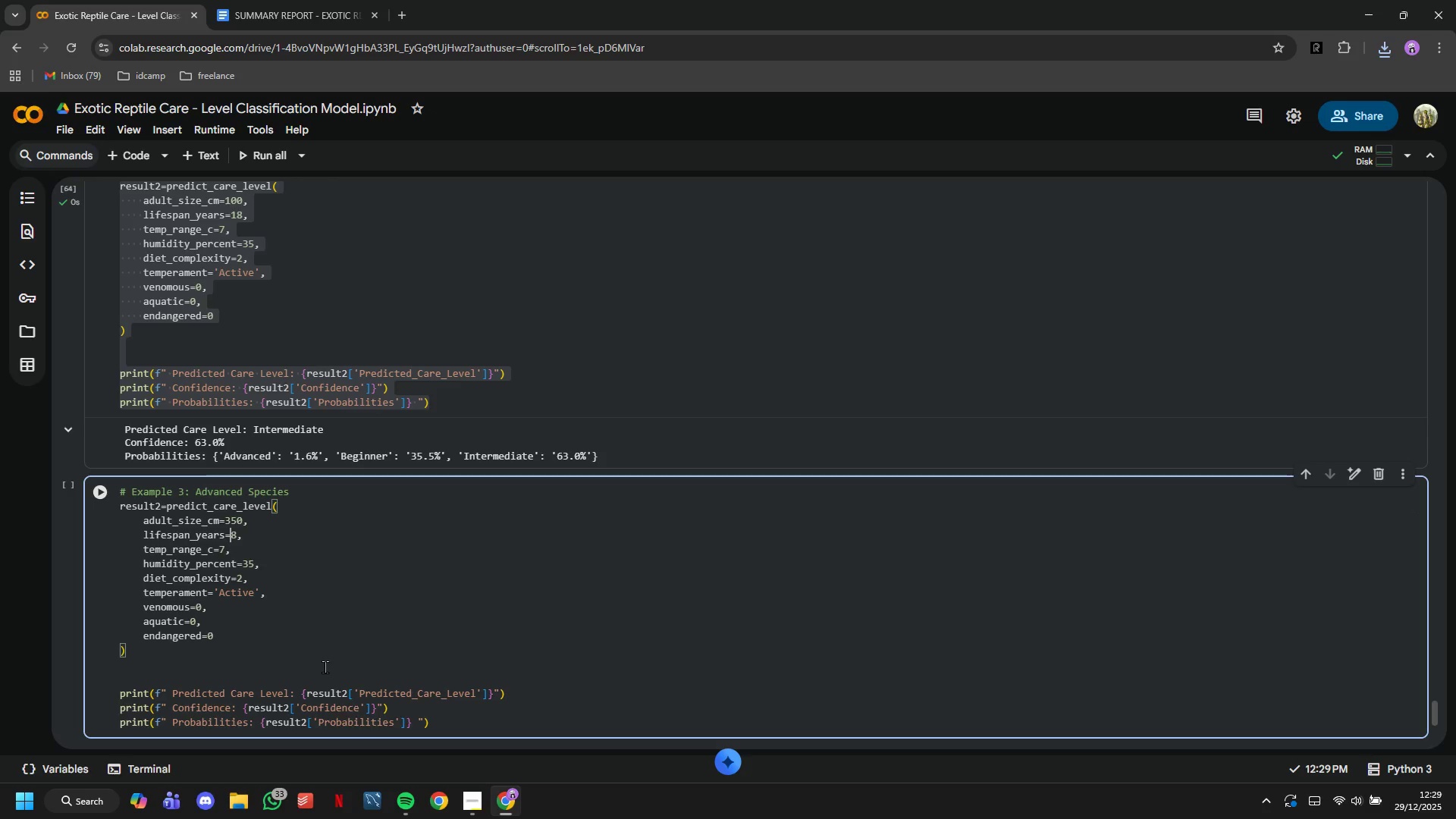 
key(2)
 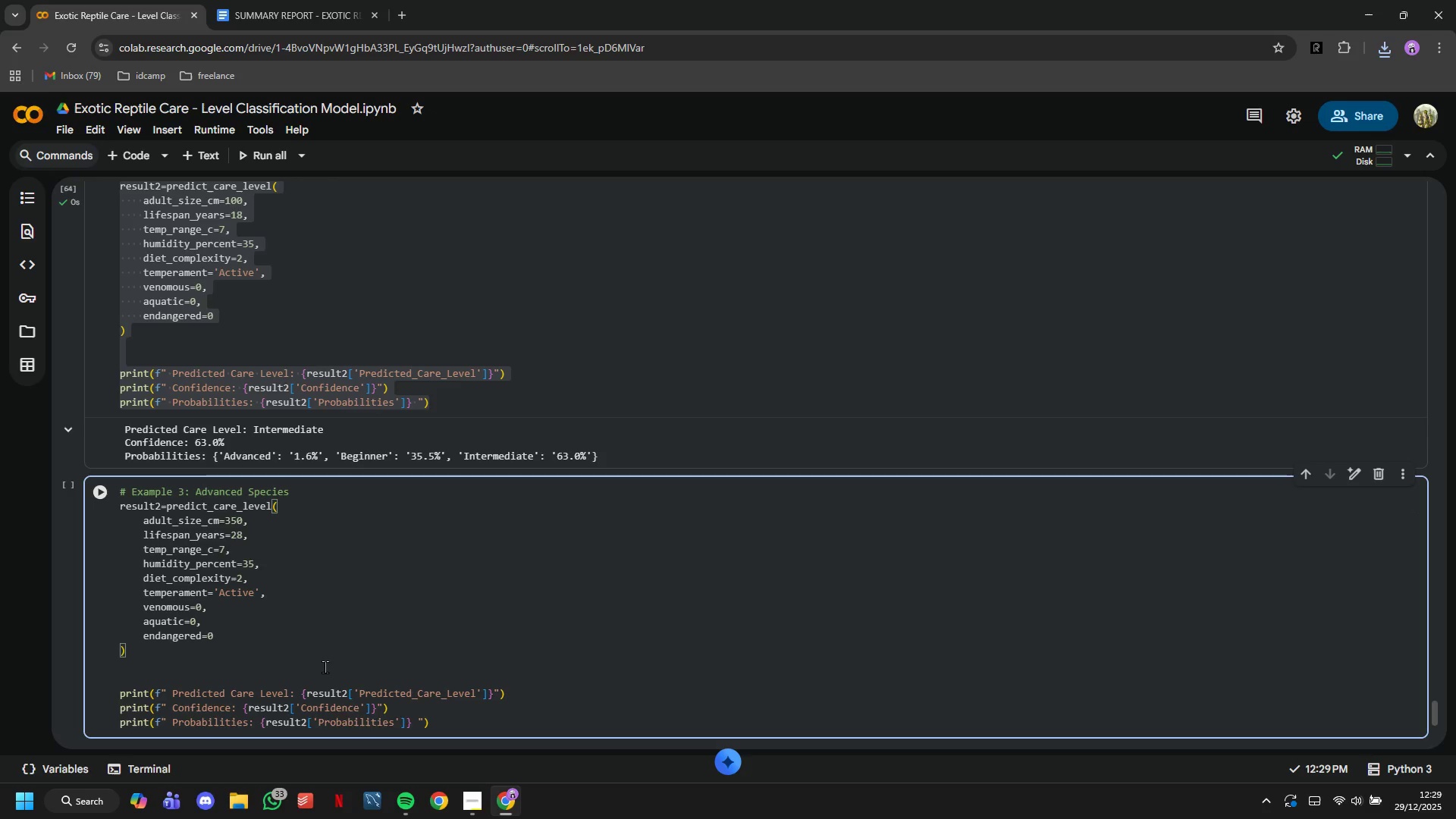 
key(ArrowRight)
 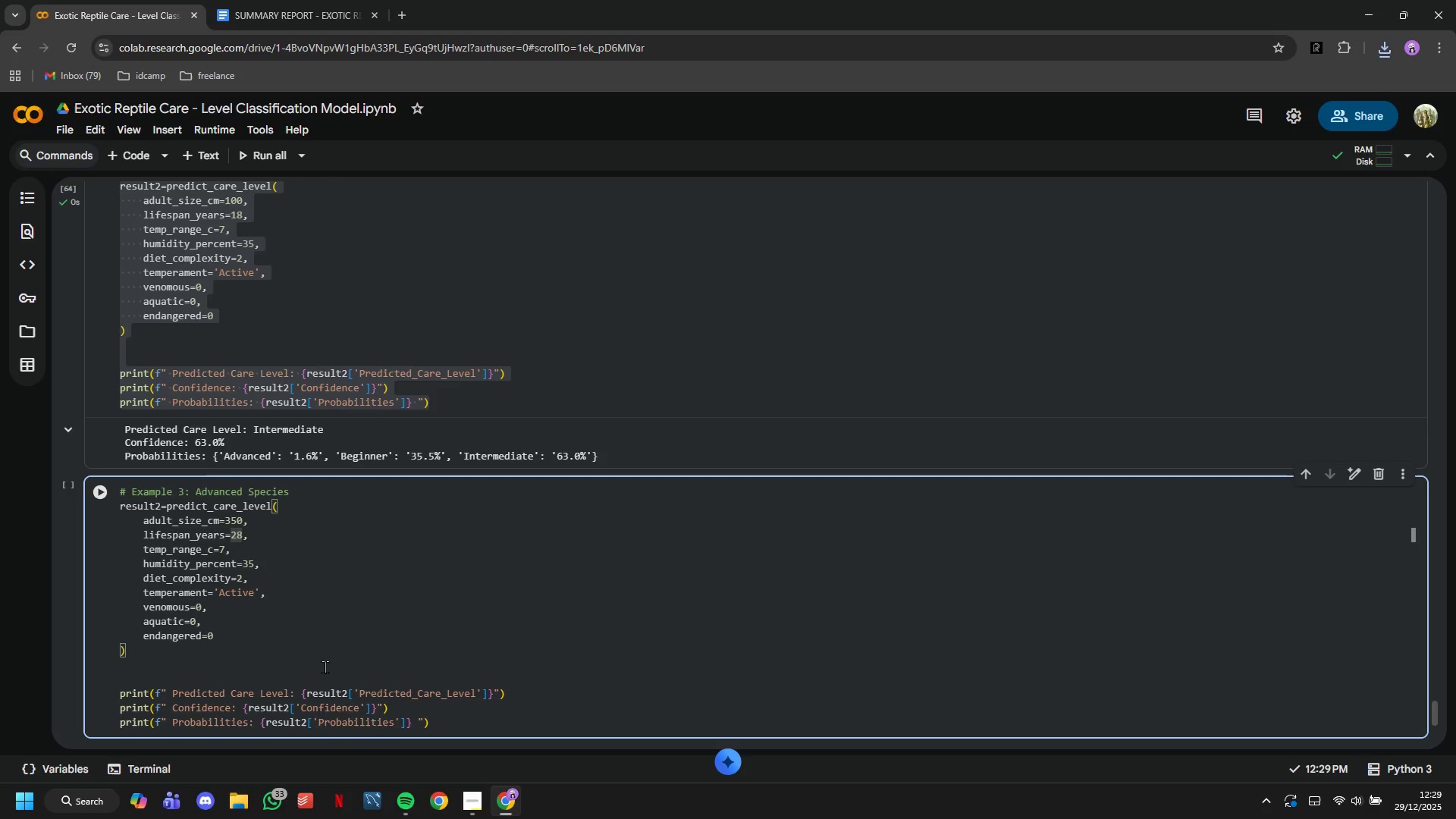 
key(Backspace)
 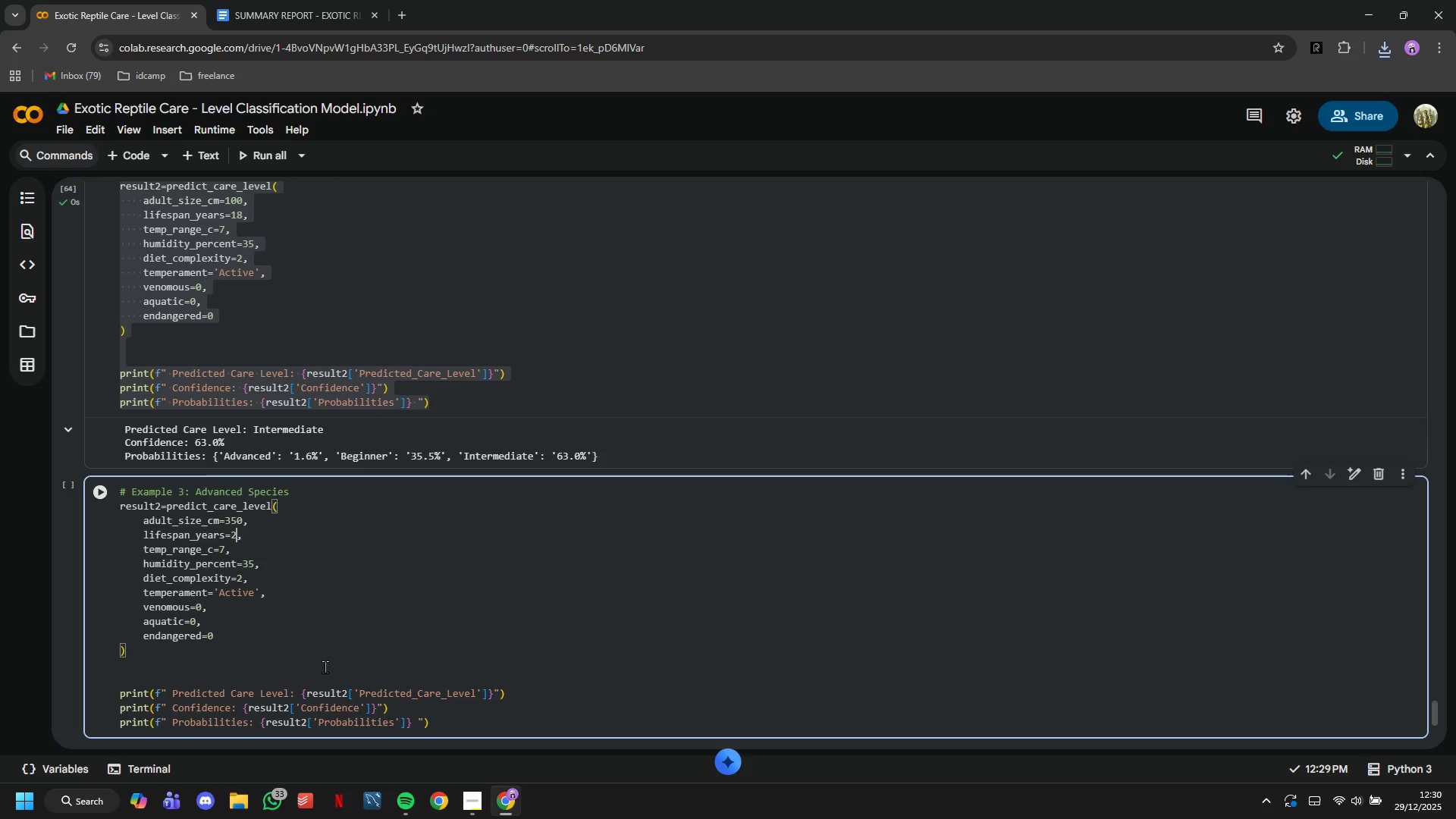 
key(2)
 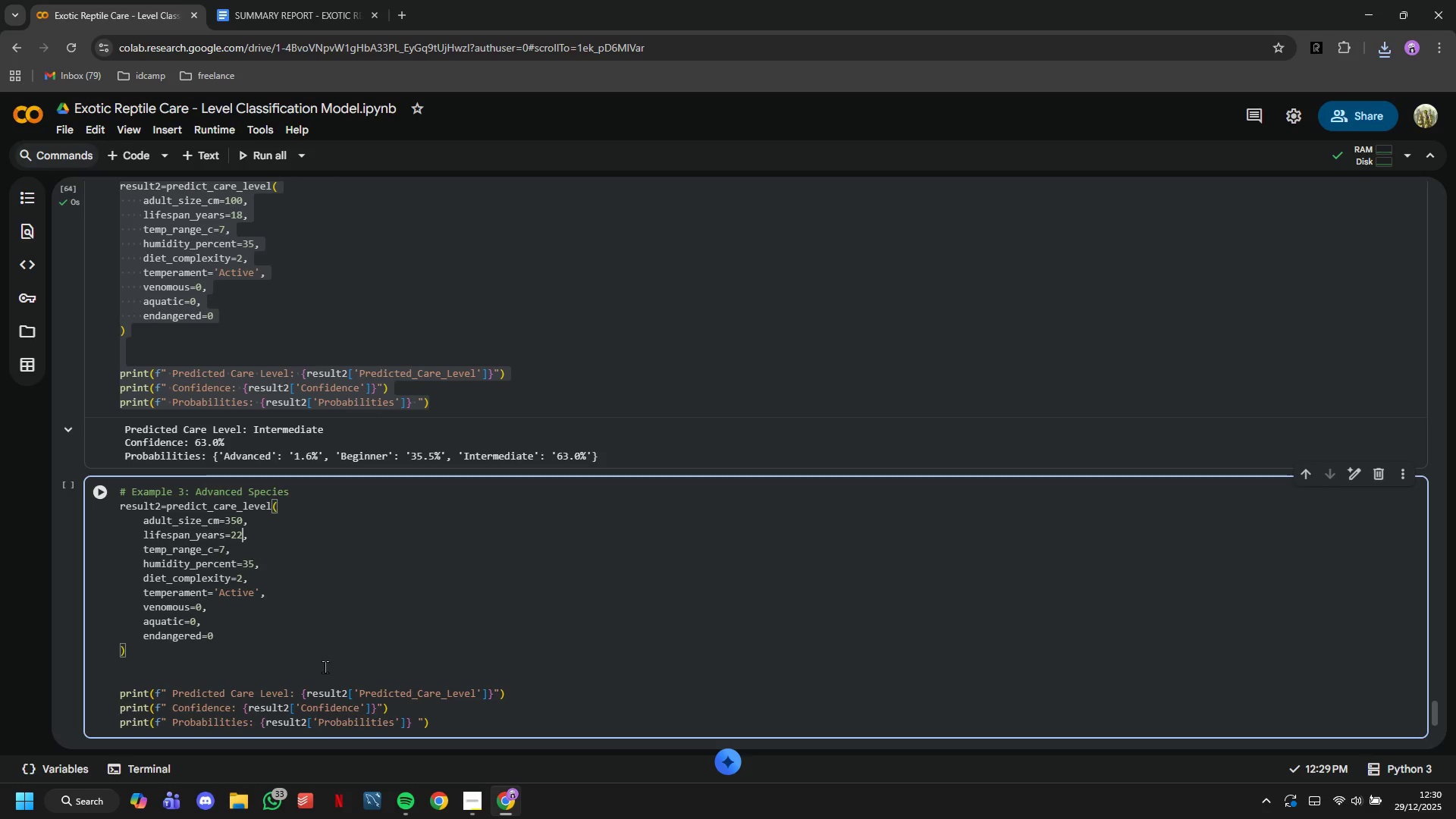 
key(ArrowDown)
 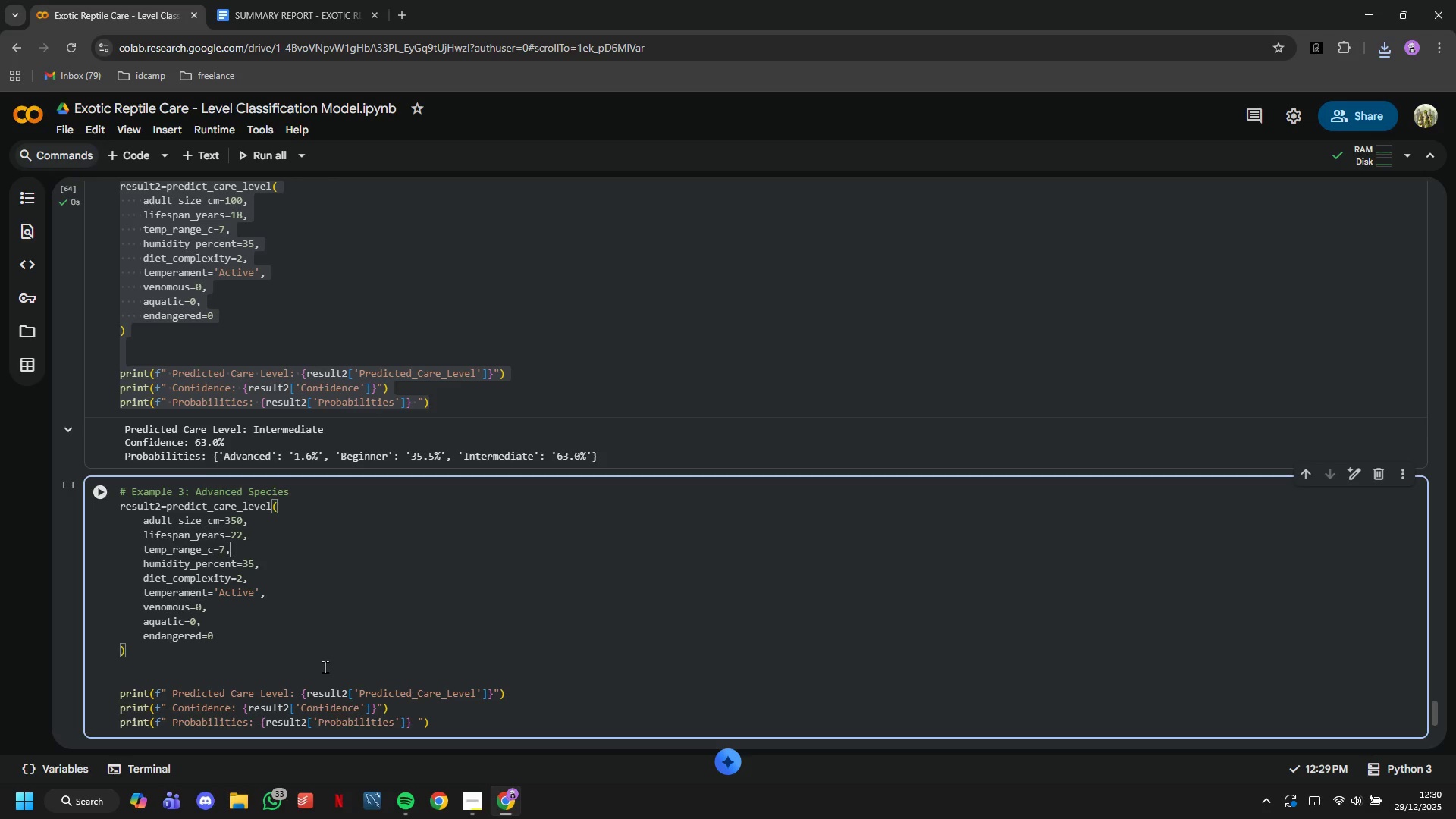 
key(ArrowLeft)
 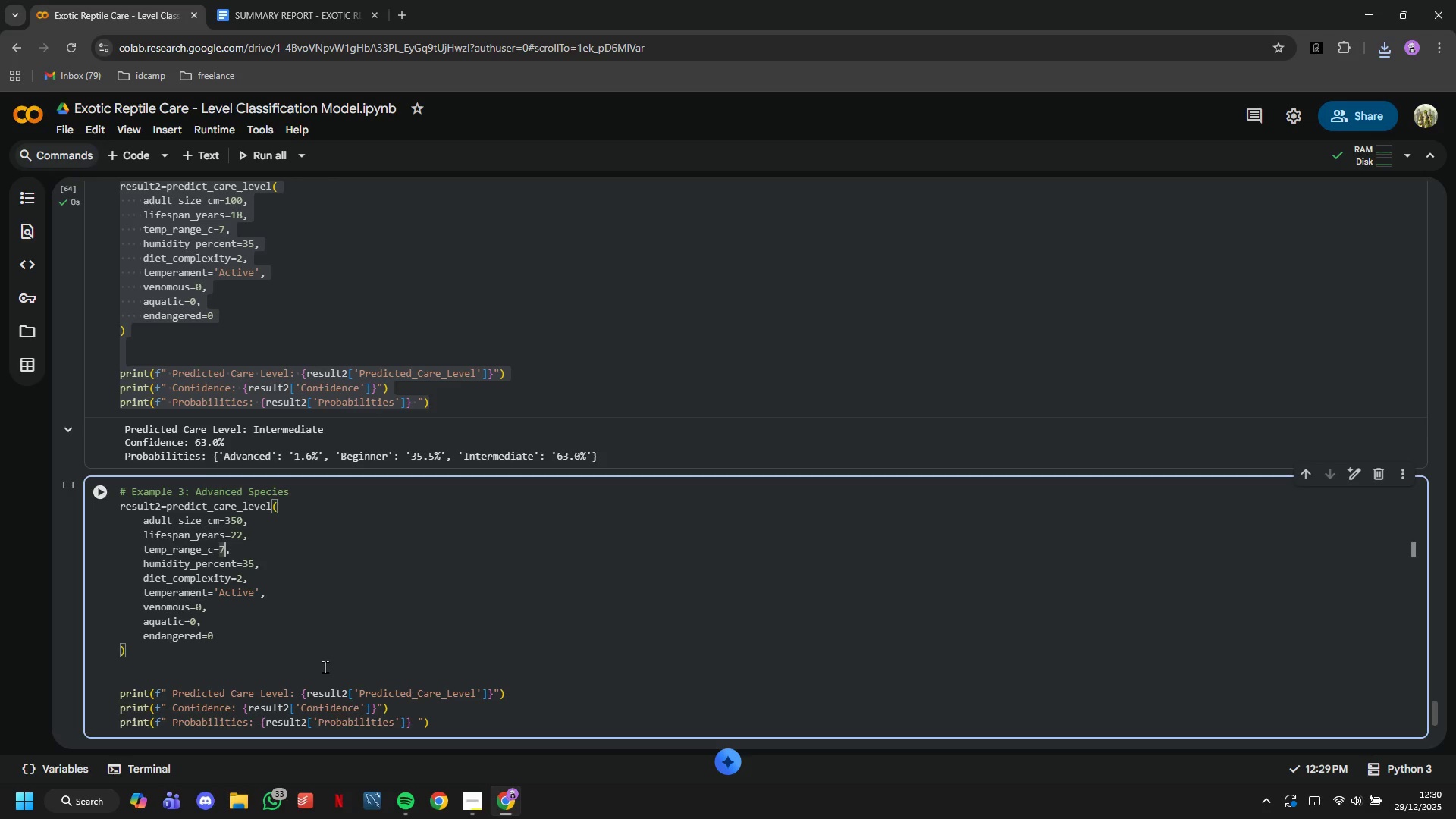 
key(Backspace)
 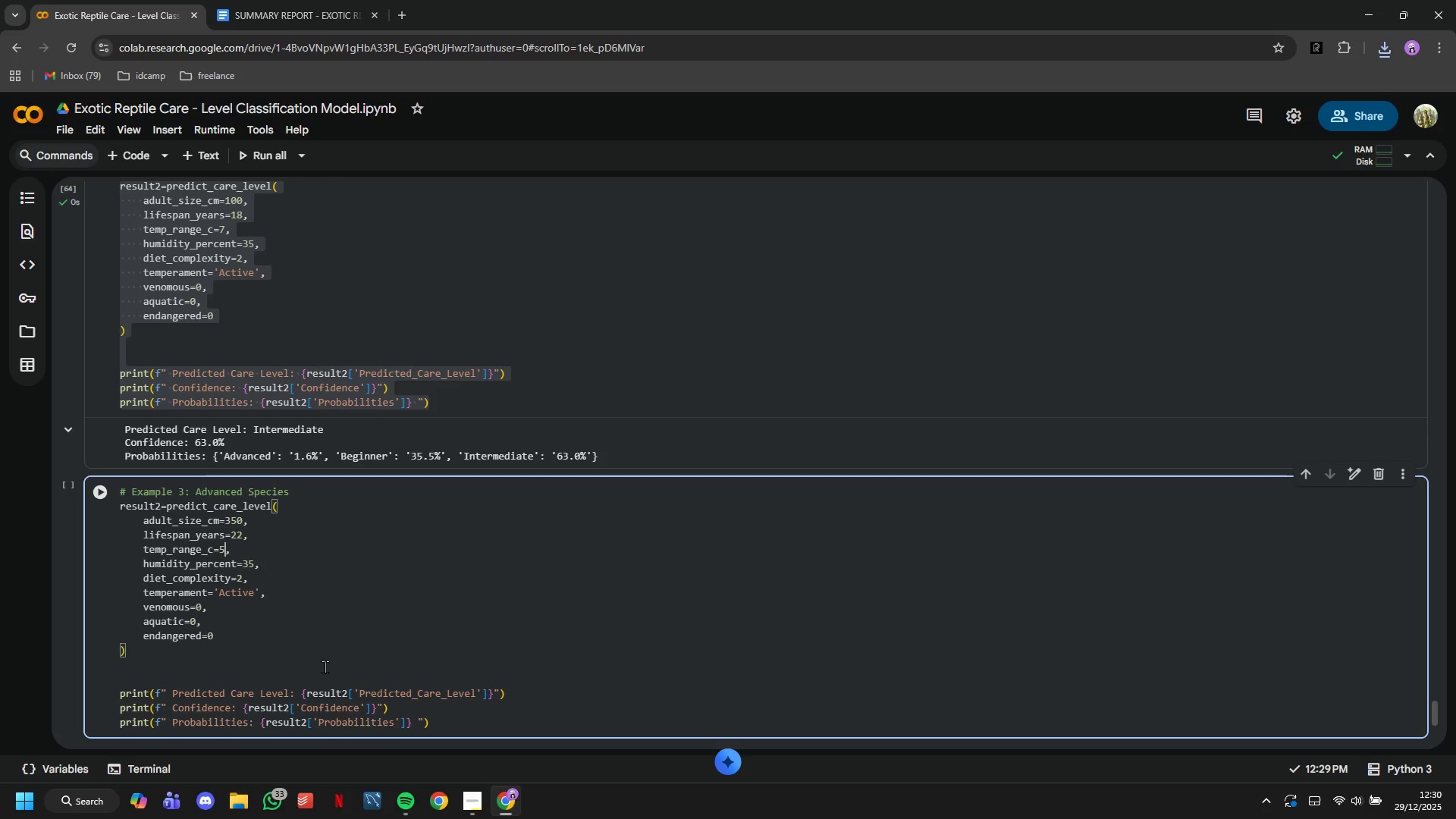 
key(5)
 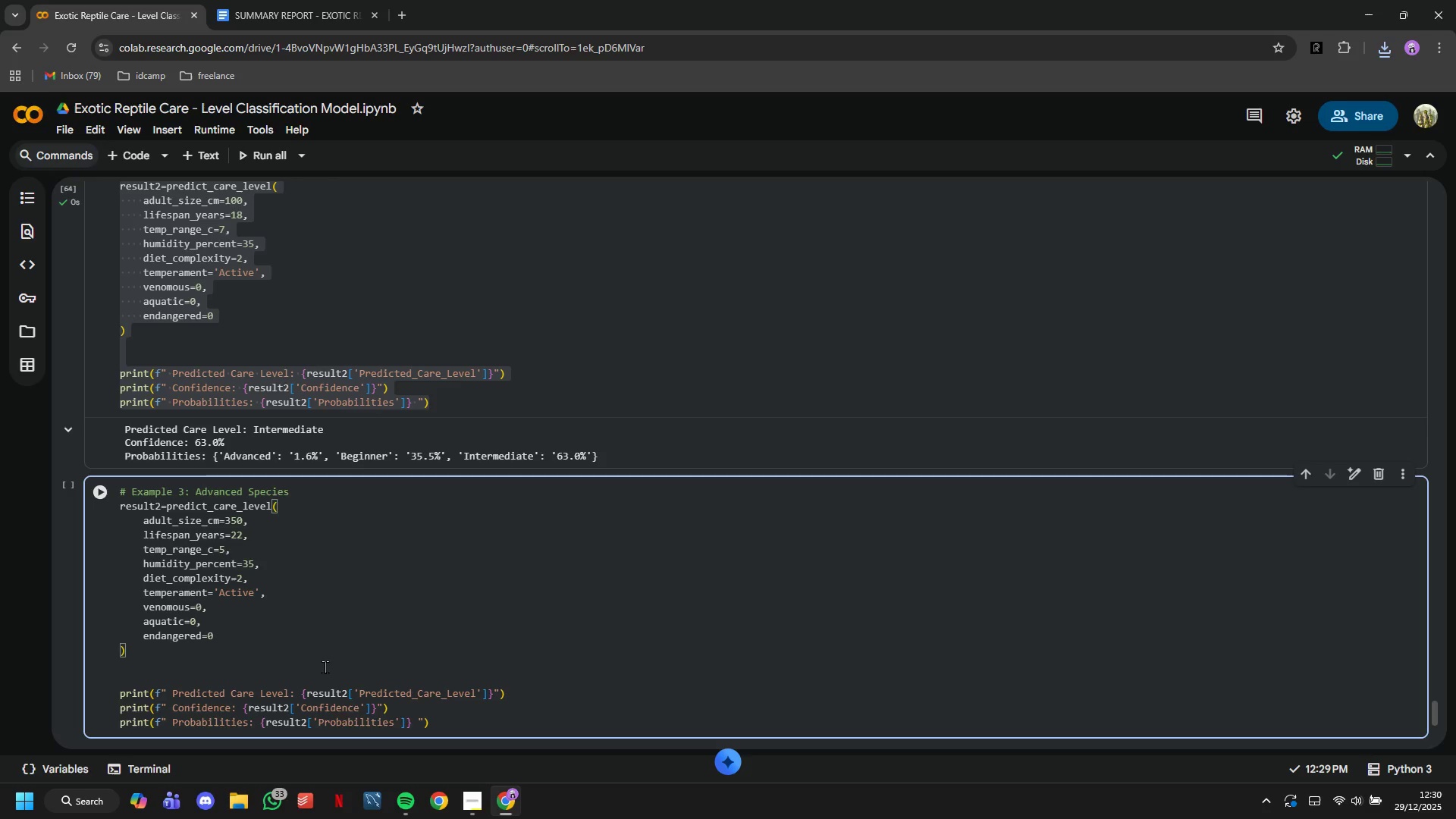 
key(ArrowDown)
 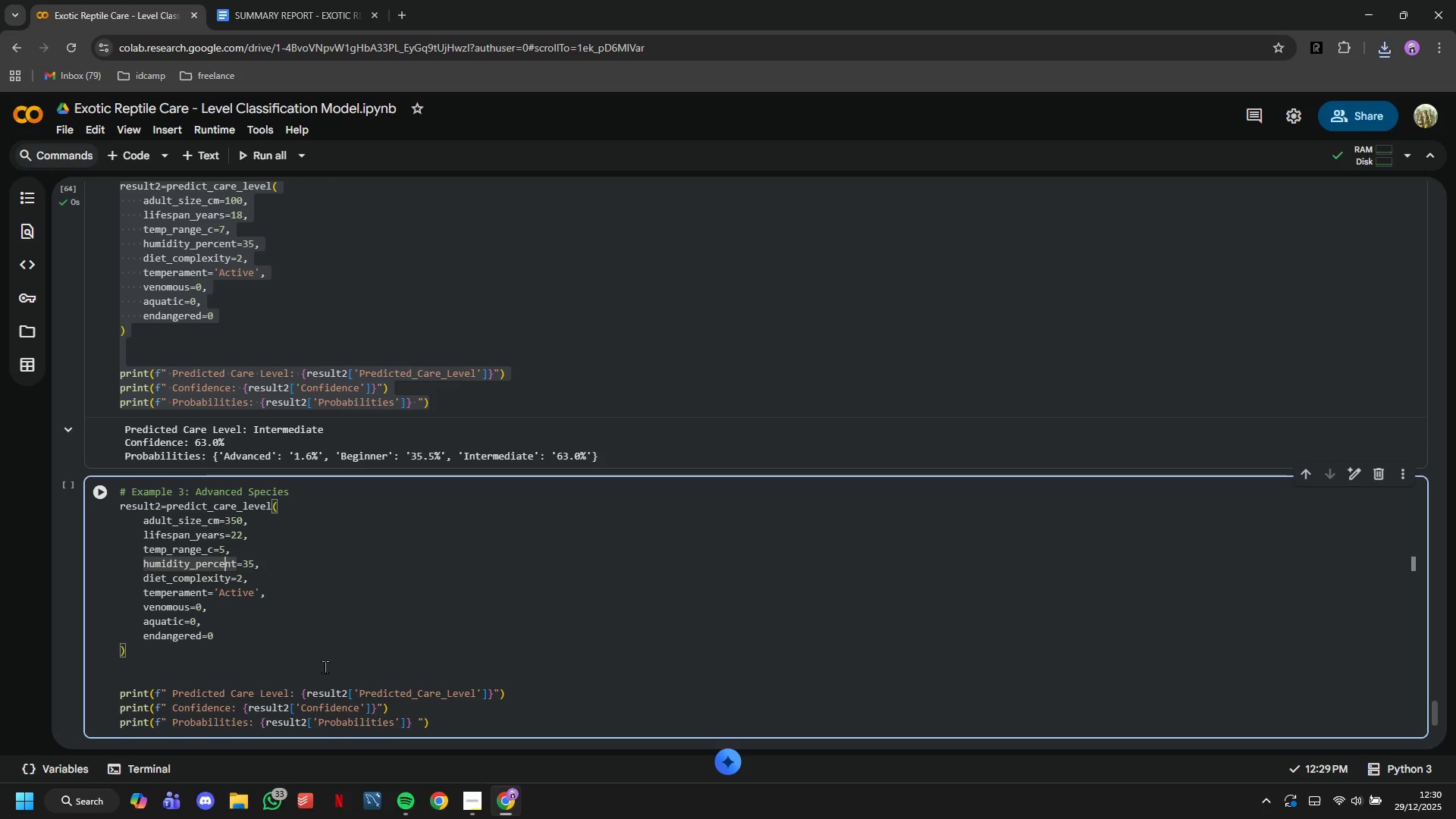 
key(ArrowRight)
 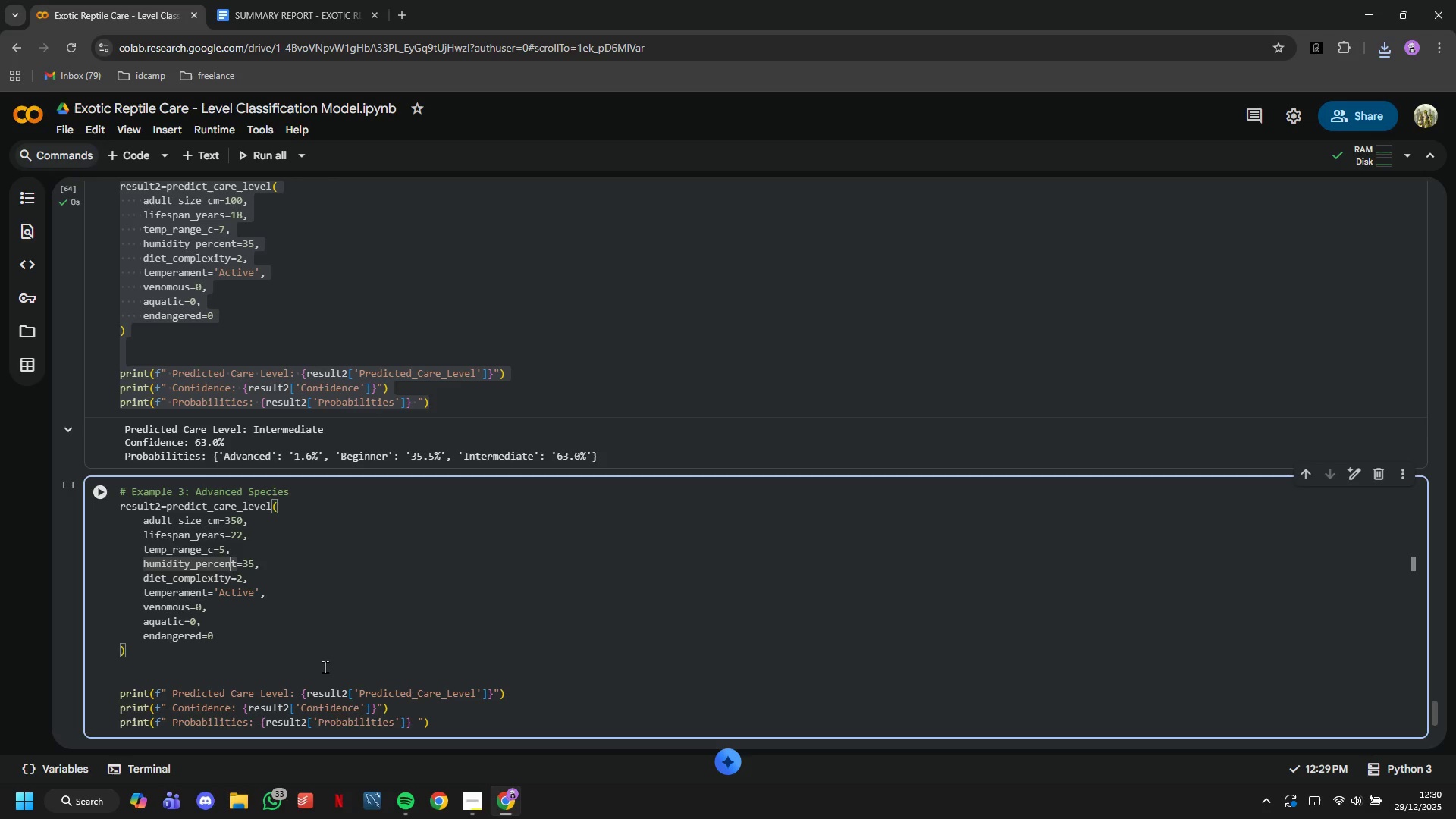 
key(ArrowRight)
 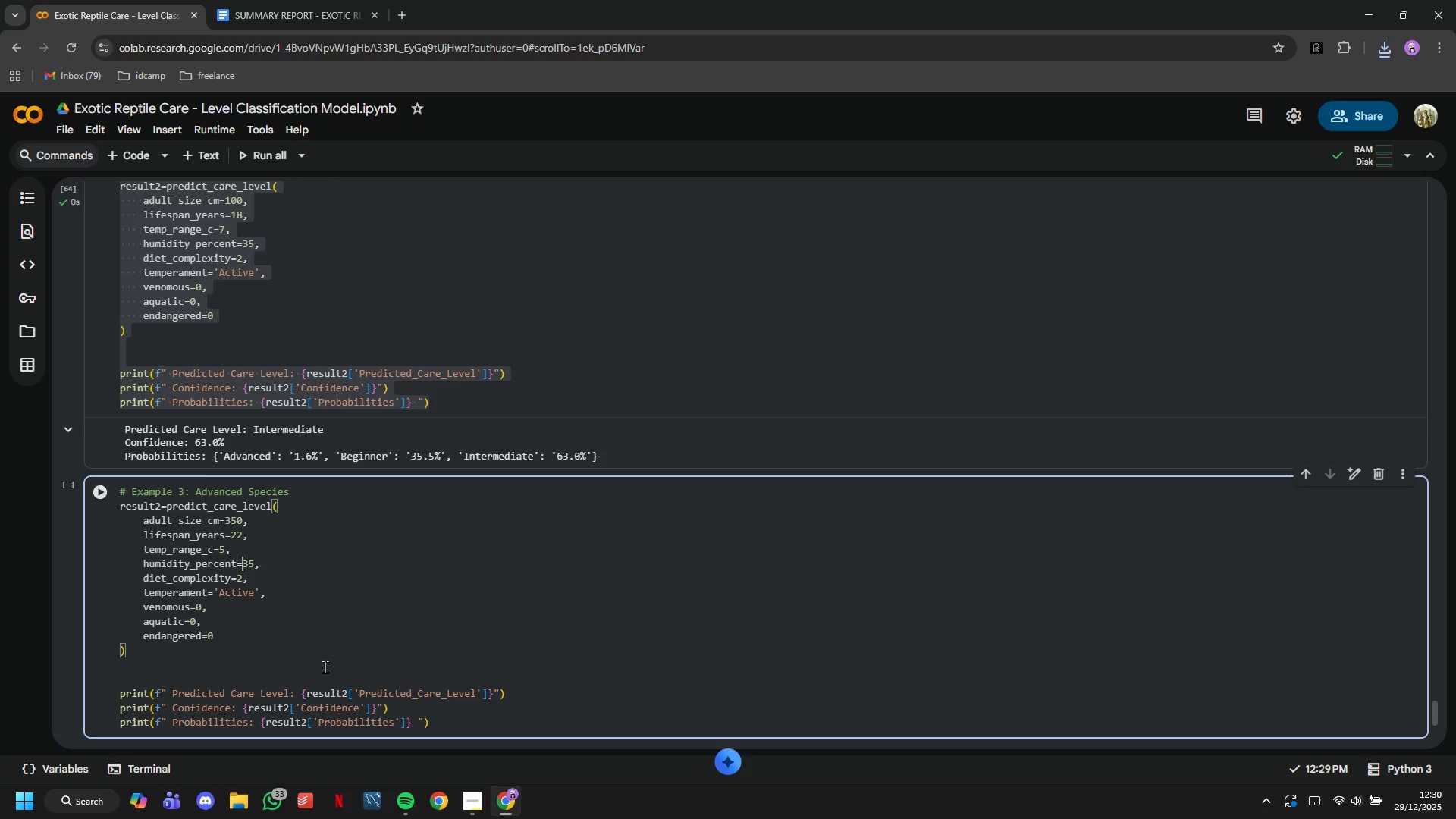 
key(ArrowRight)
 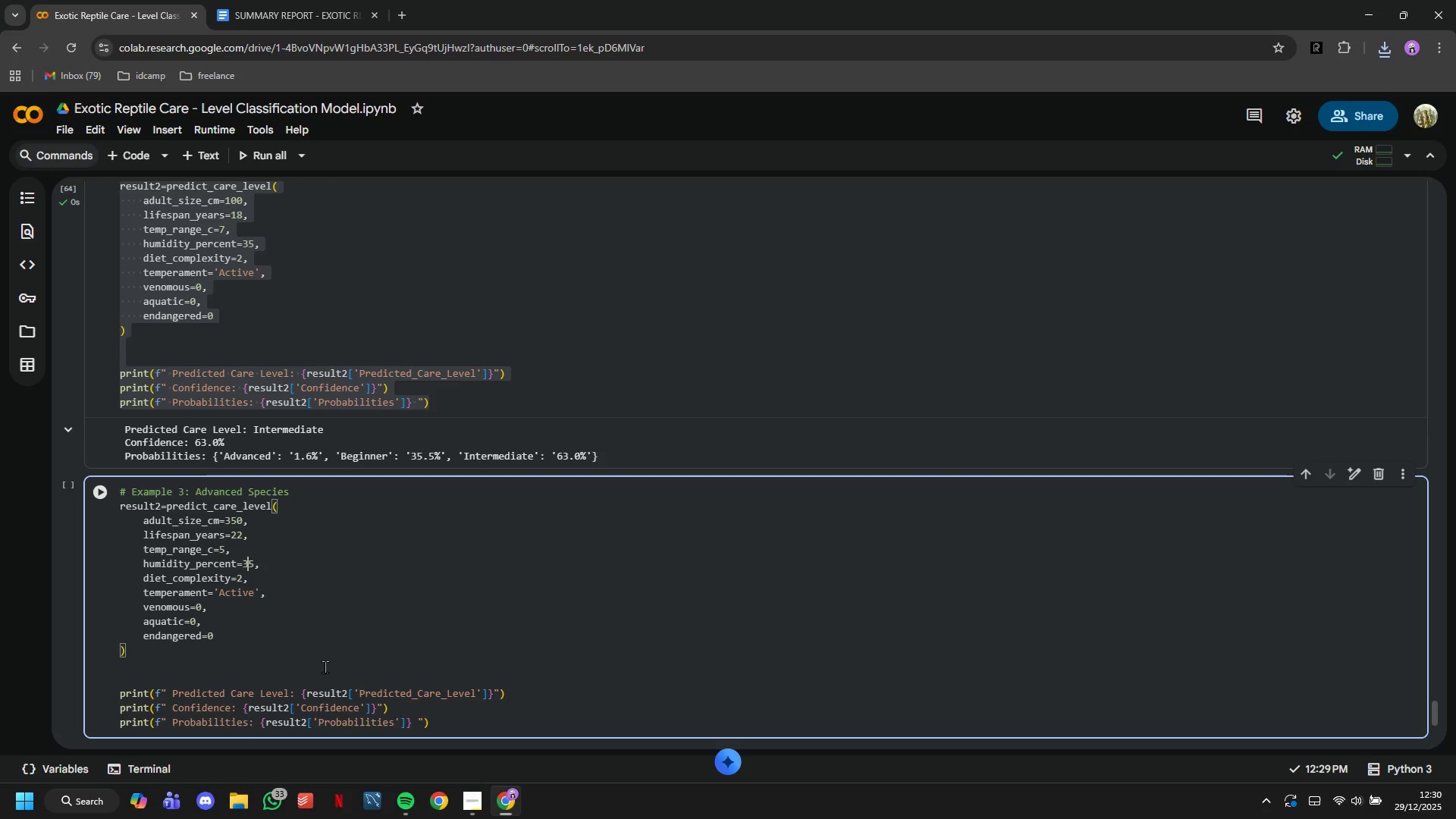 
key(ArrowRight)
 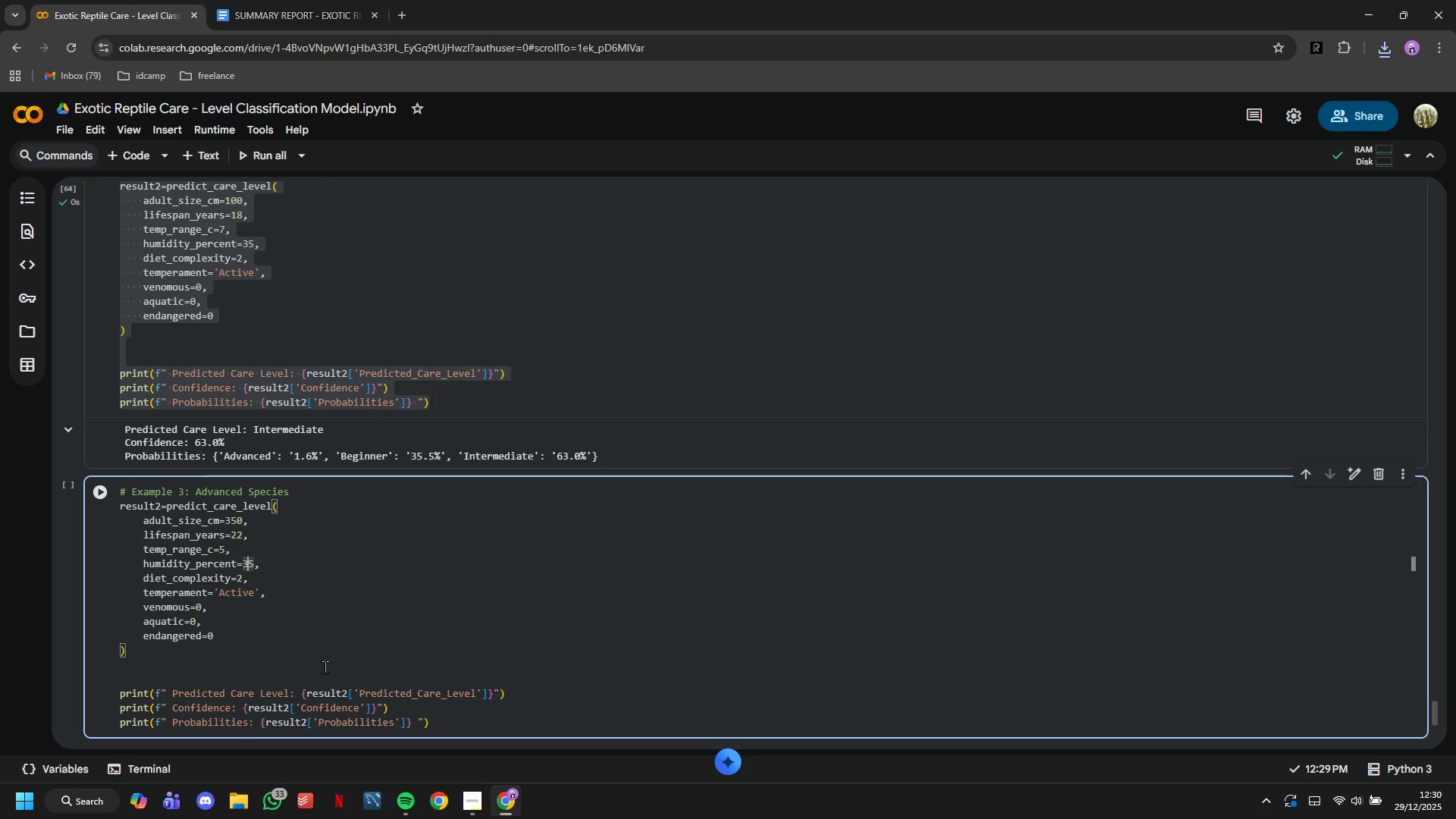 
key(Backspace)
 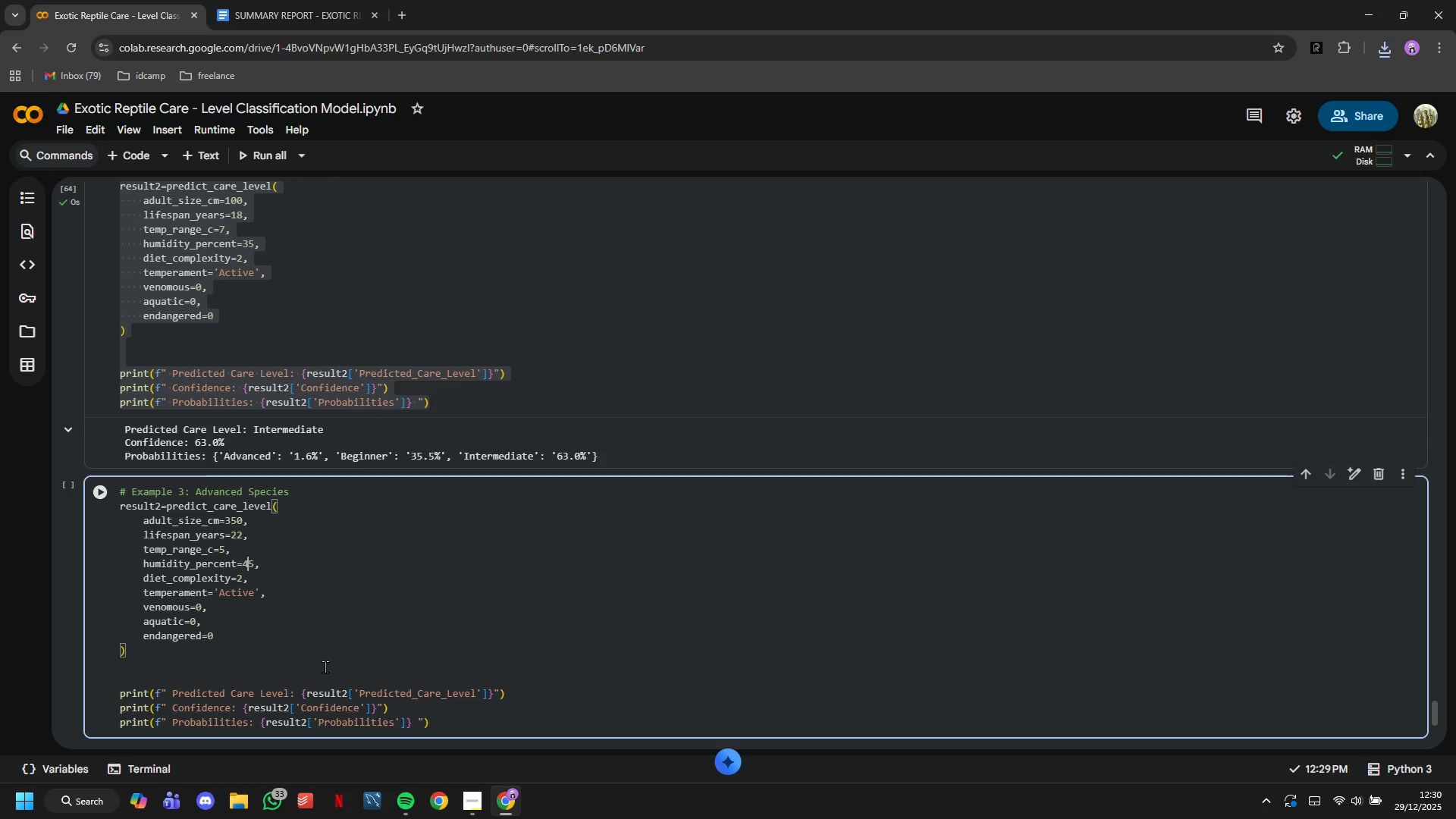 
key(4)
 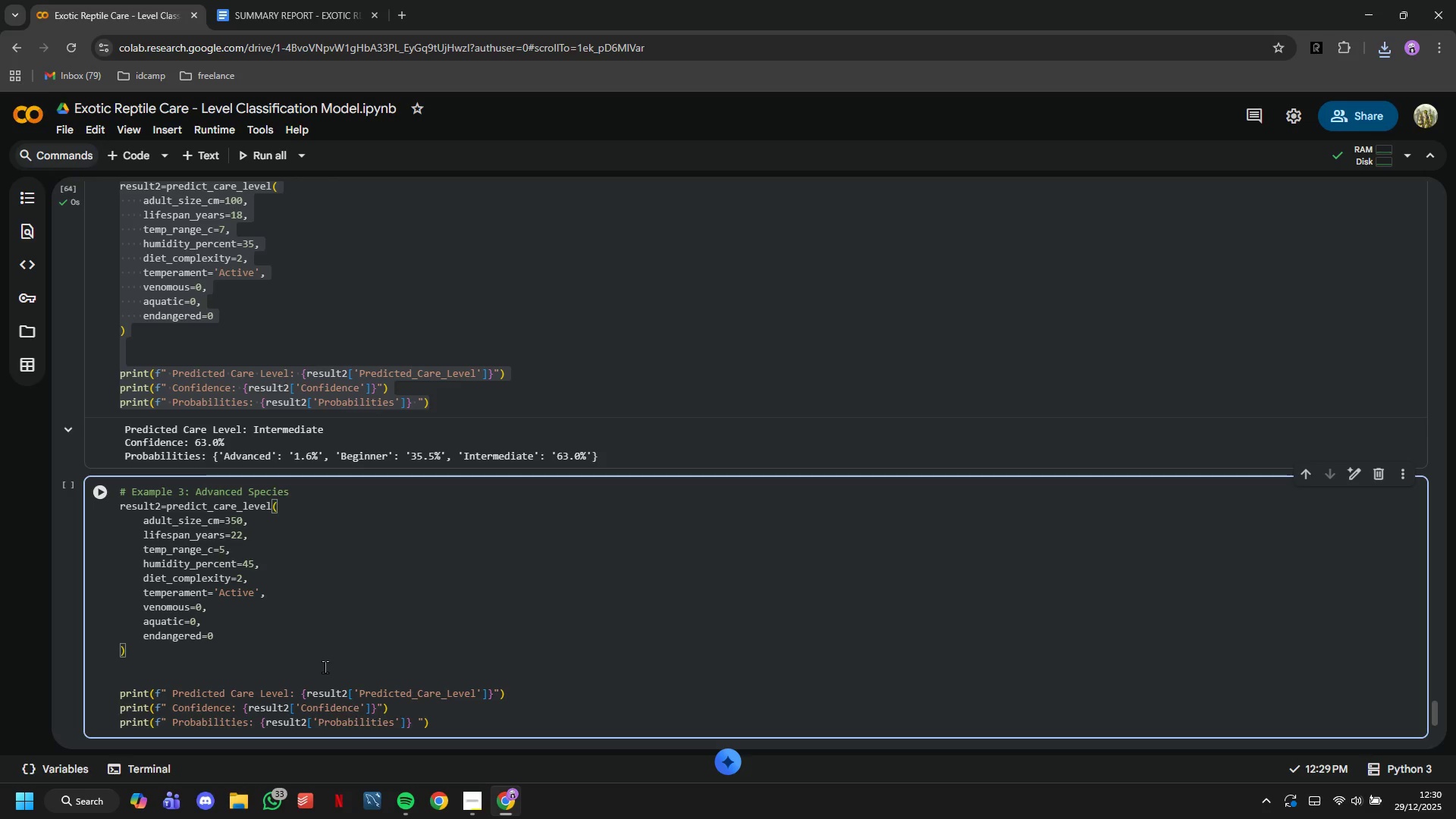 
key(ArrowDown)
 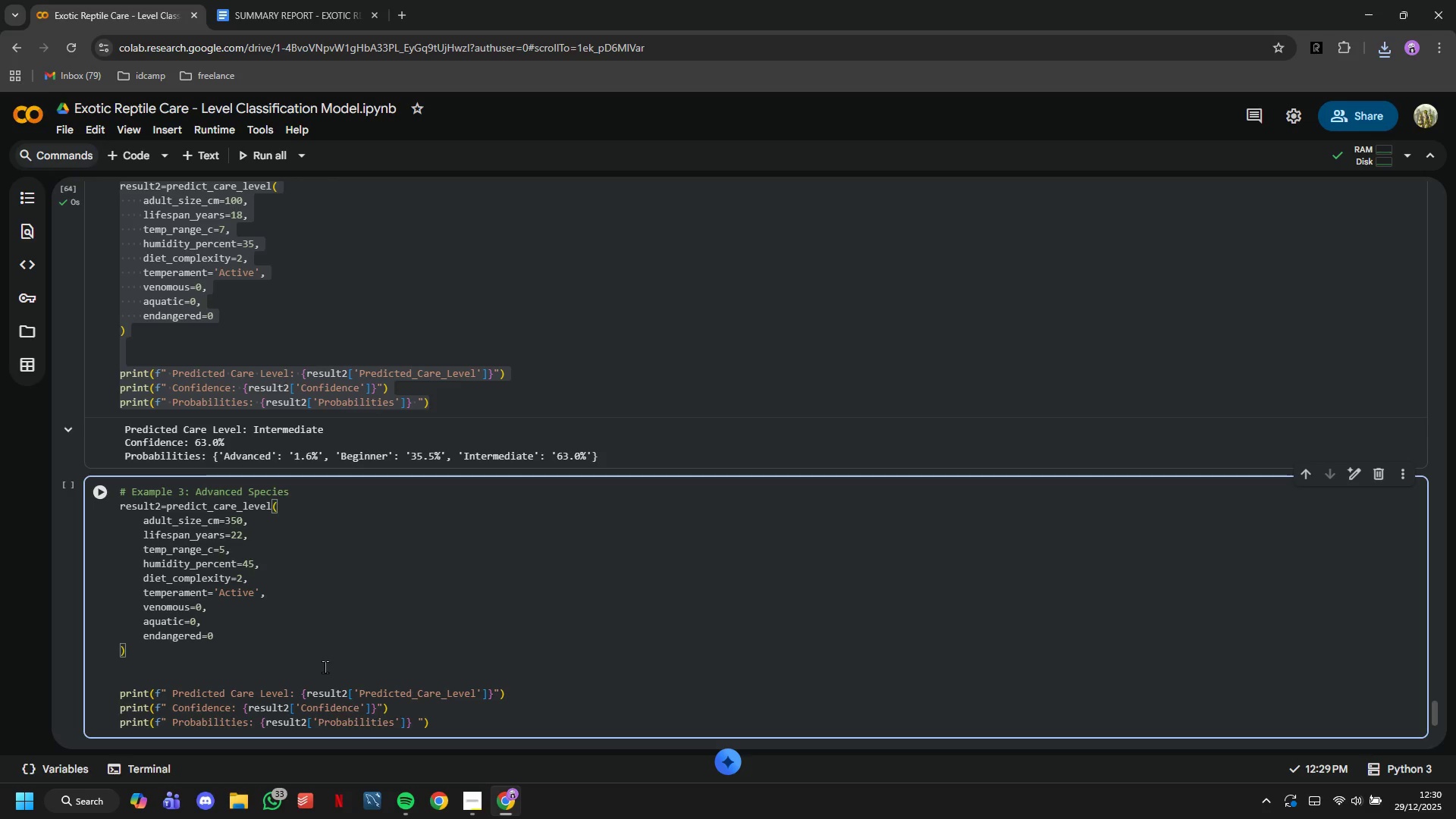 
key(ArrowLeft)
 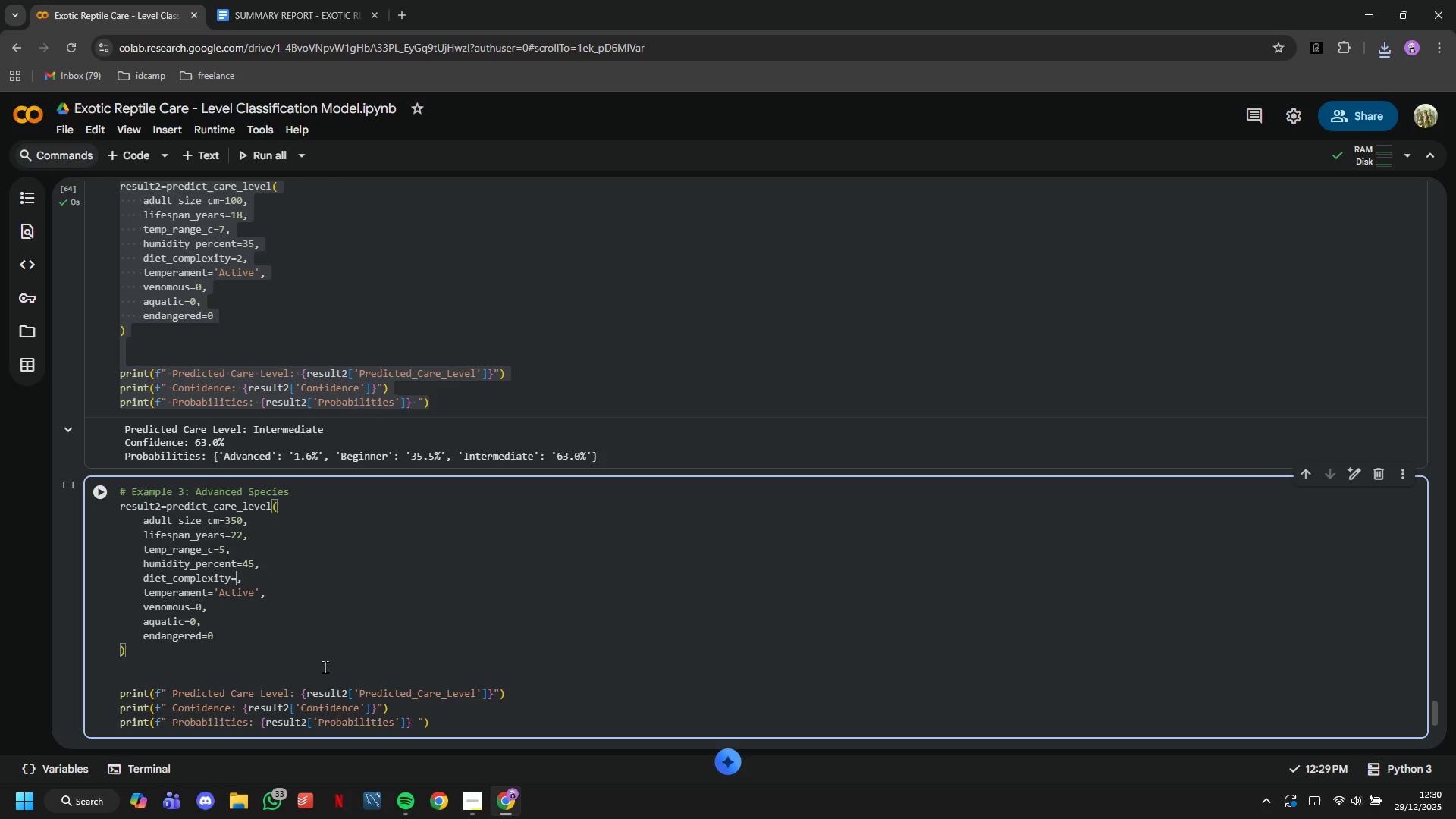 
key(Backspace)
 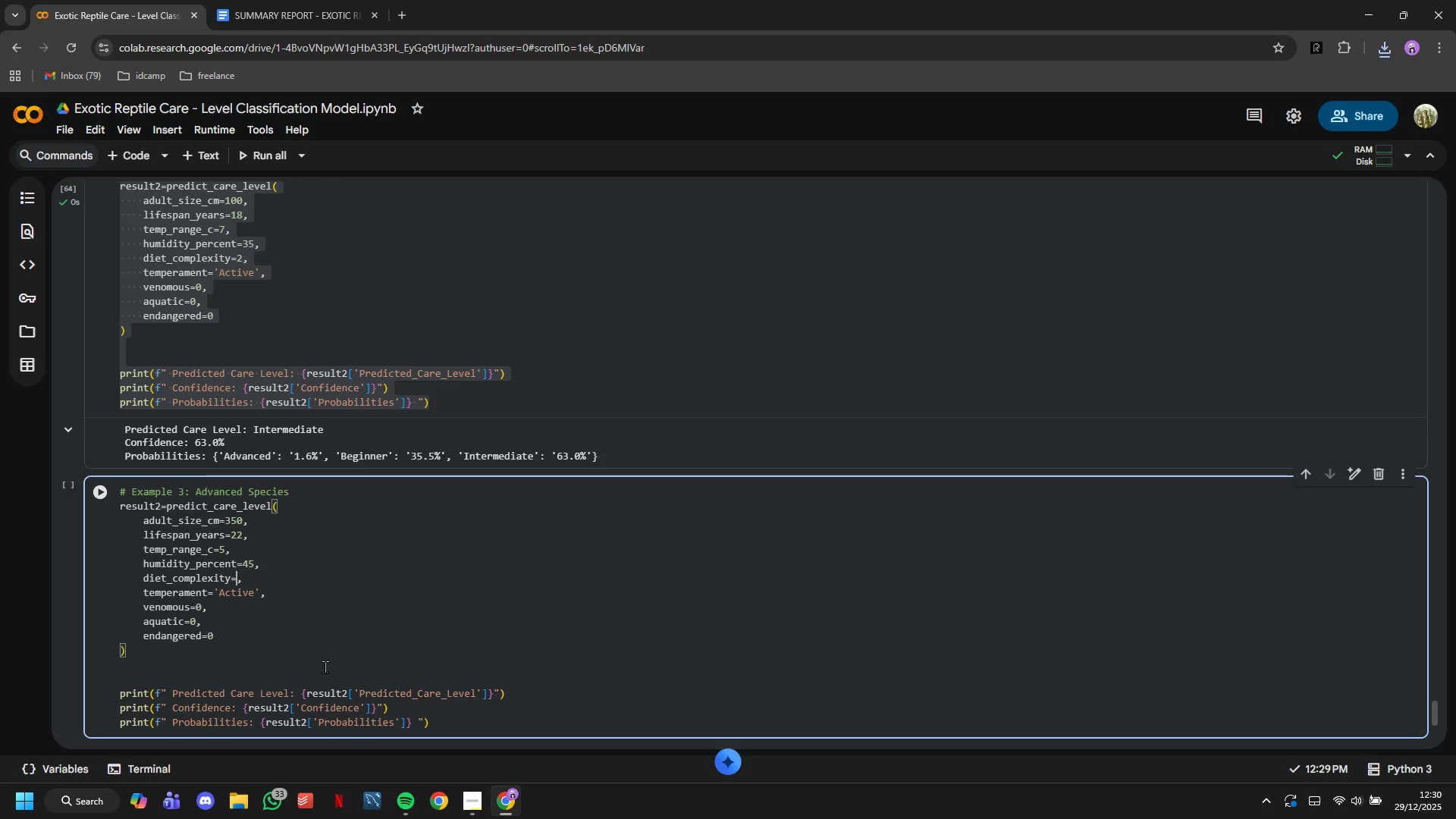 
key(3)
 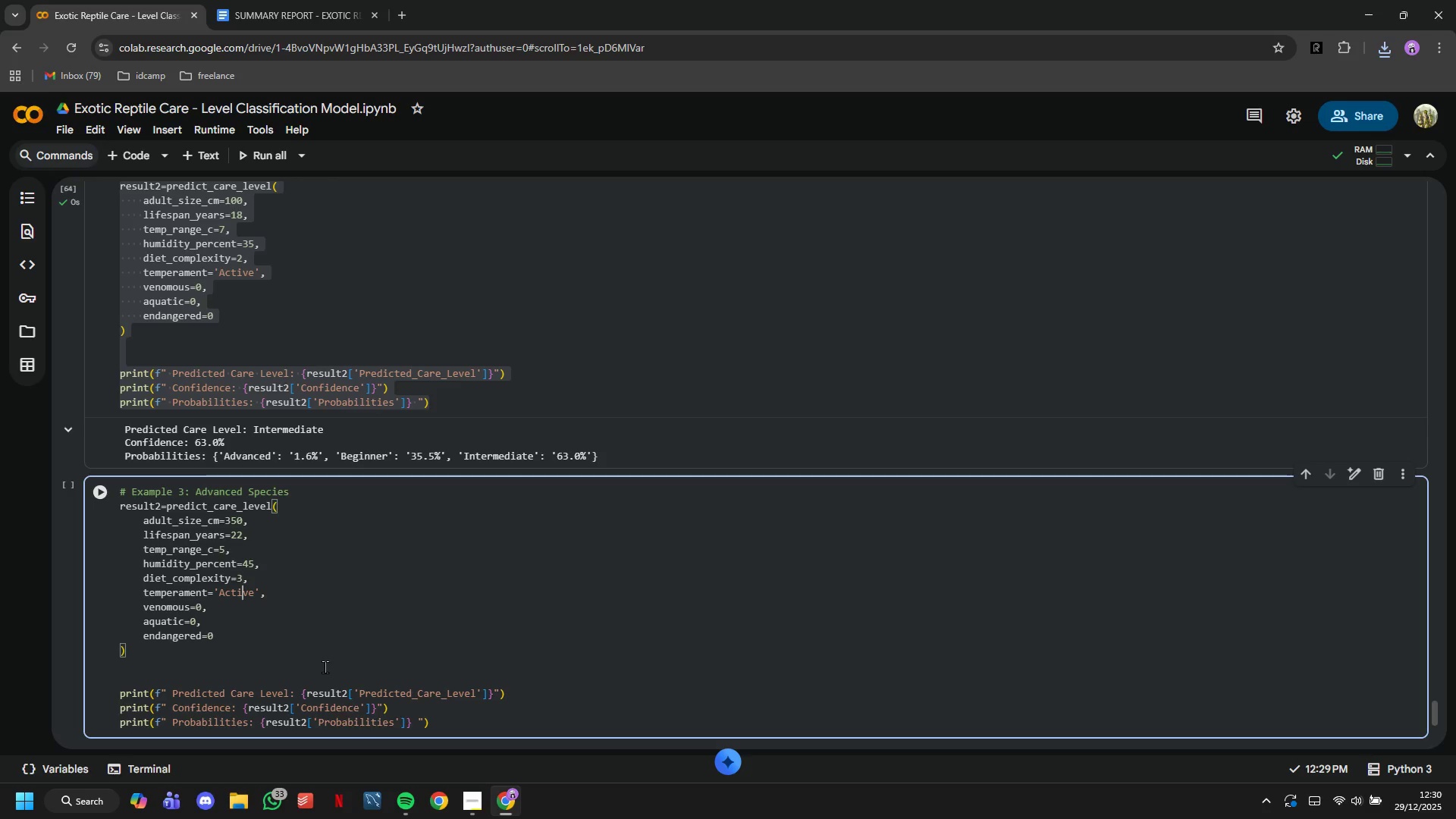 
key(ArrowDown)
 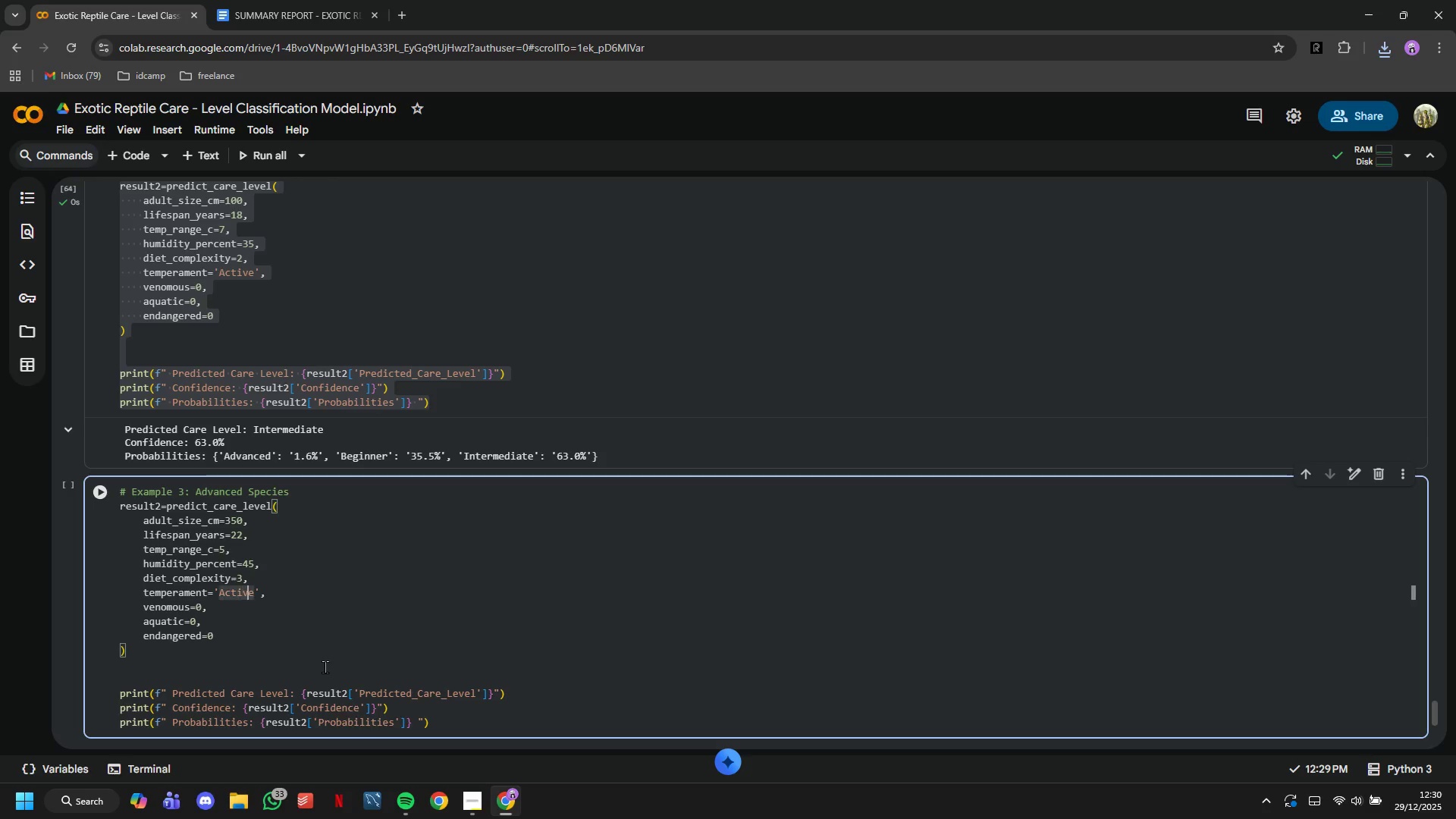 
key(ArrowRight)
 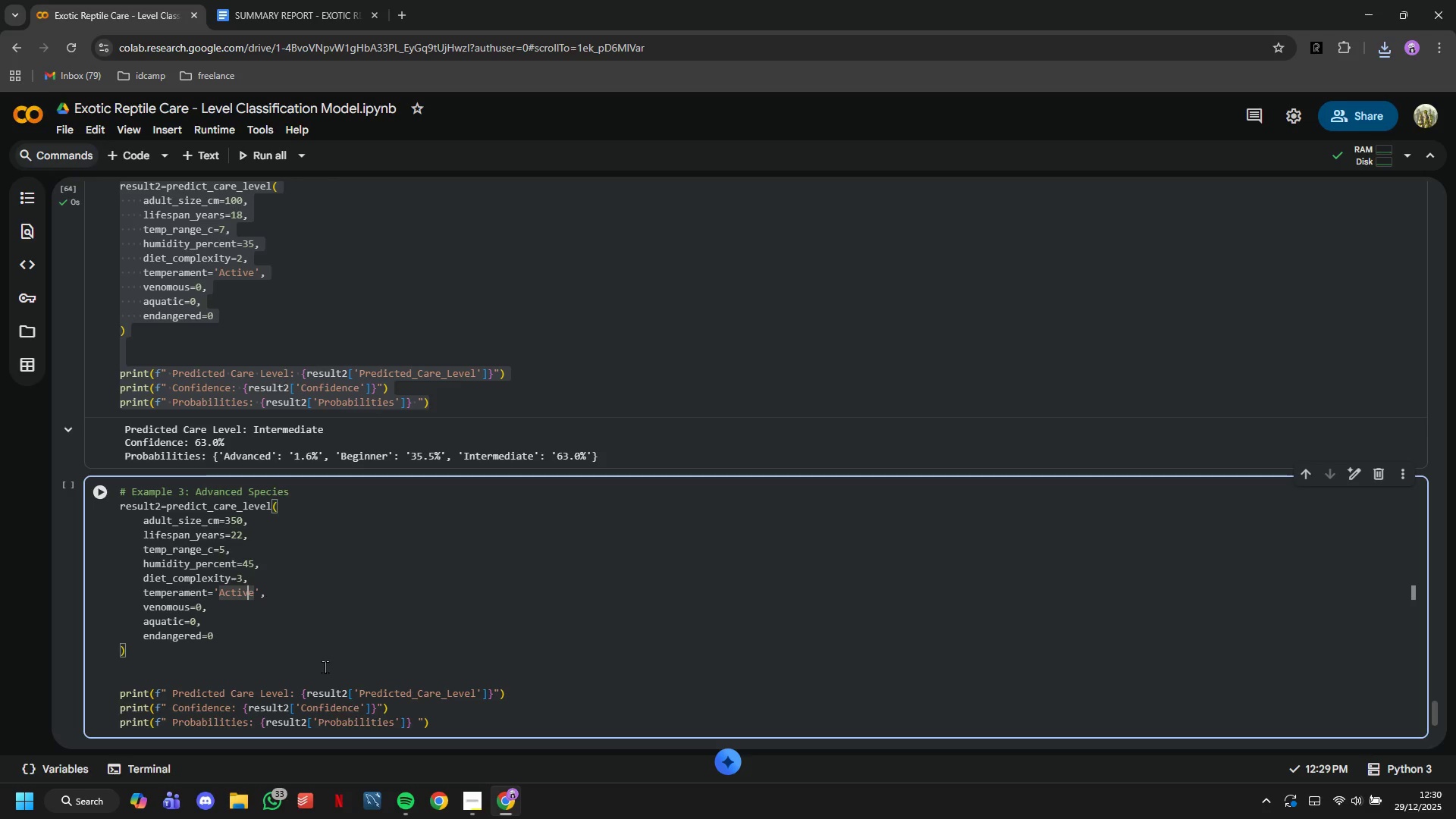 
key(ArrowRight)
 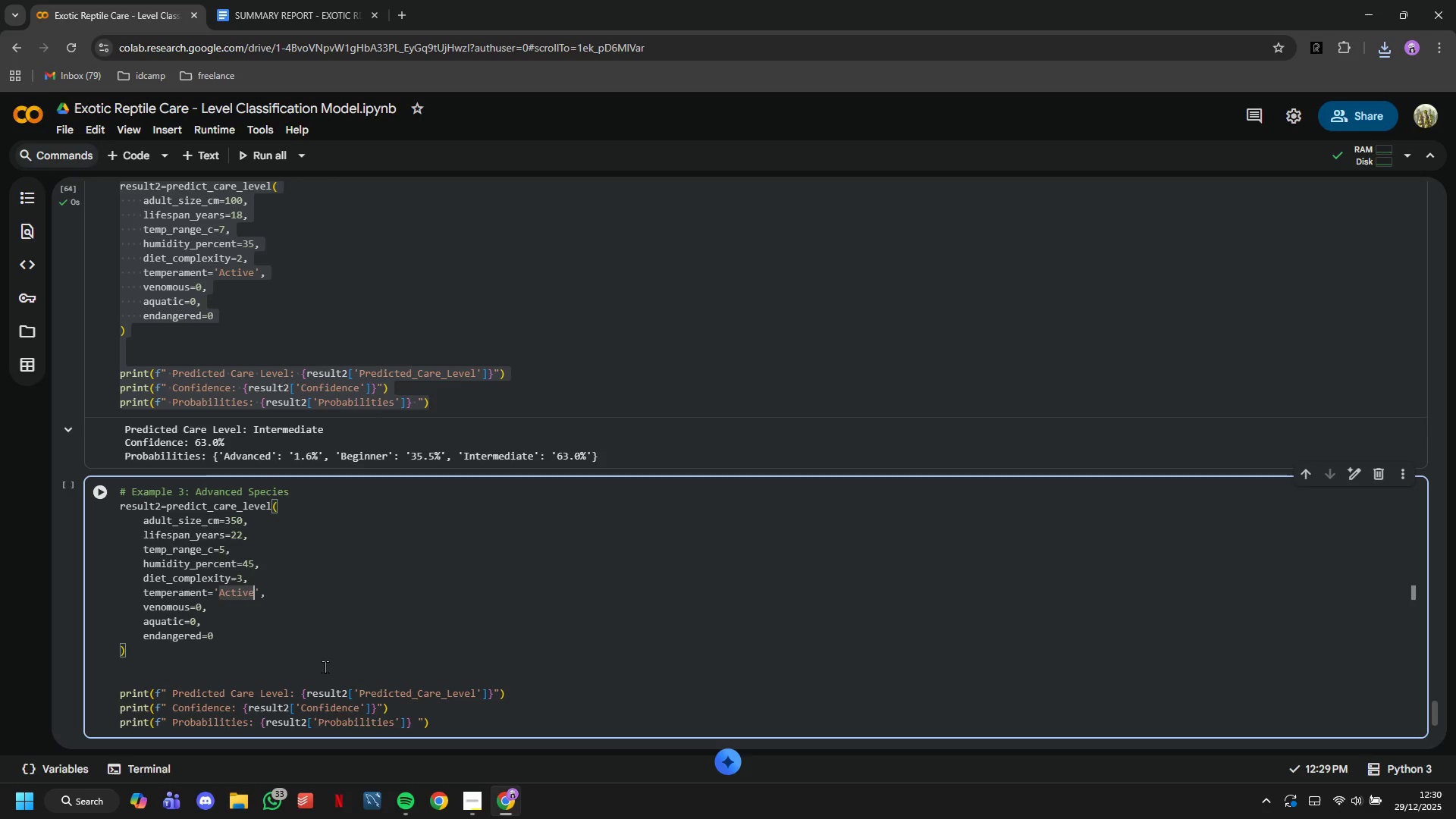 
key(Backspace)
key(Backspace)
key(Backspace)
key(Backspace)
key(Backspace)
key(Backspace)
key(Tab)
type(Defensive)
 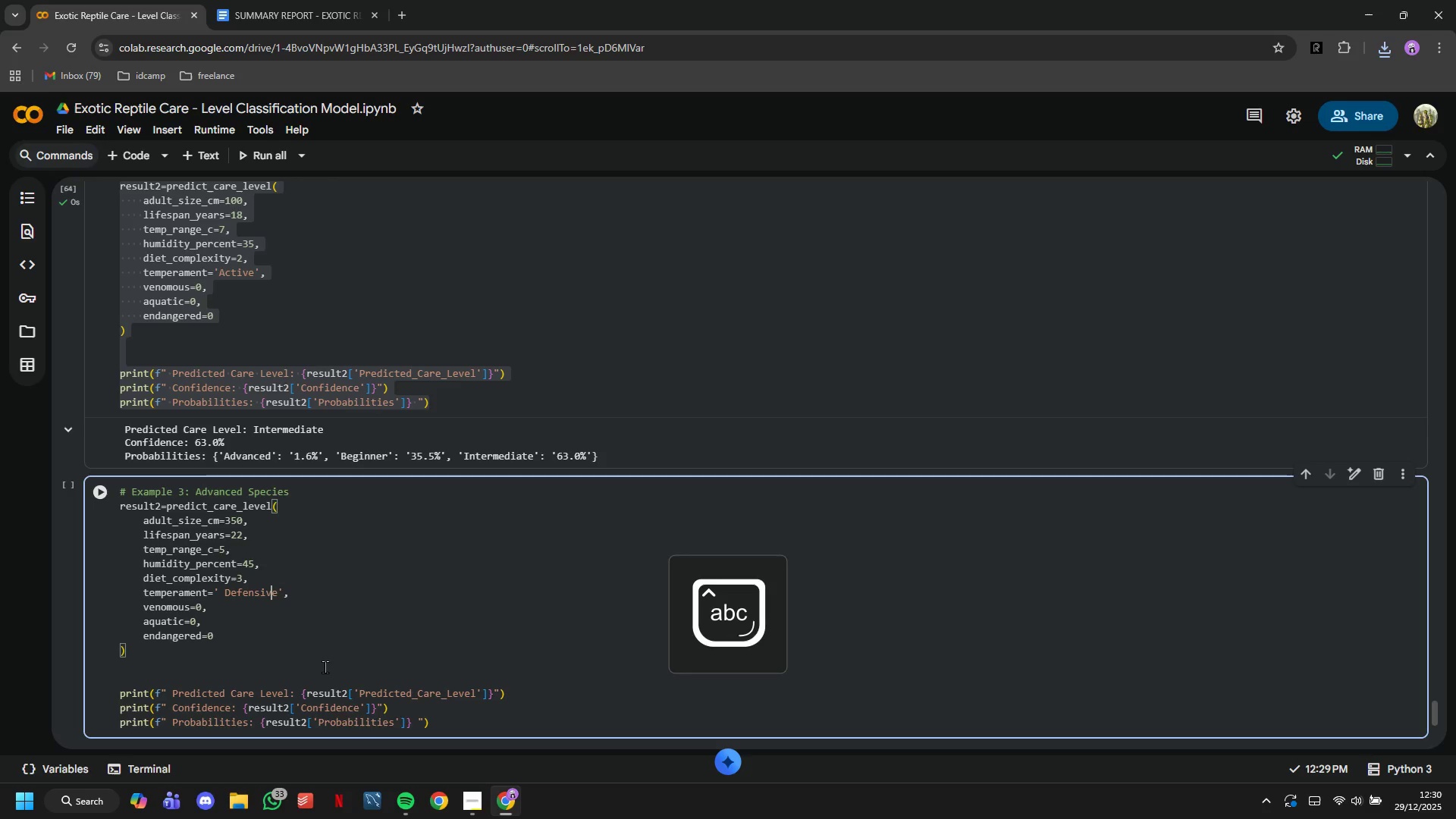 
hold_key(key=ArrowLeft, duration=0.64)
 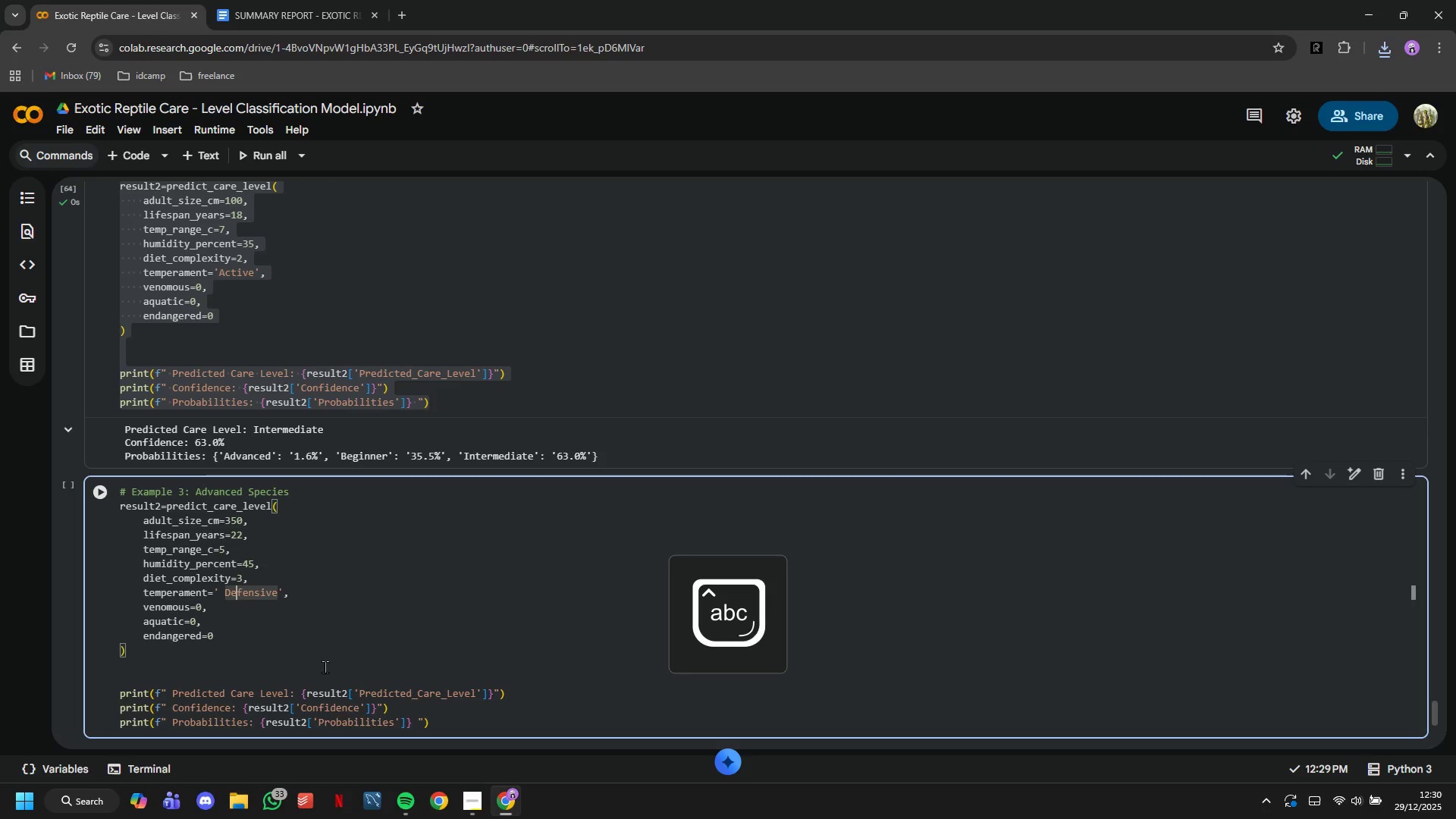 
key(ArrowLeft)
 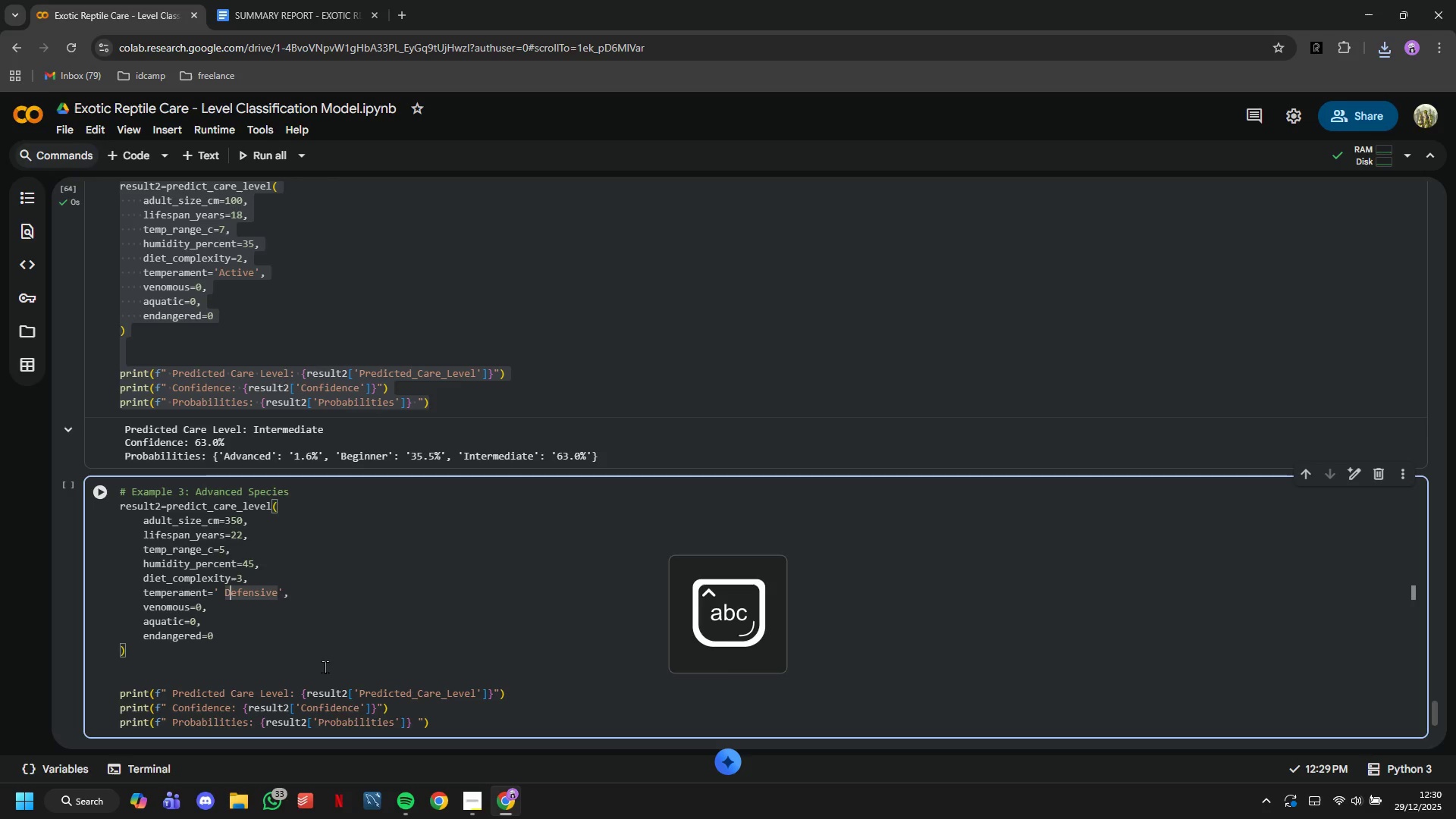 
key(ArrowLeft)
 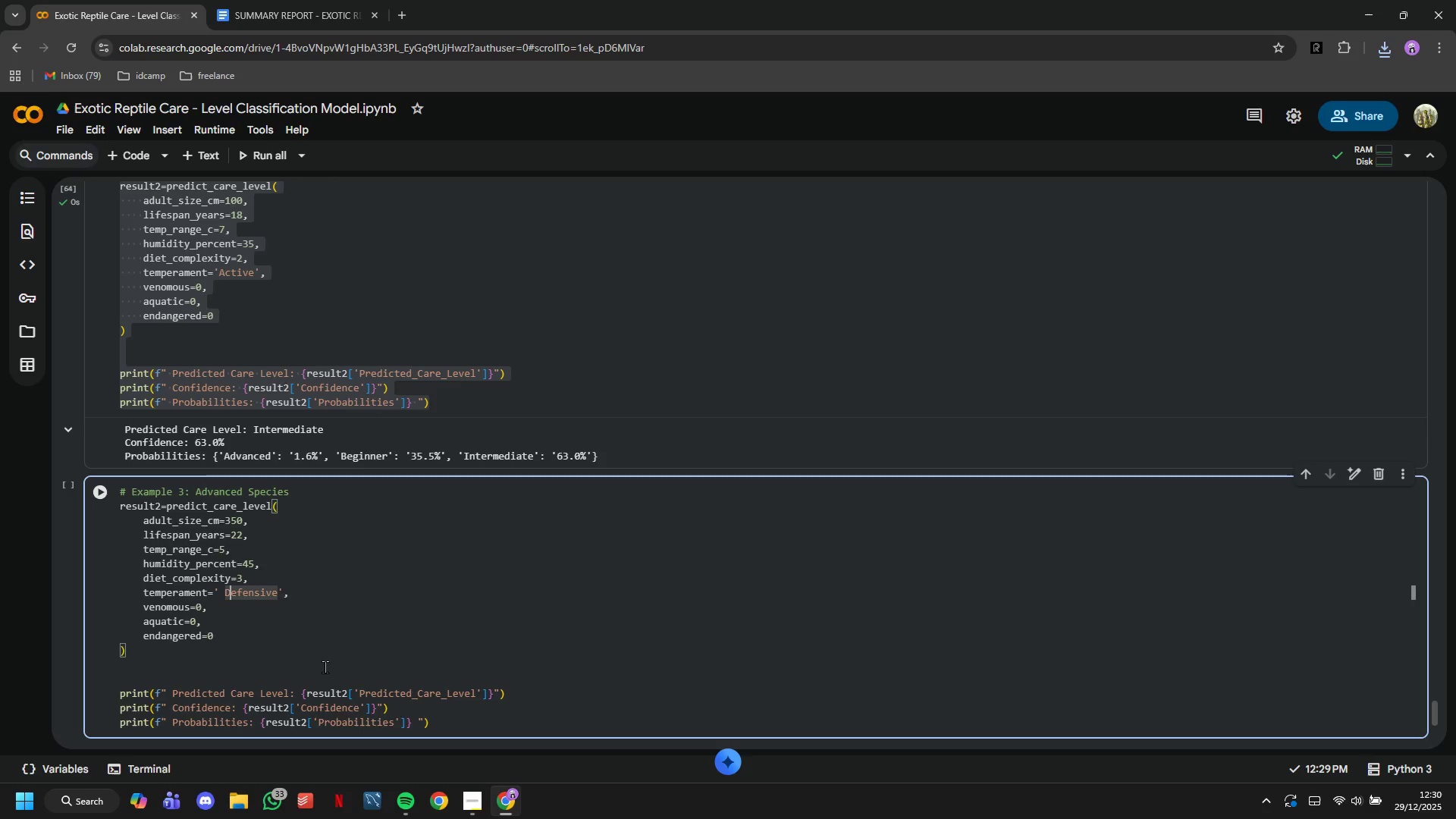 
key(ArrowLeft)
 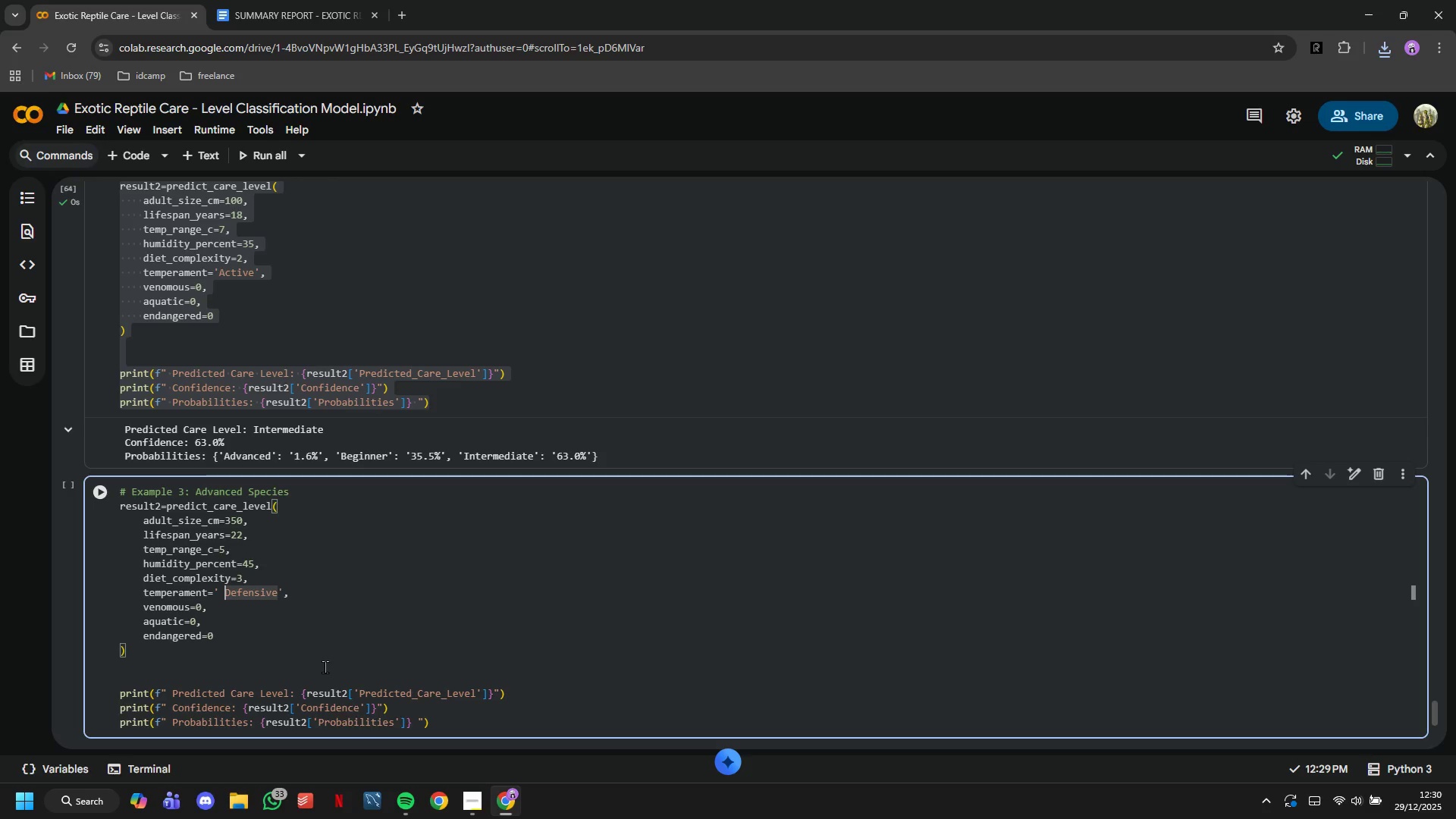 
key(Backspace)
 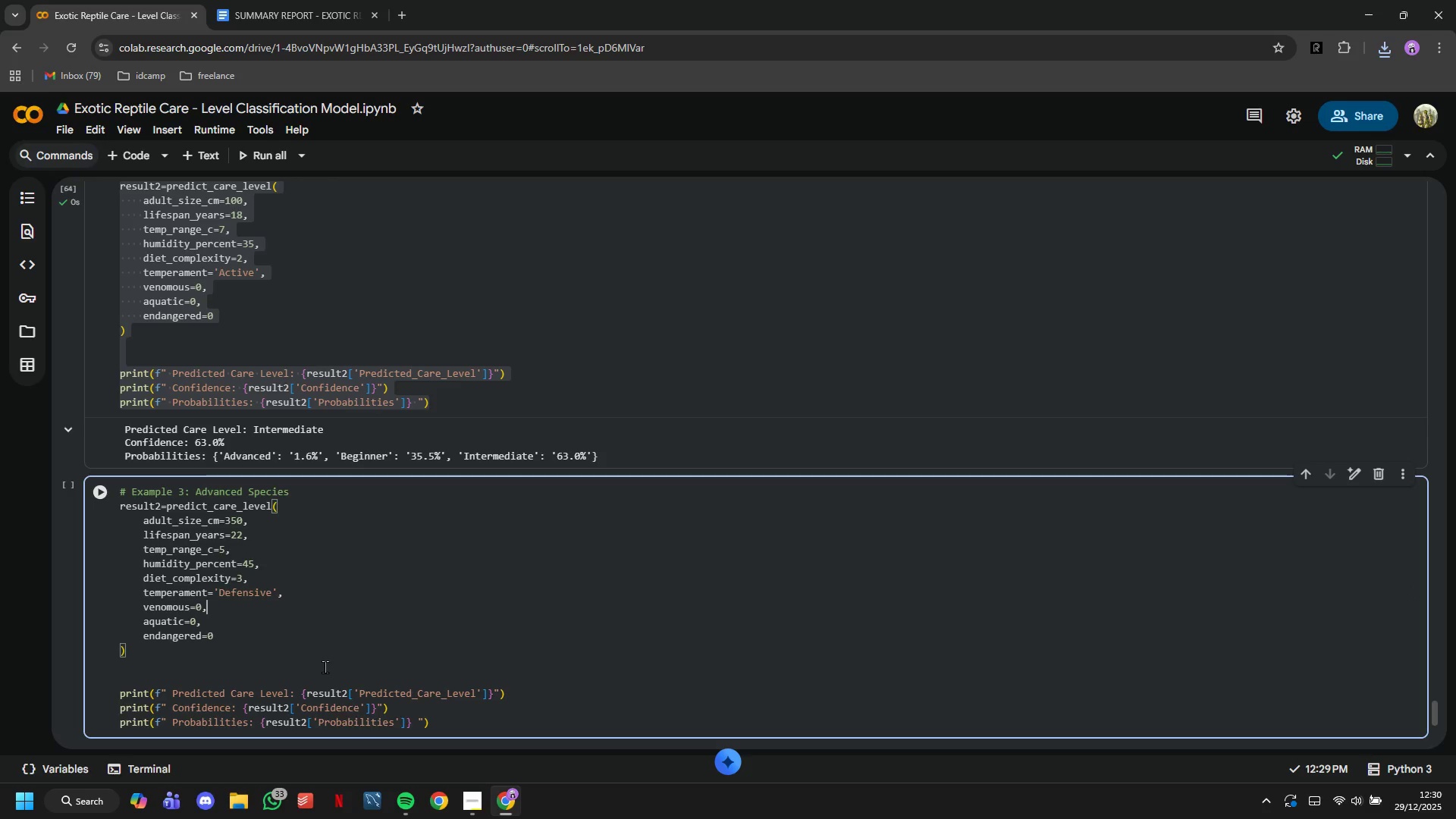 
key(ArrowDown)
 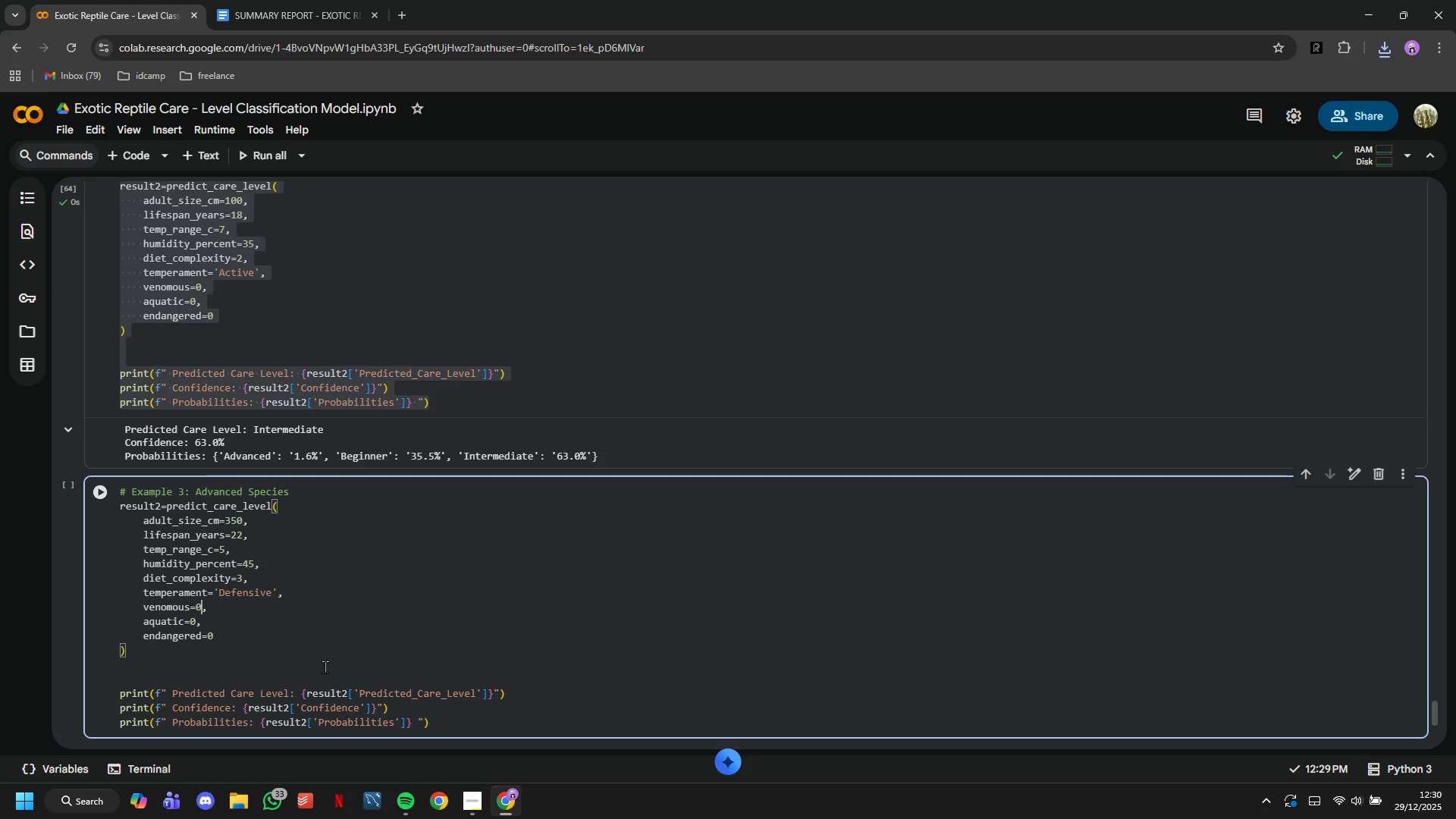 
key(ArrowLeft)
 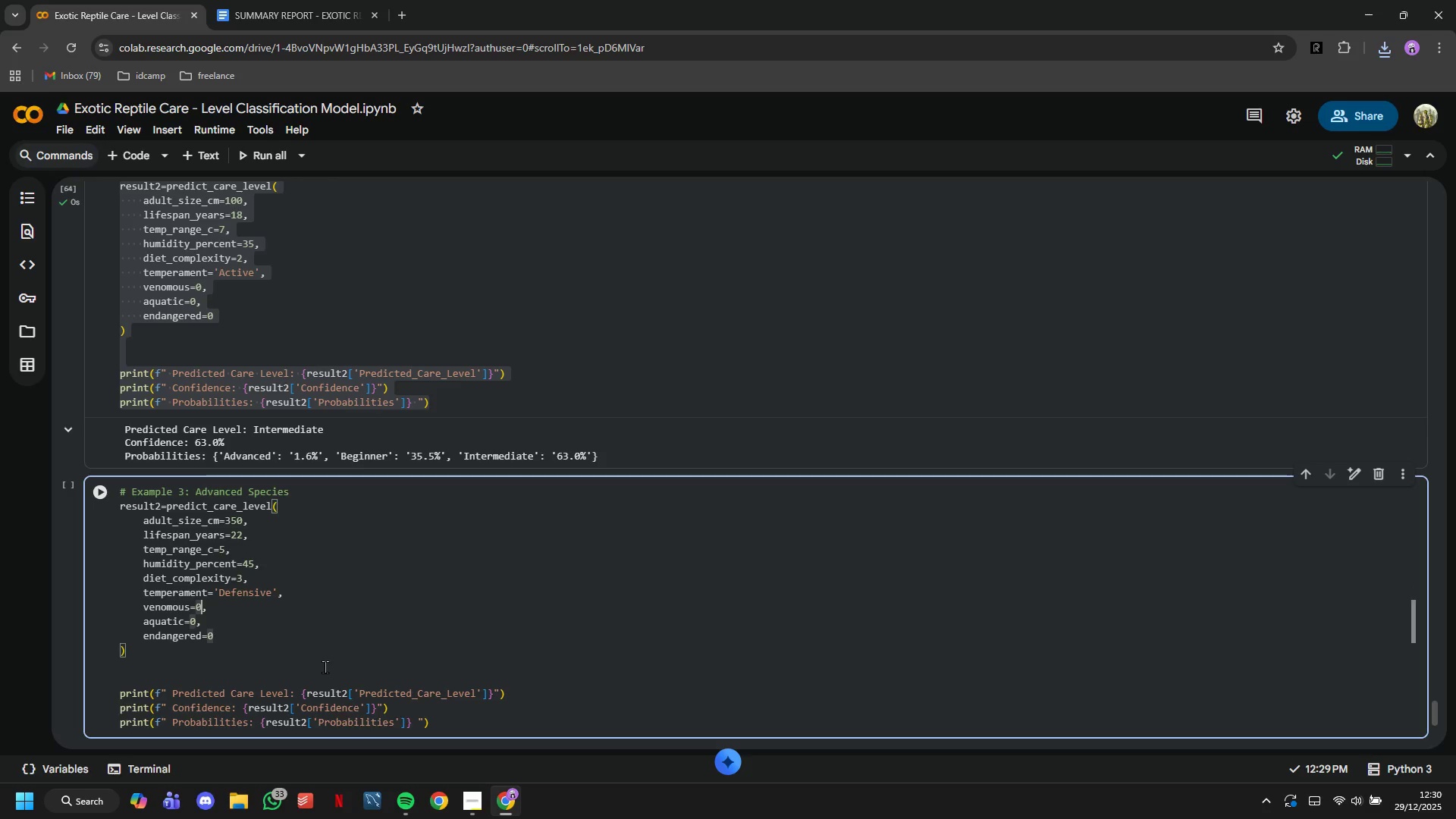 
key(Backspace)
 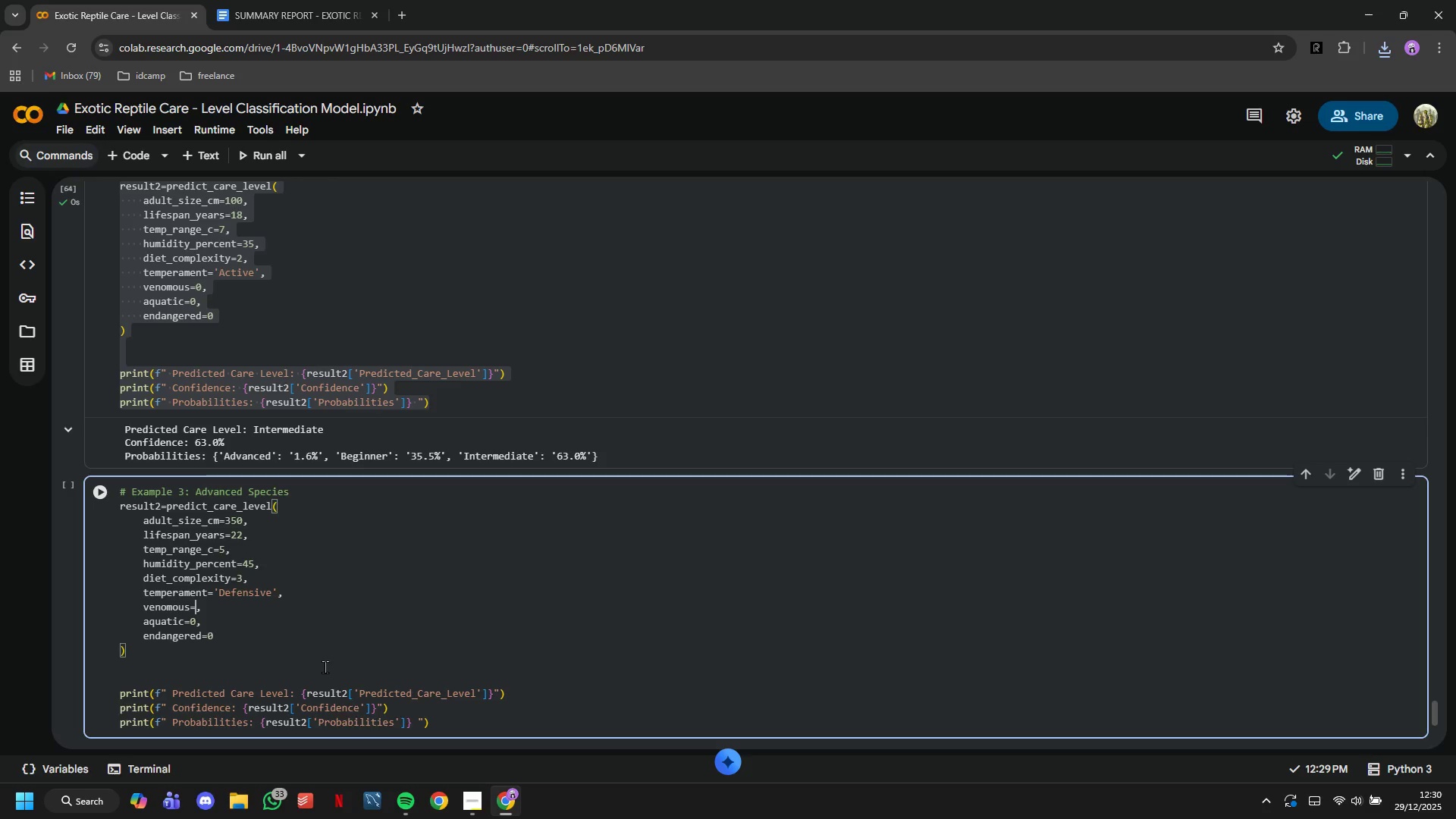 
key(1)
 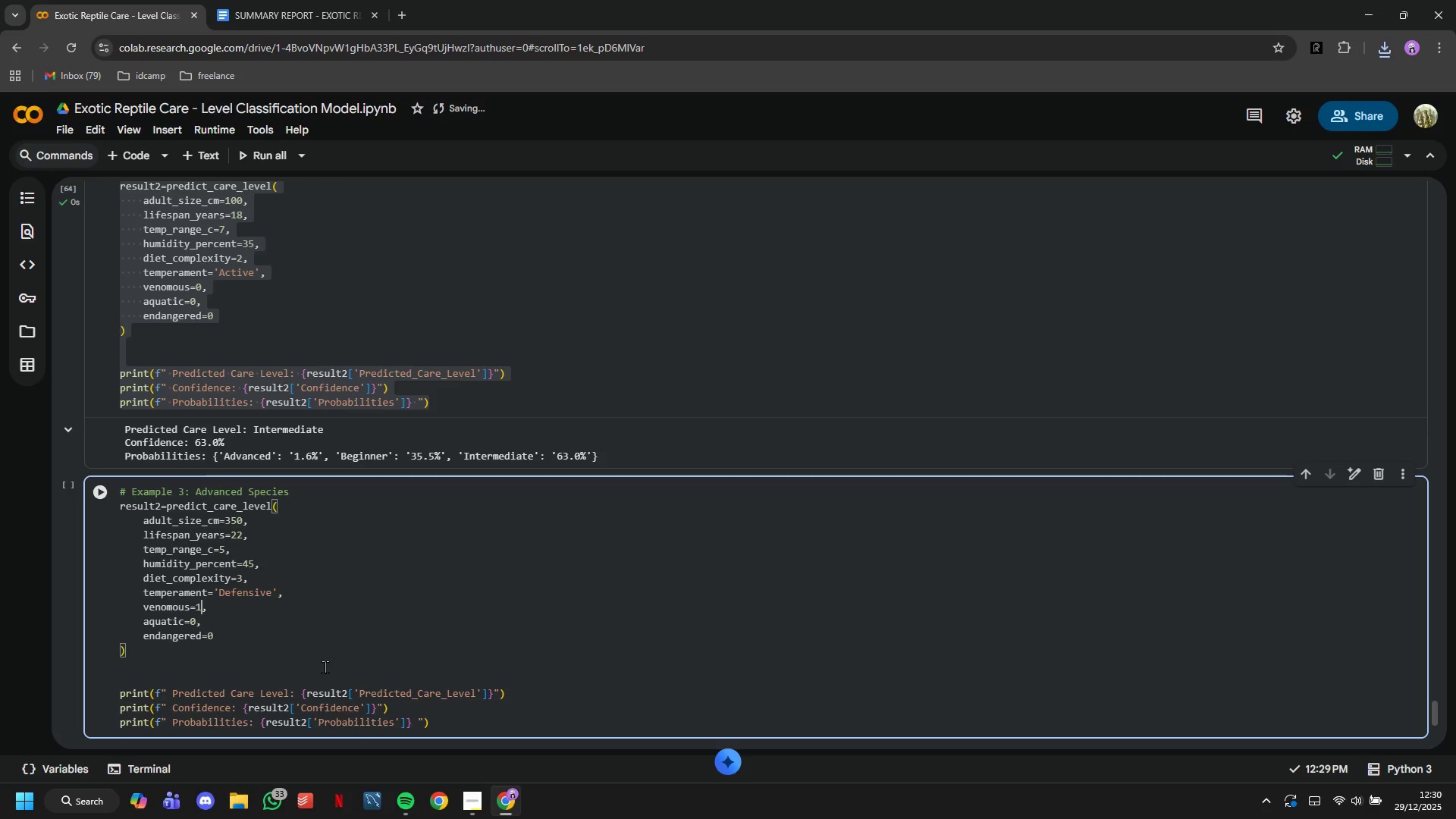 
key(ArrowDown)
 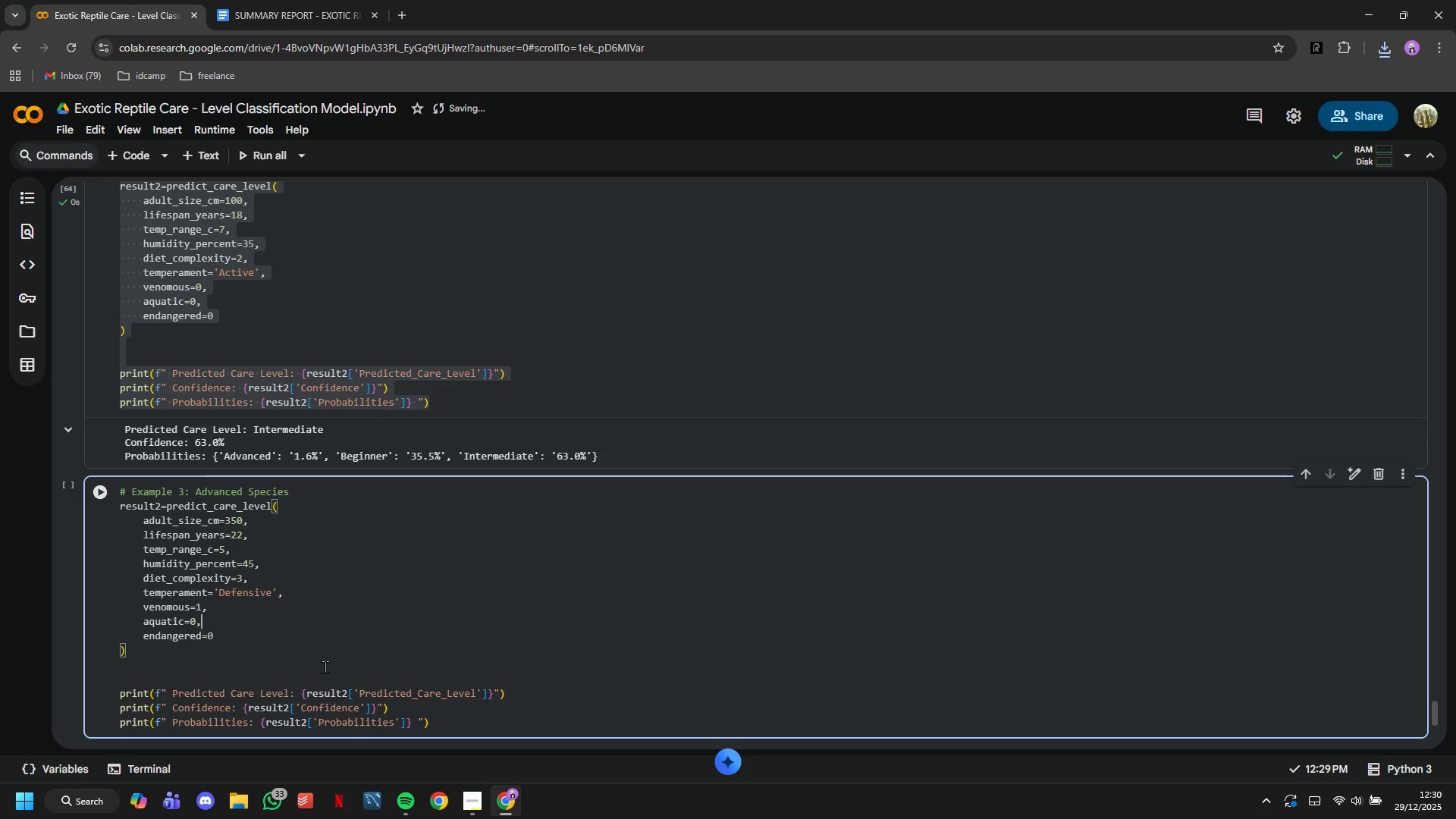 
key(ArrowDown)
 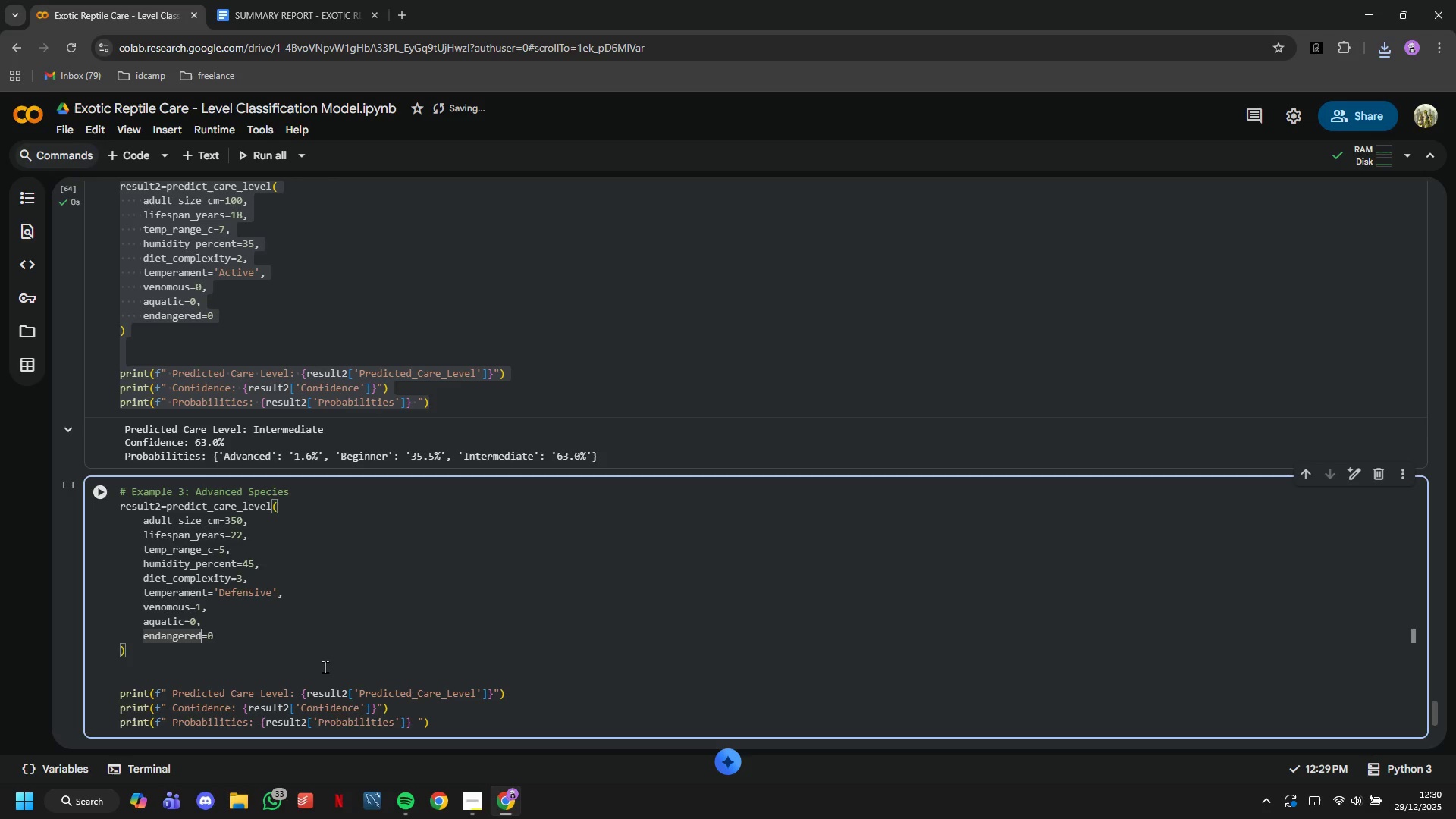 
key(ArrowRight)
 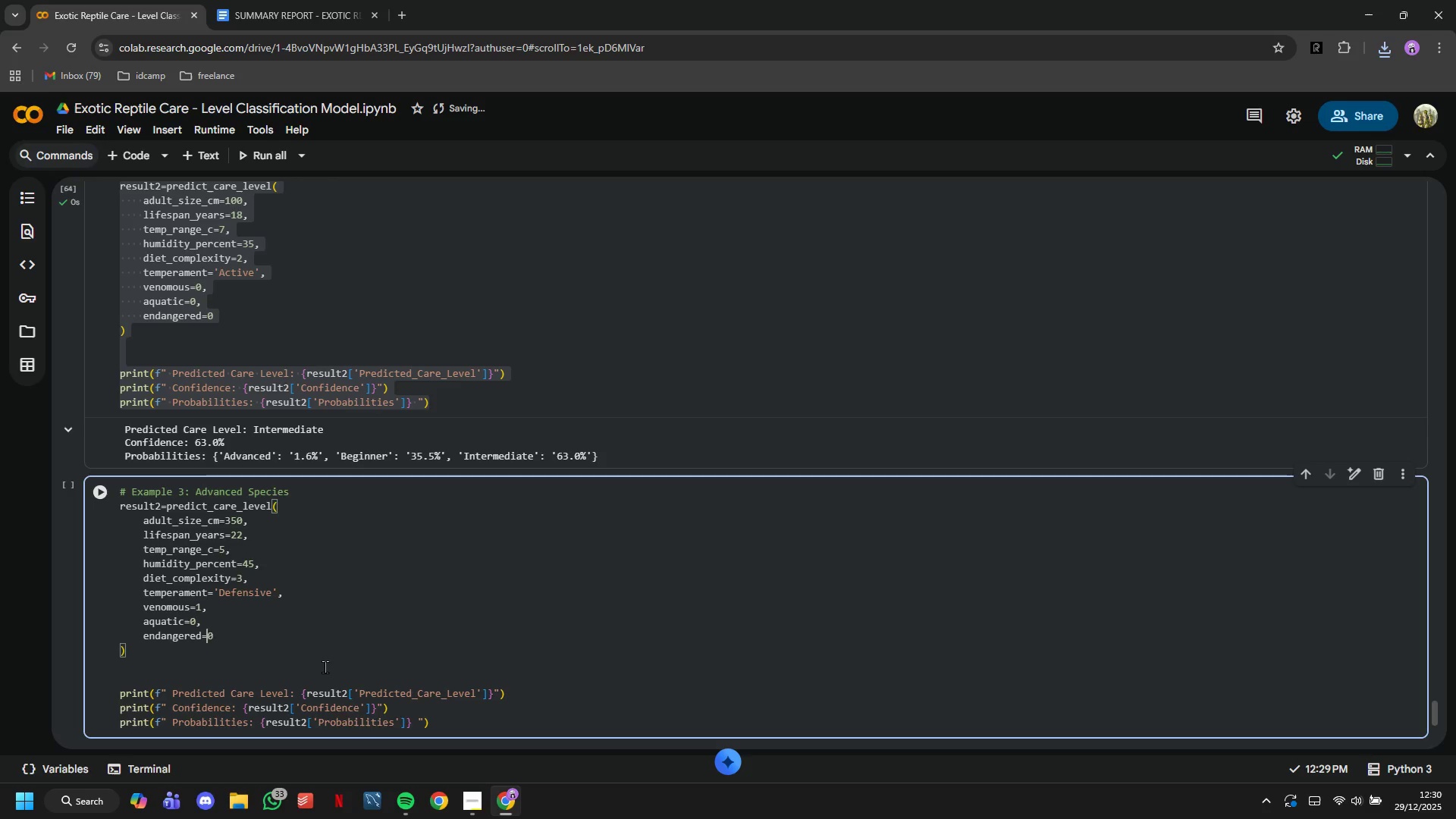 
key(ArrowRight)
 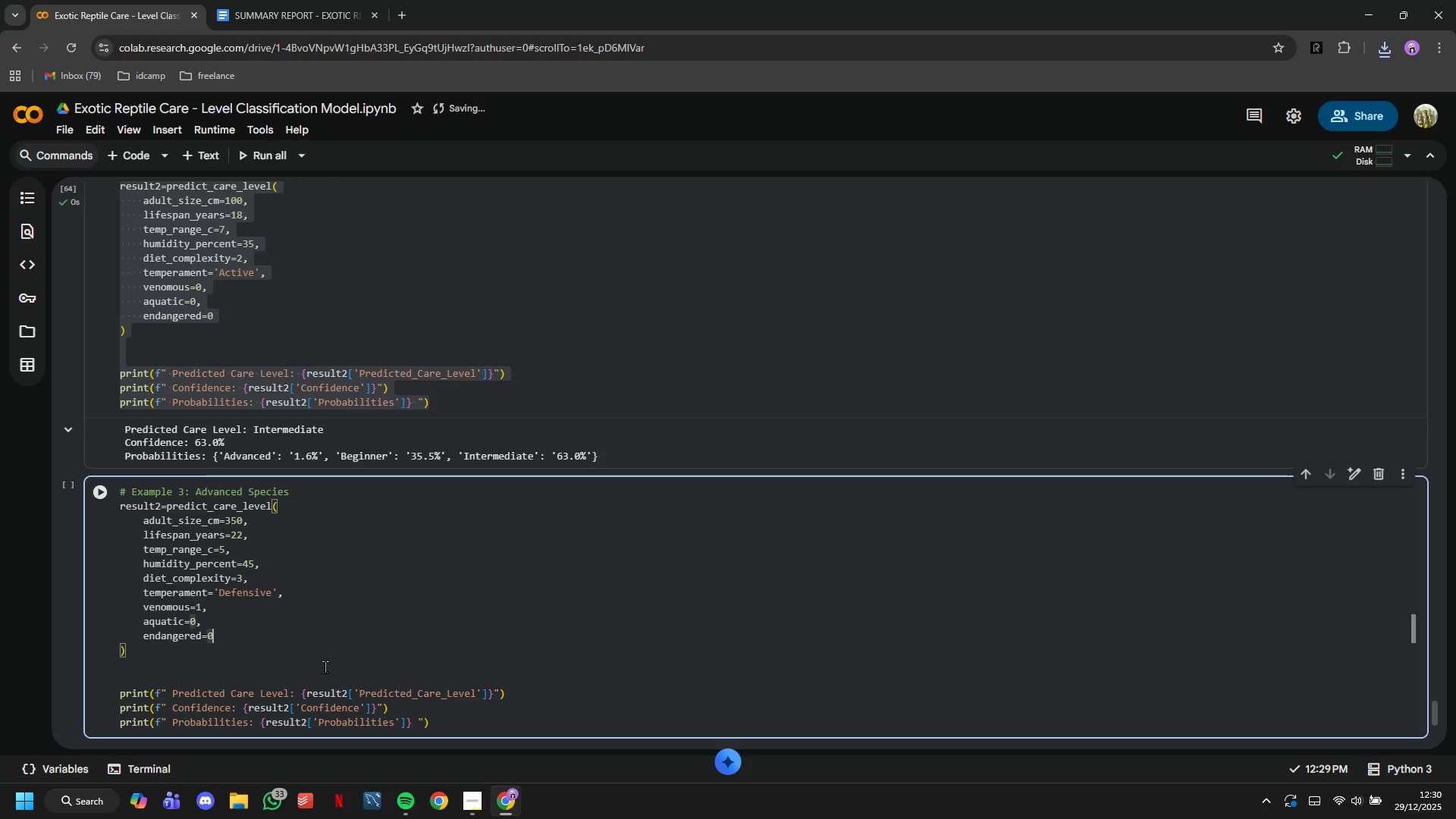 
key(1)
 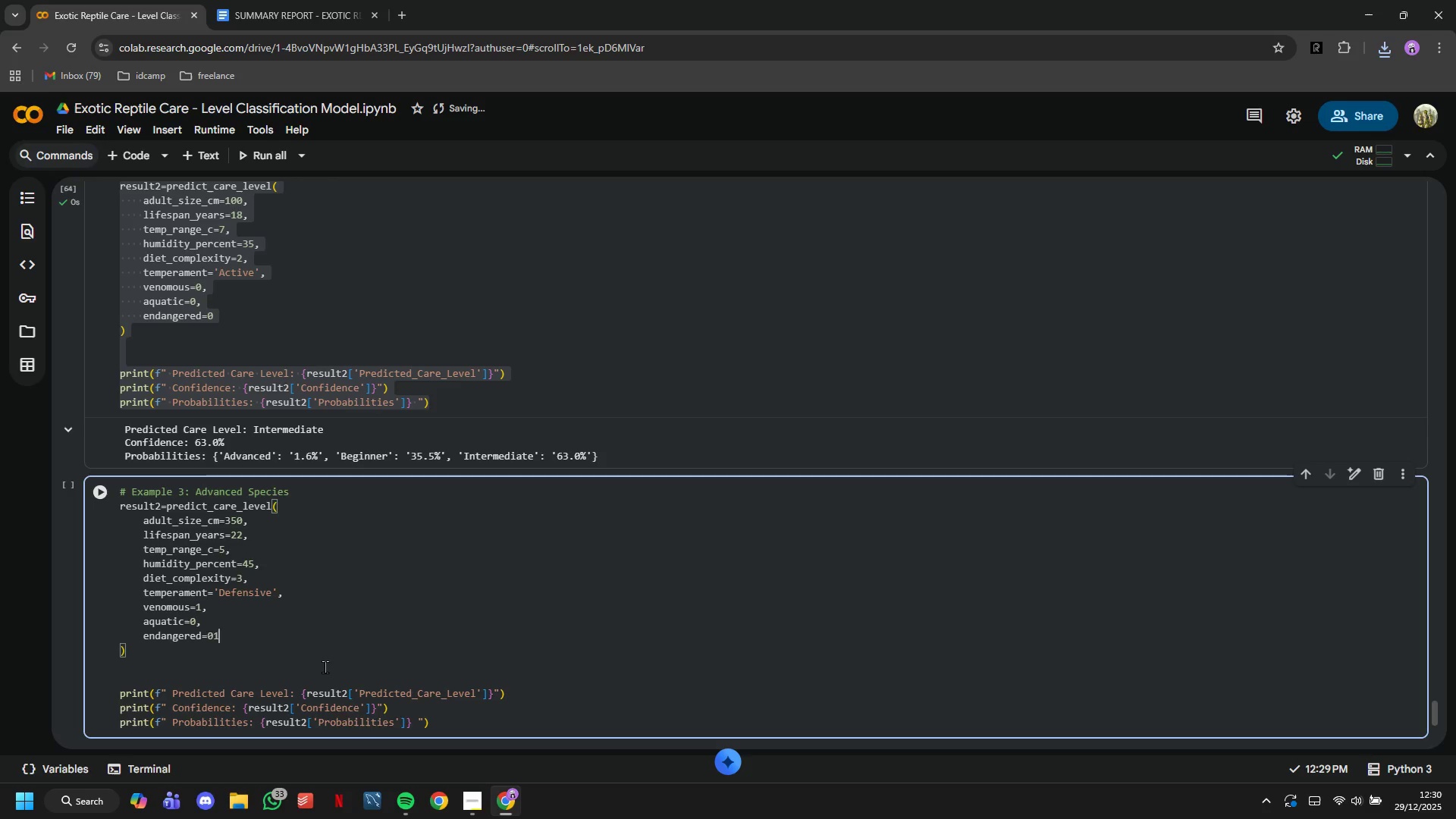 
key(Backspace)
 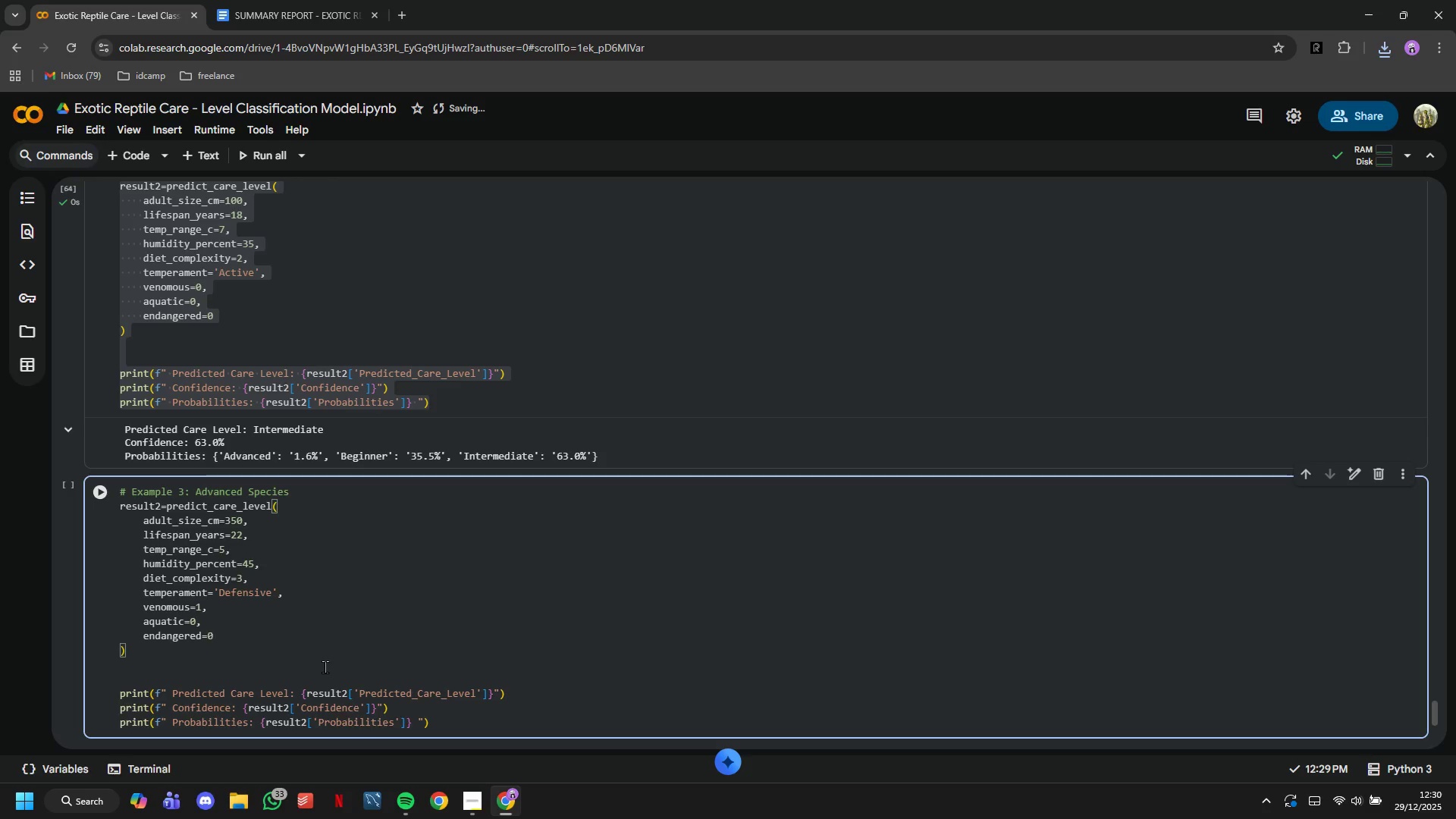 
key(Backspace)
 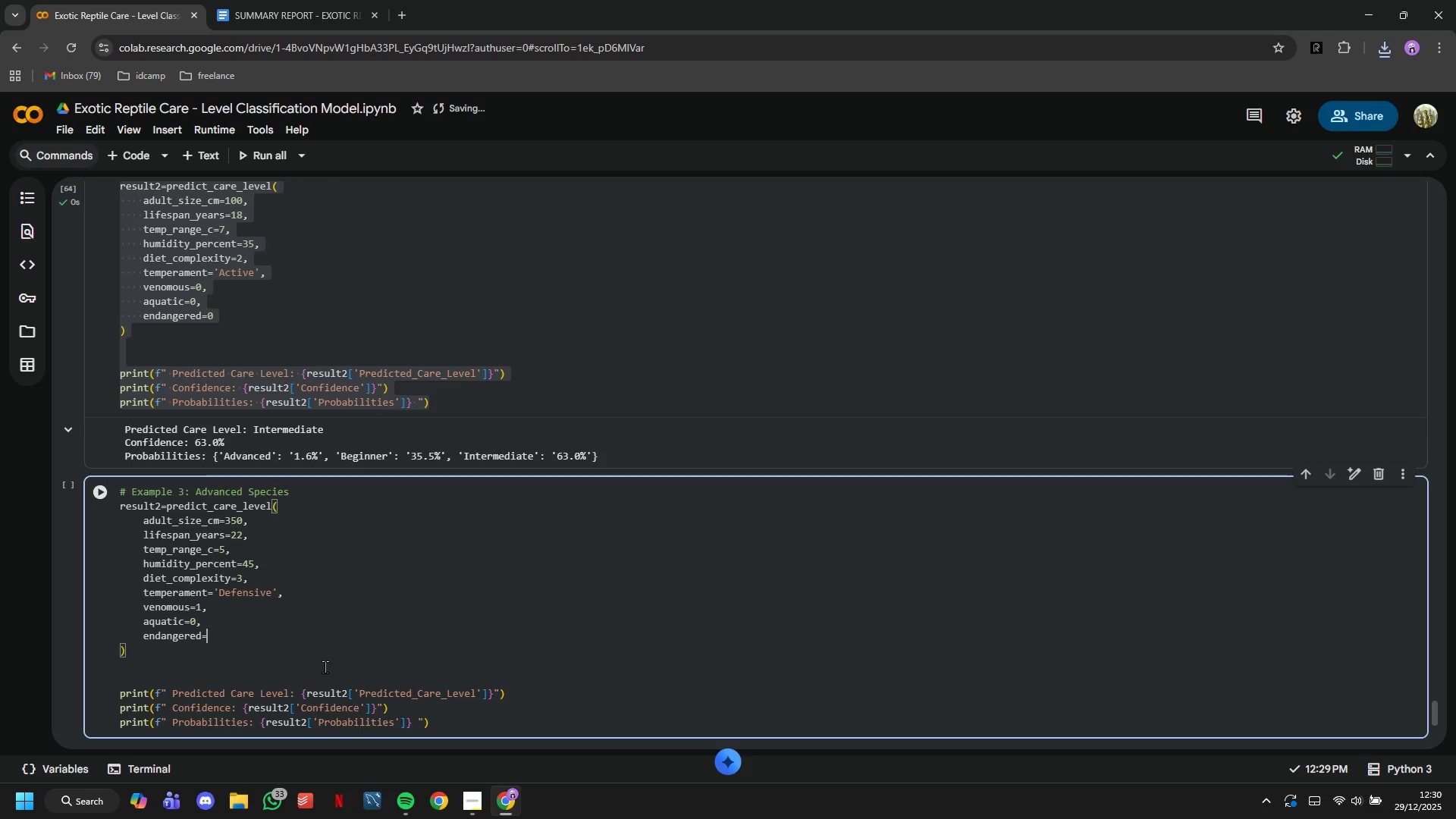 
key(1)
 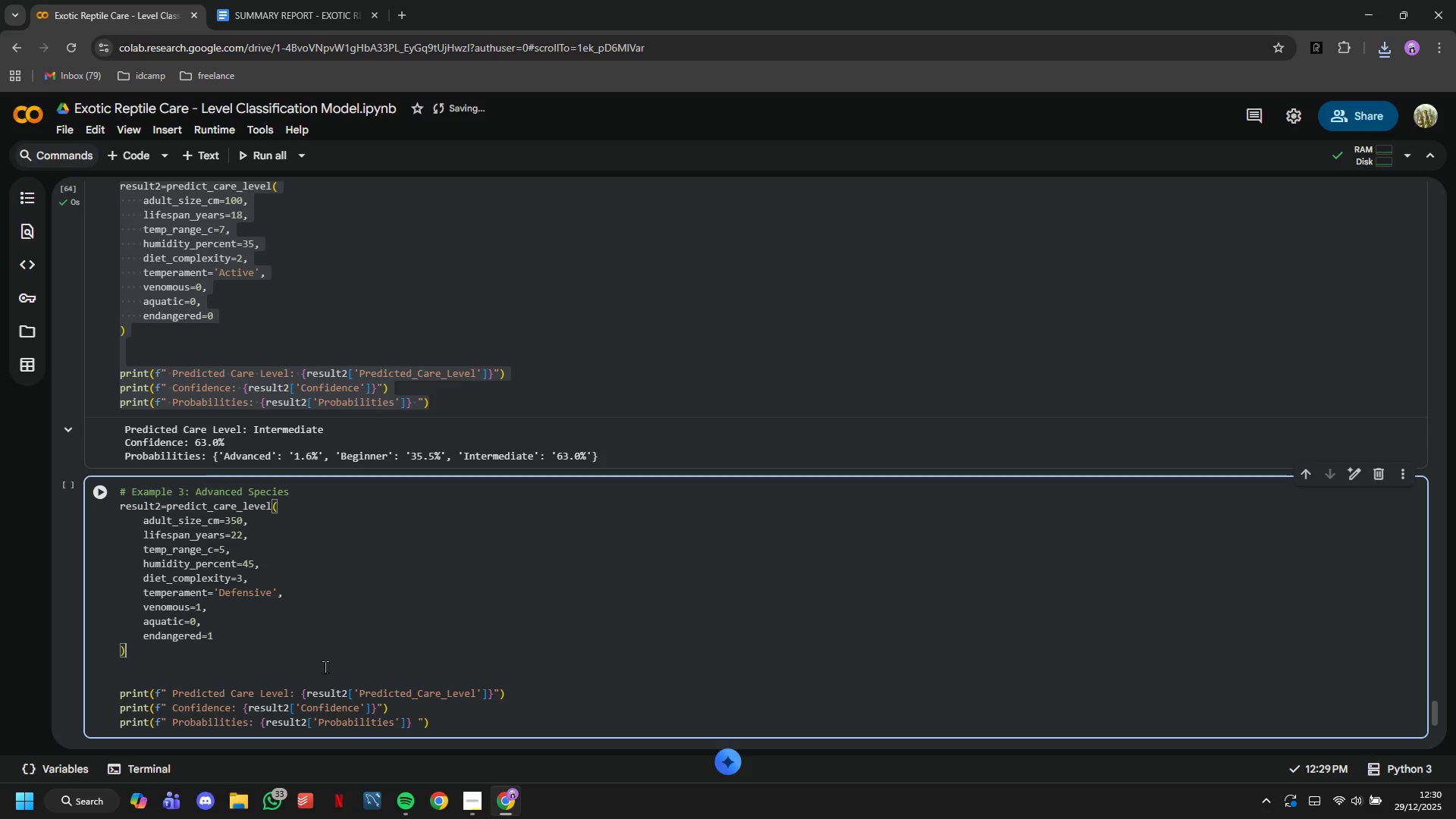 
key(ArrowDown)
 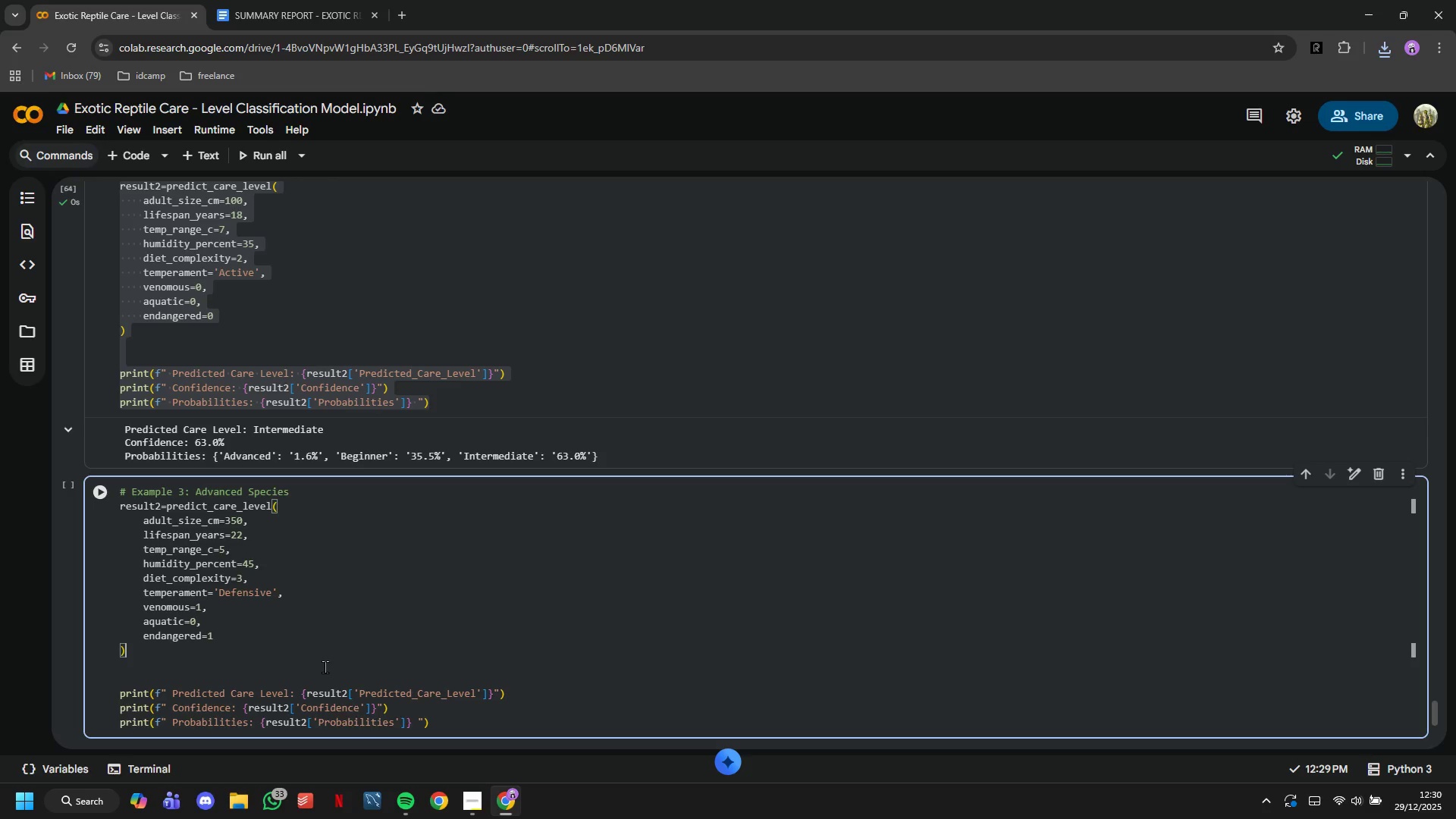 
key(ArrowDown)
 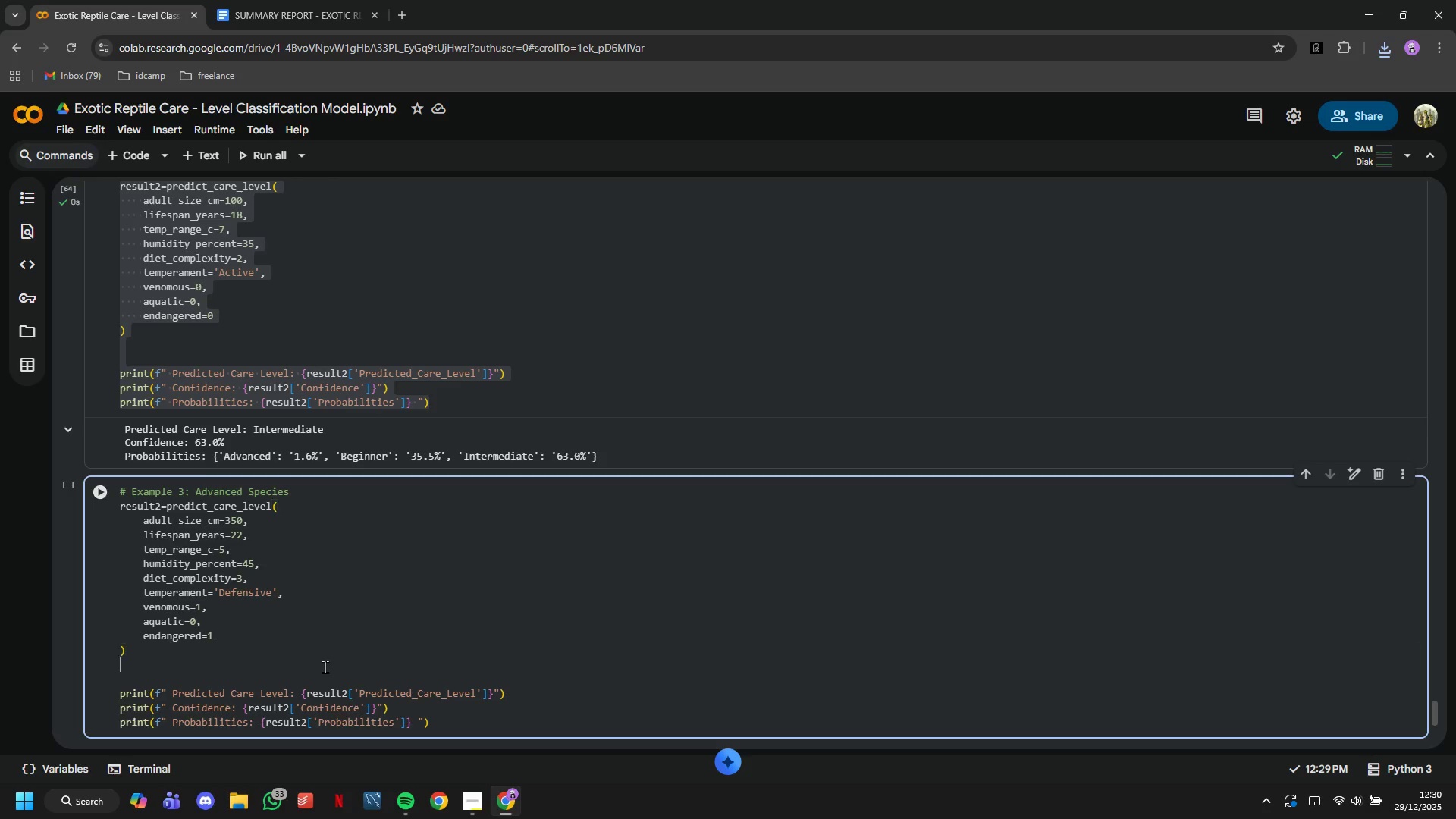 
key(ArrowDown)
 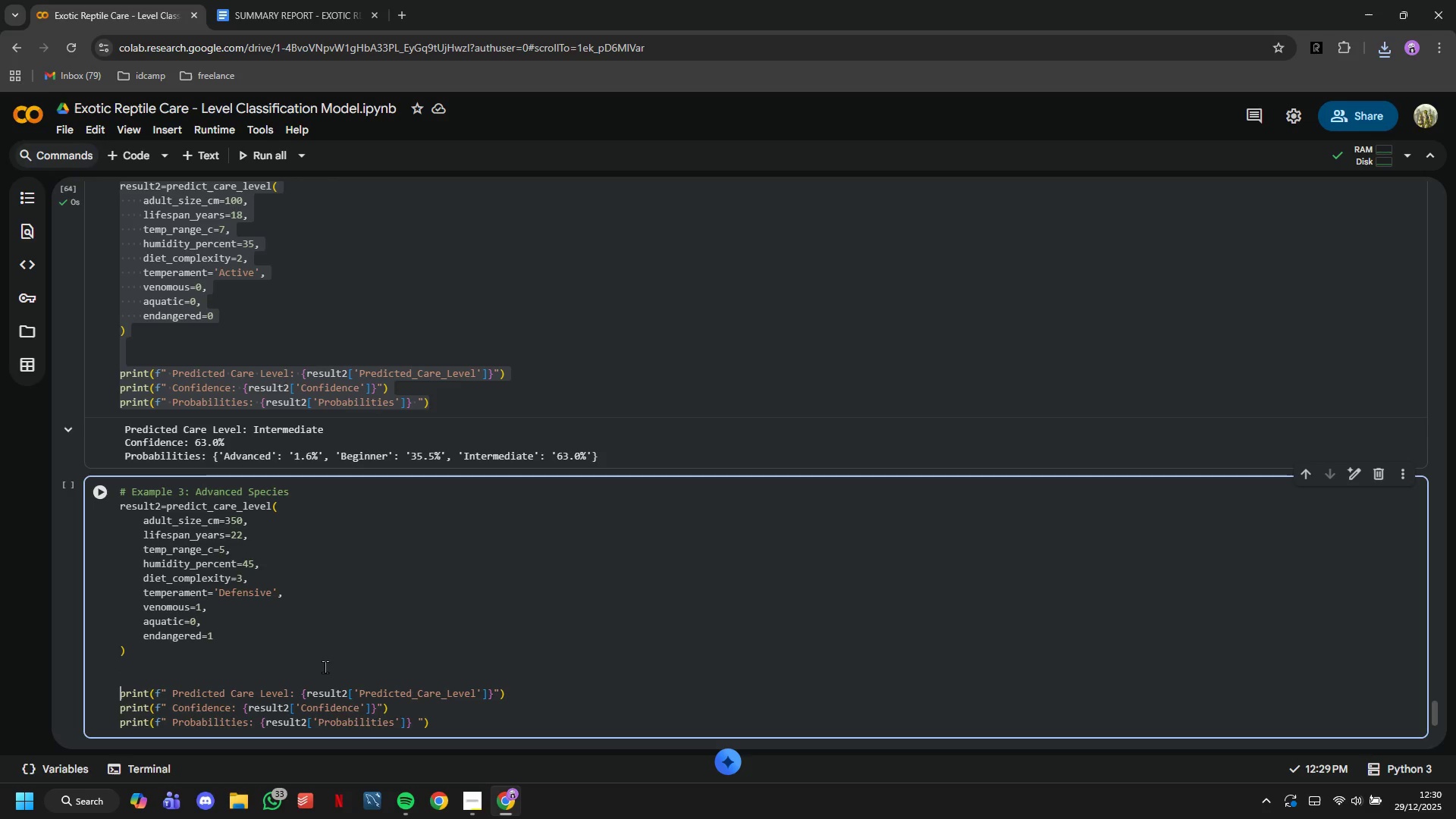 
hold_key(key=ArrowRight, duration=1.5)
 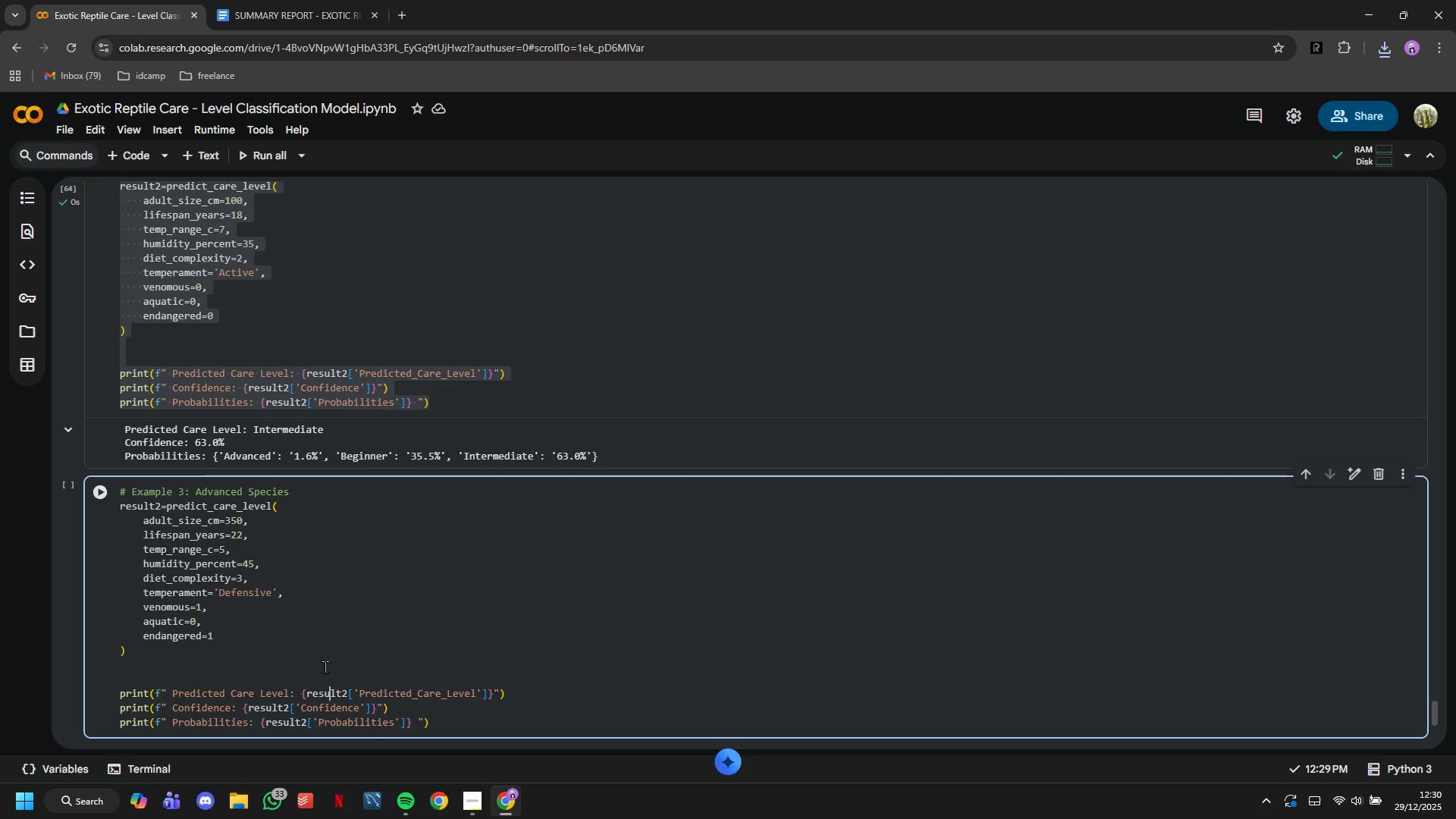 
key(ArrowRight)
 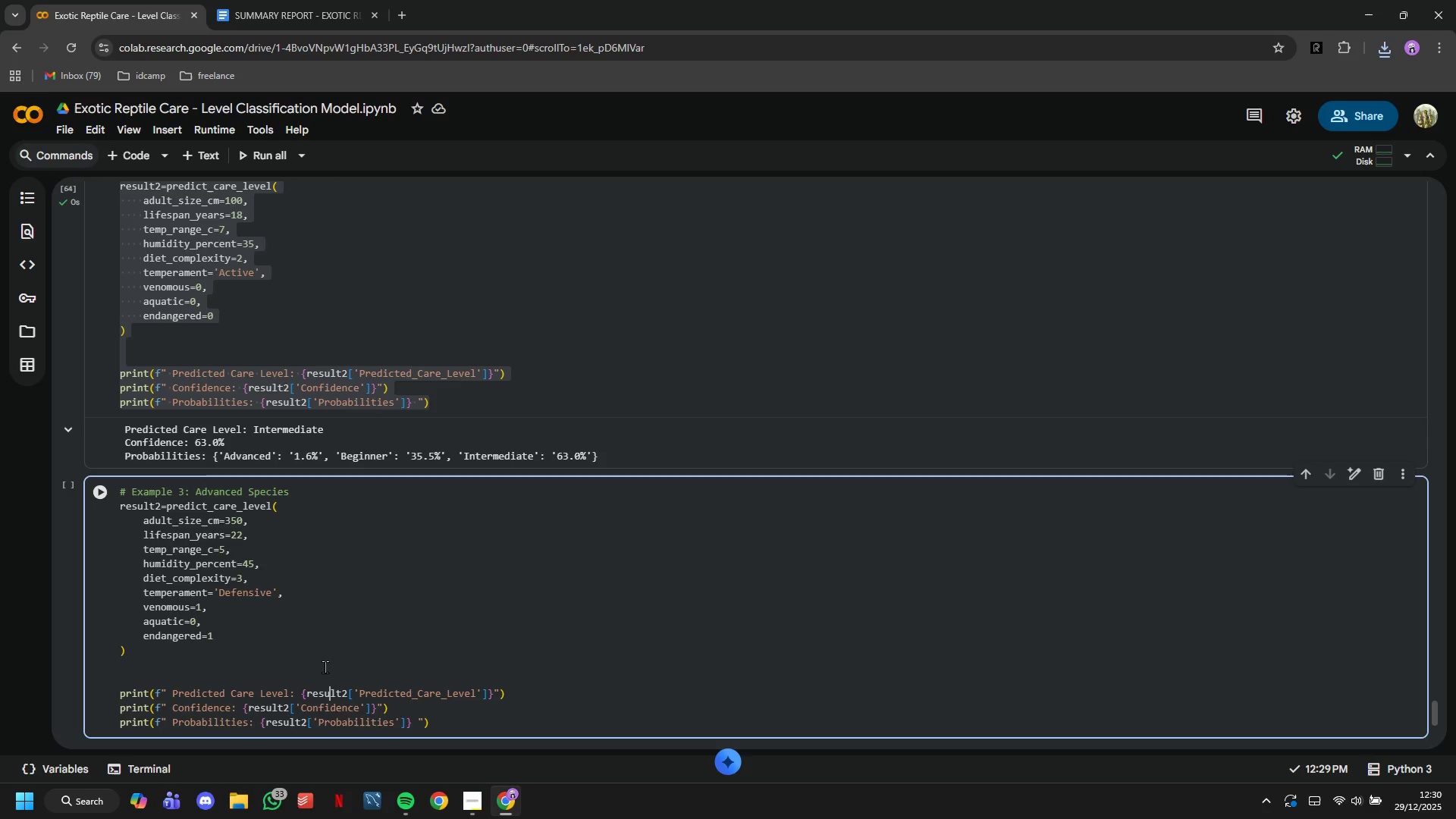 
key(ArrowRight)
 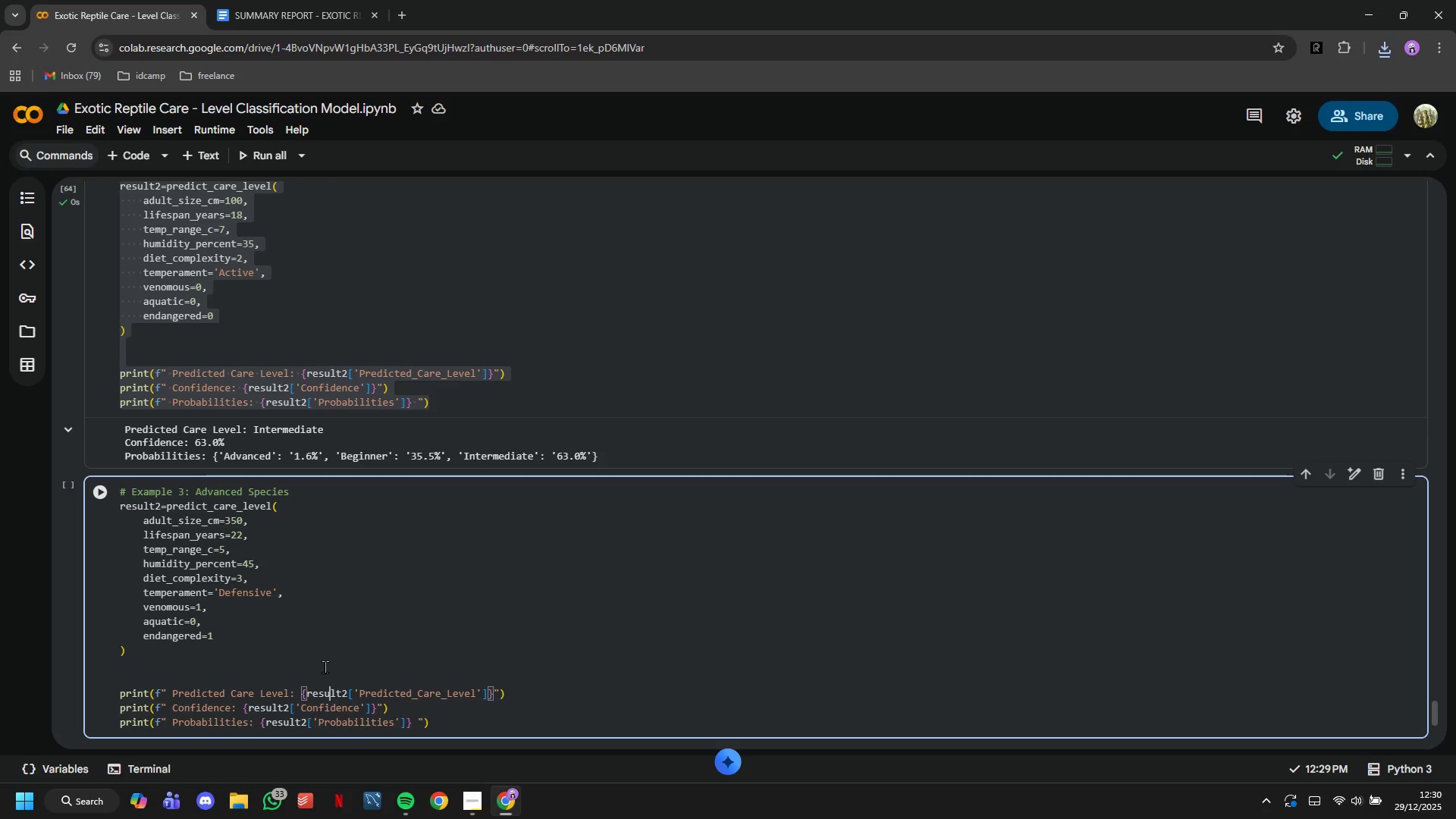 
key(ArrowRight)
 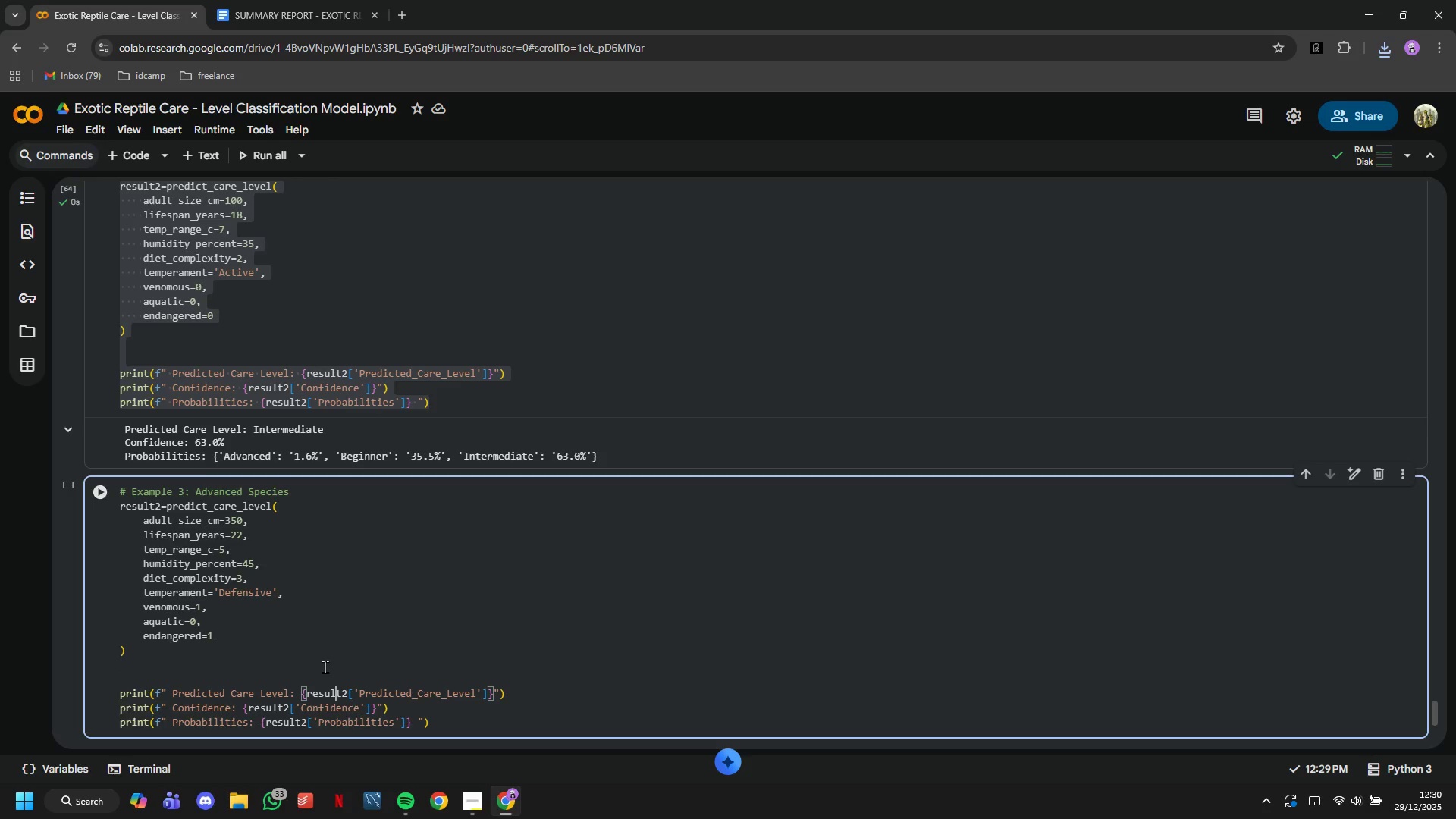 
key(ArrowRight)
 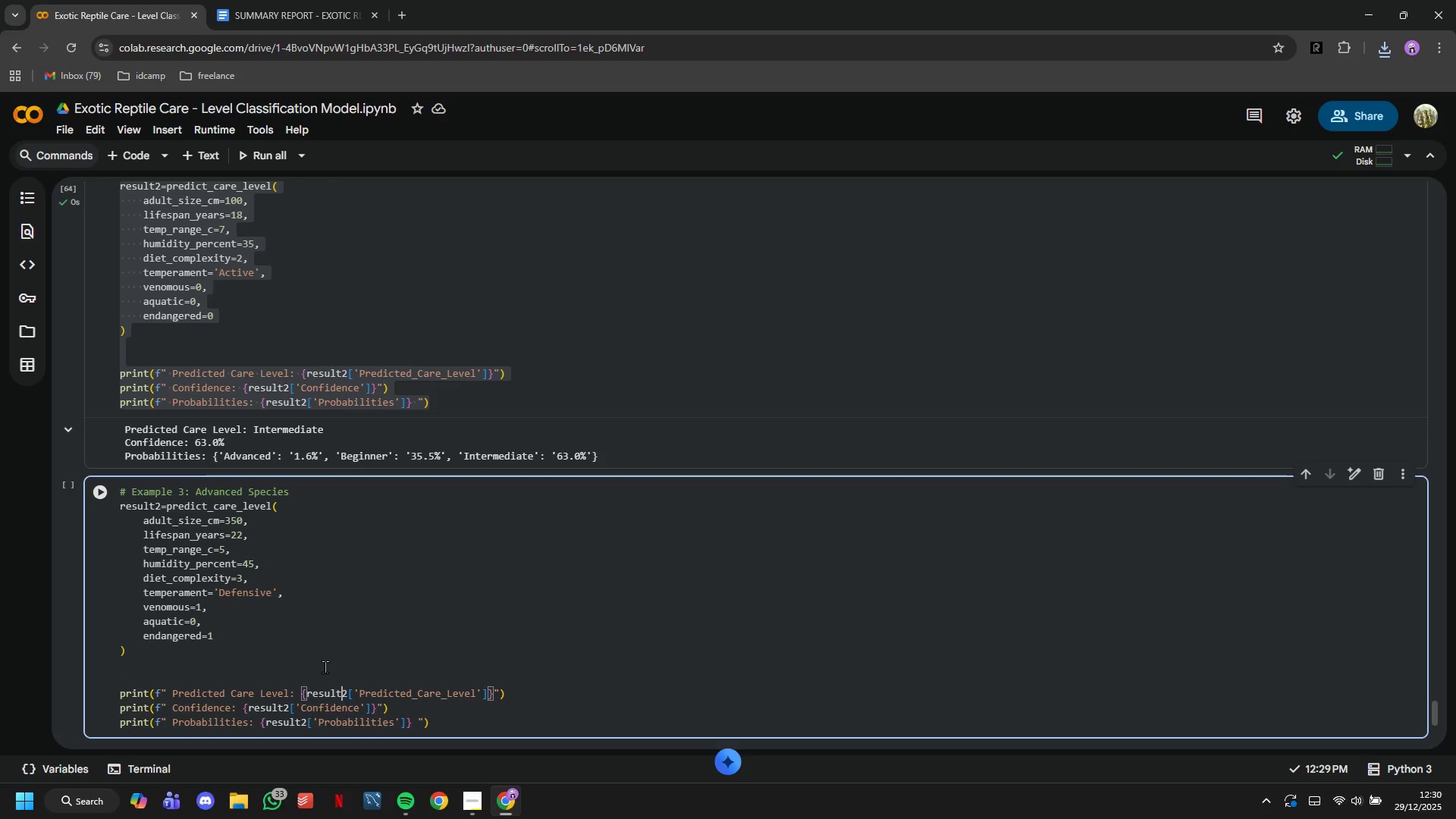 
key(ArrowRight)
 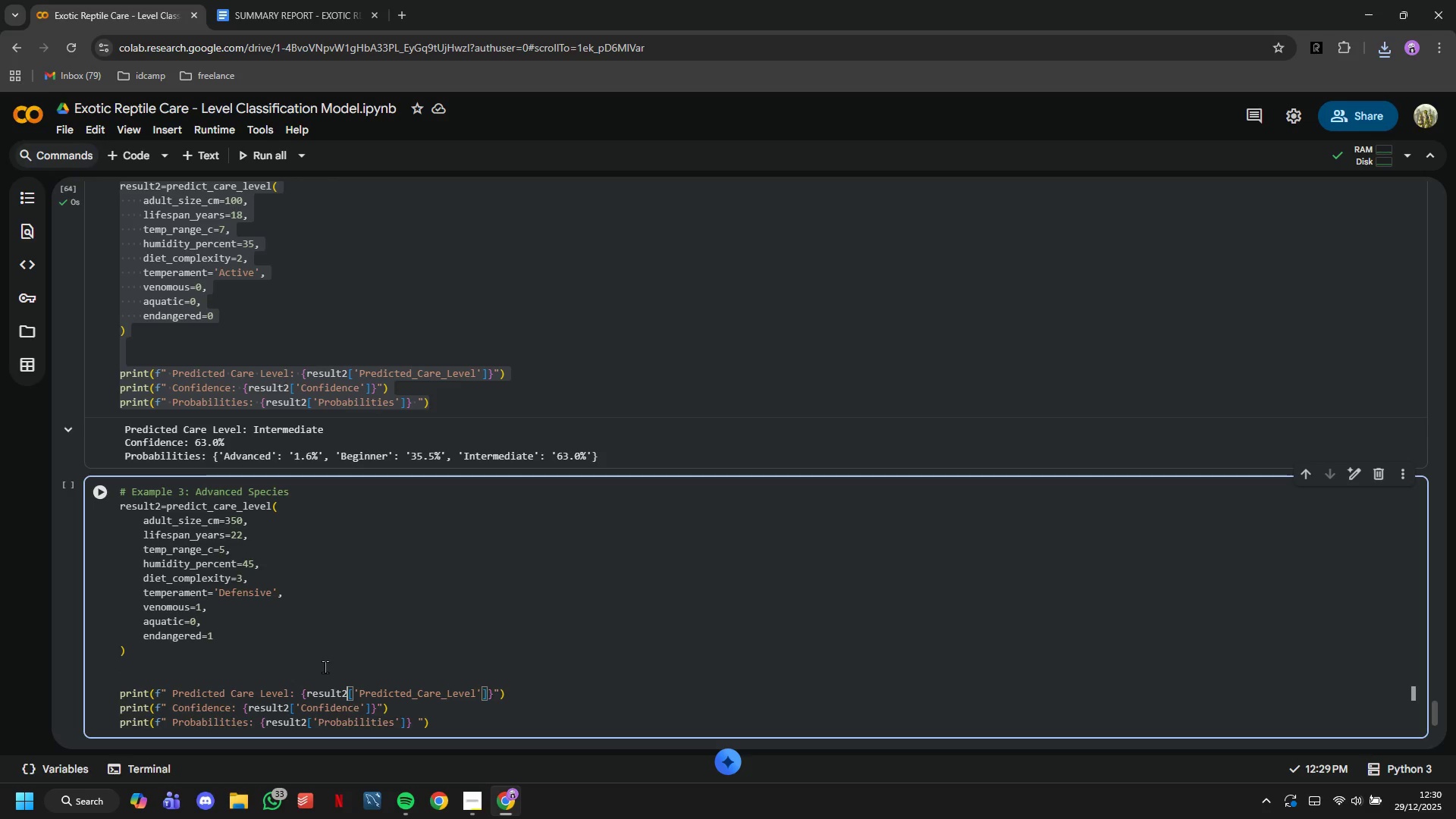 
key(Backspace)
 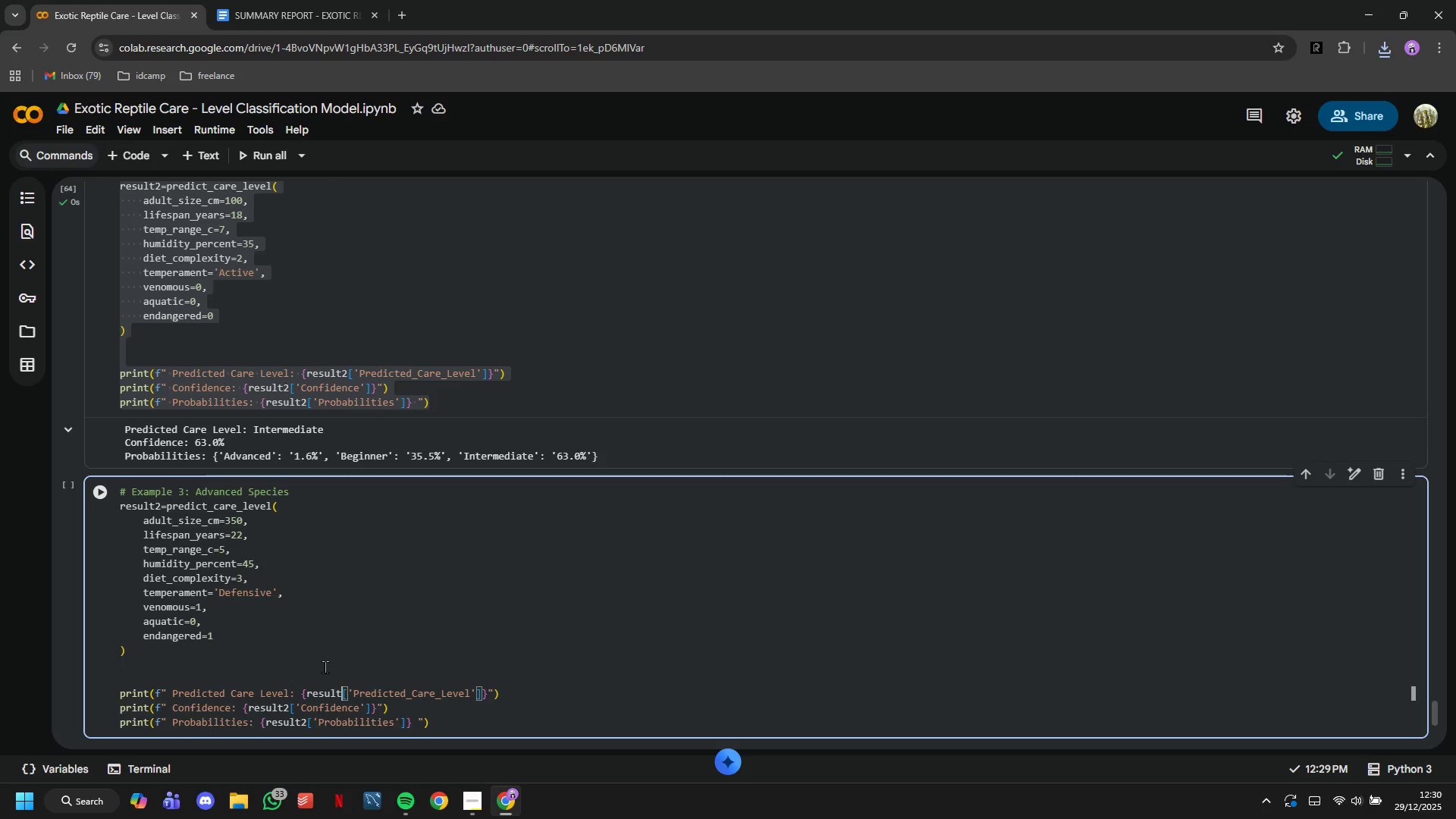 
key(2)
 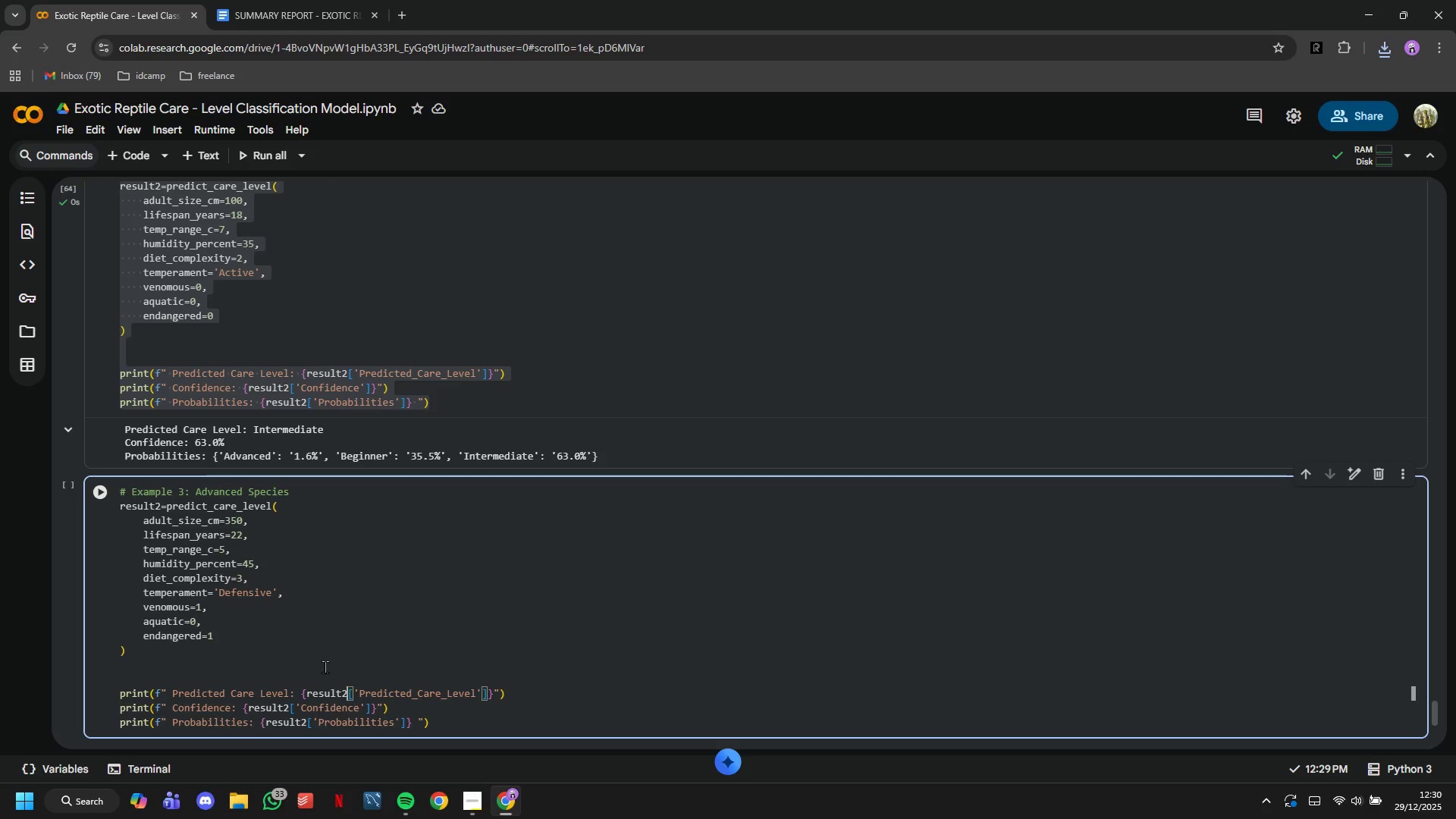 
key(Backspace)
 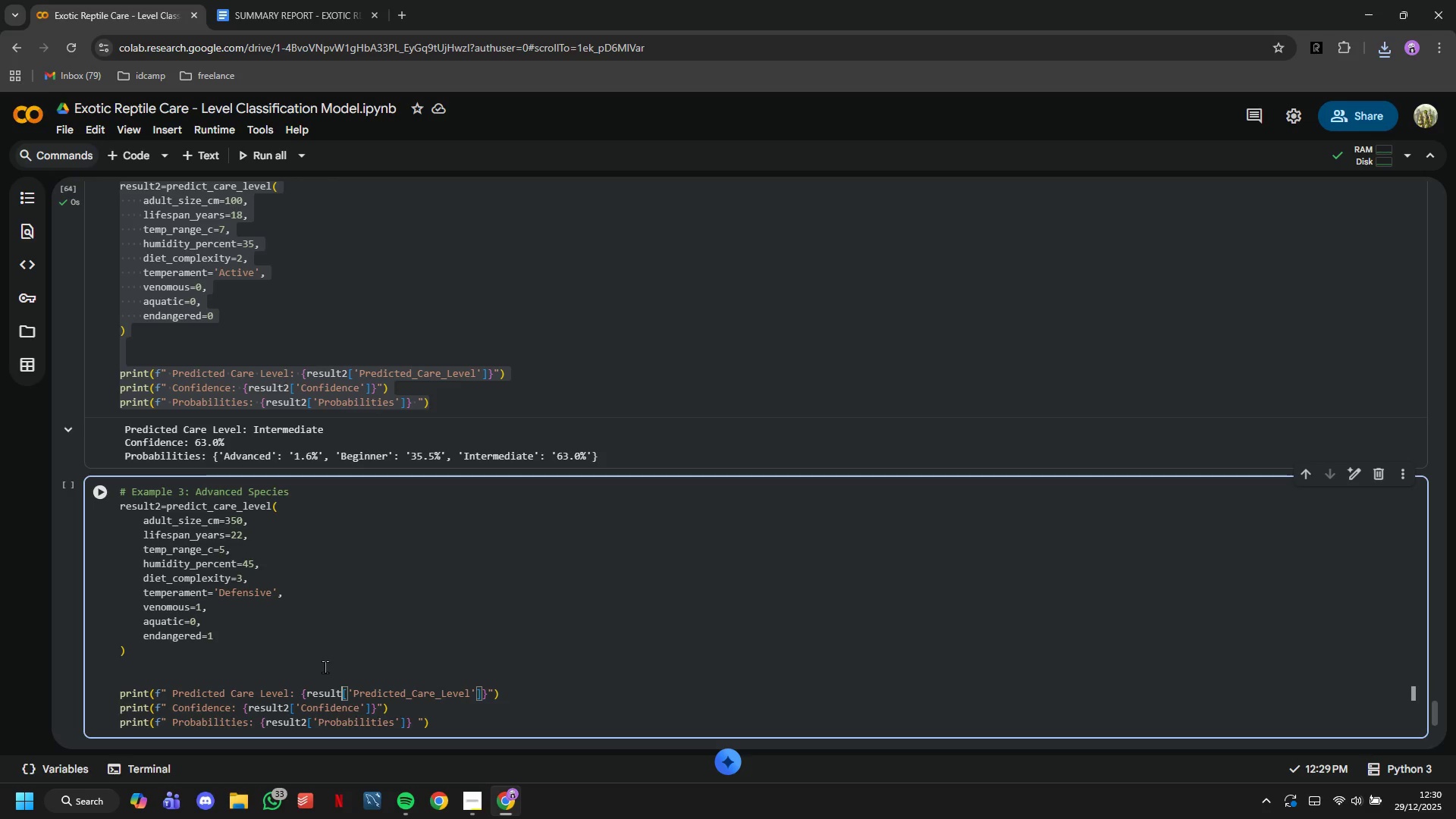 
key(3)
 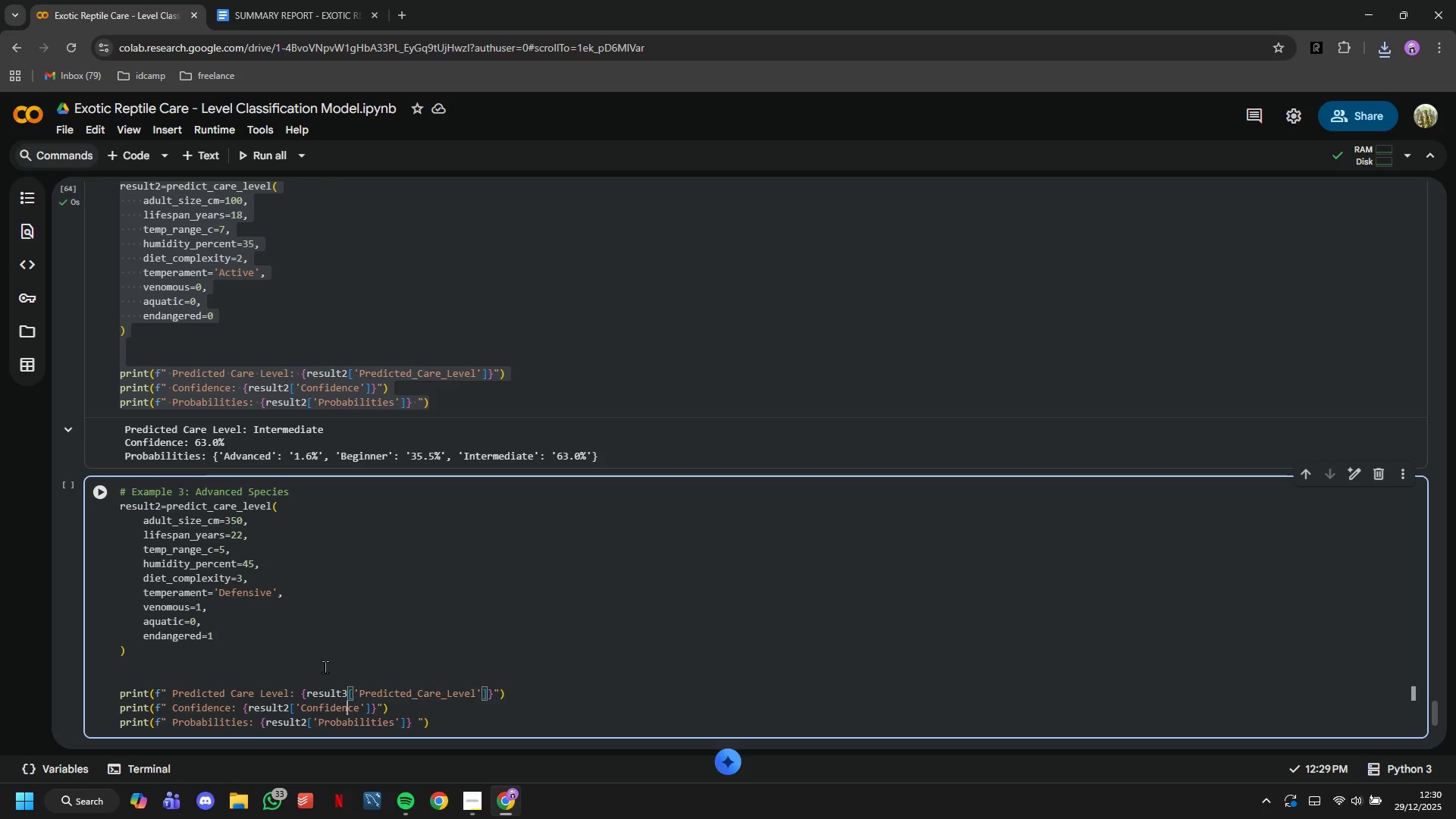 
key(ArrowDown)
 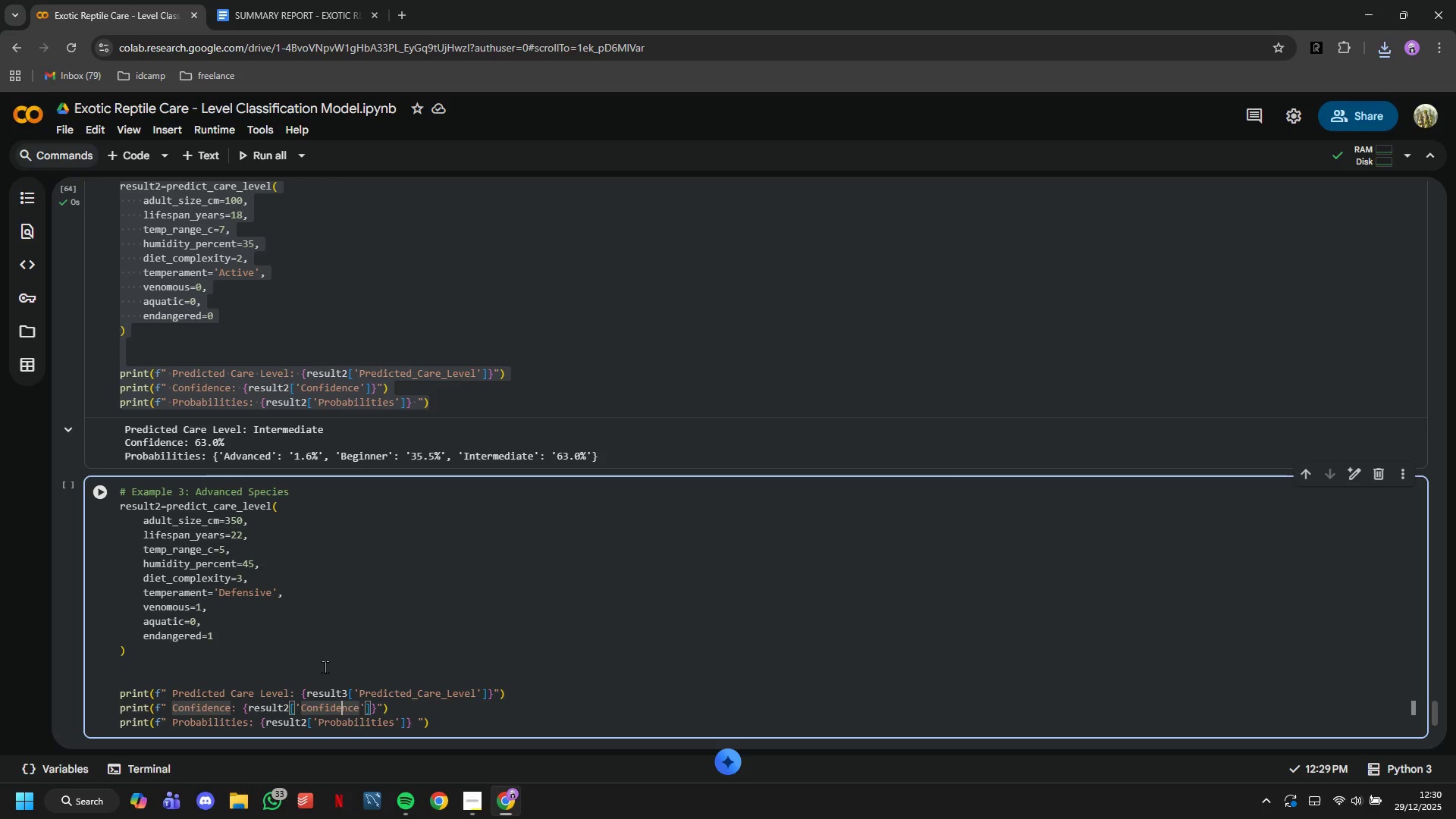 
hold_key(key=ArrowLeft, duration=0.78)
 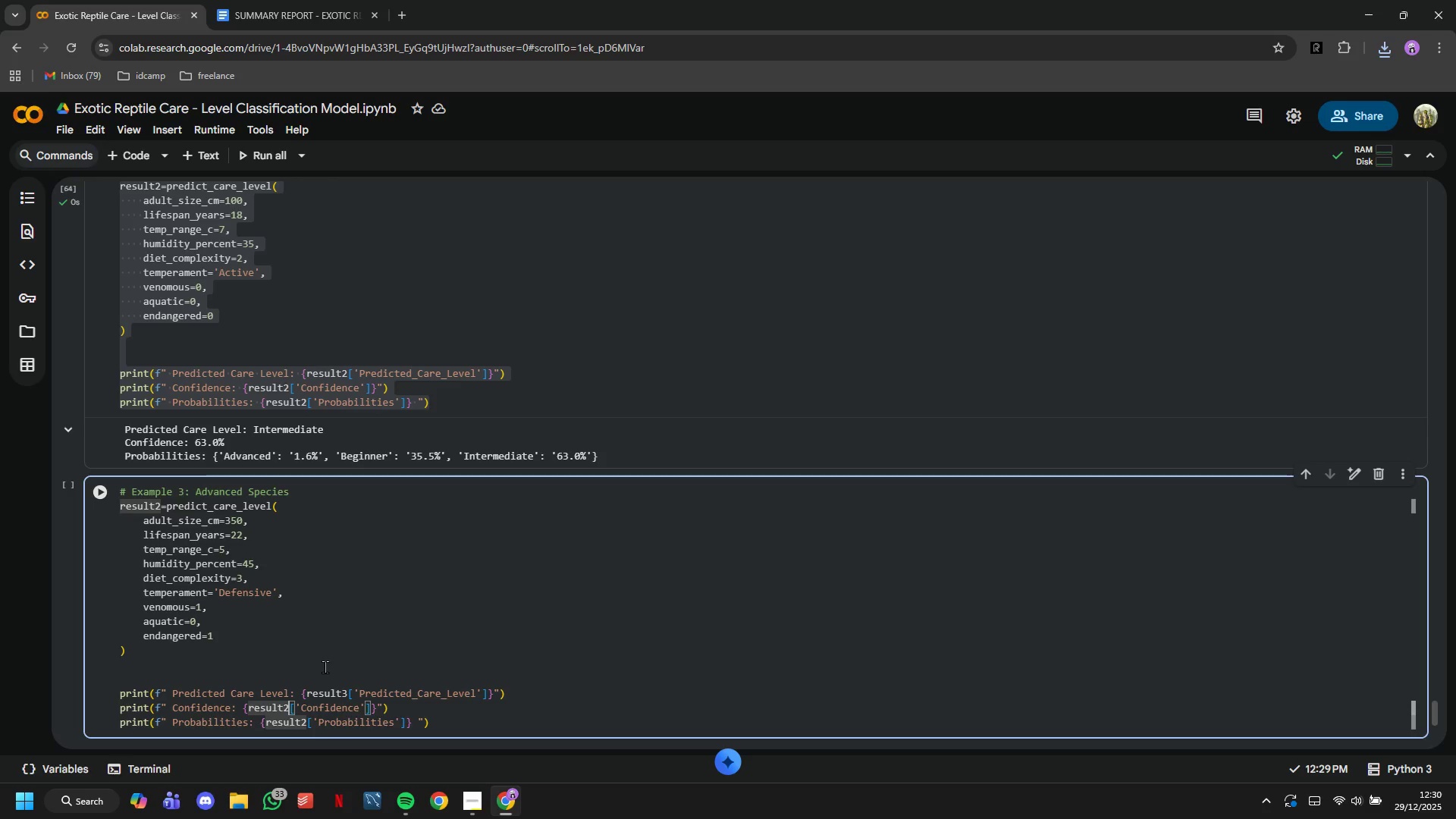 
key(Backspace)
 